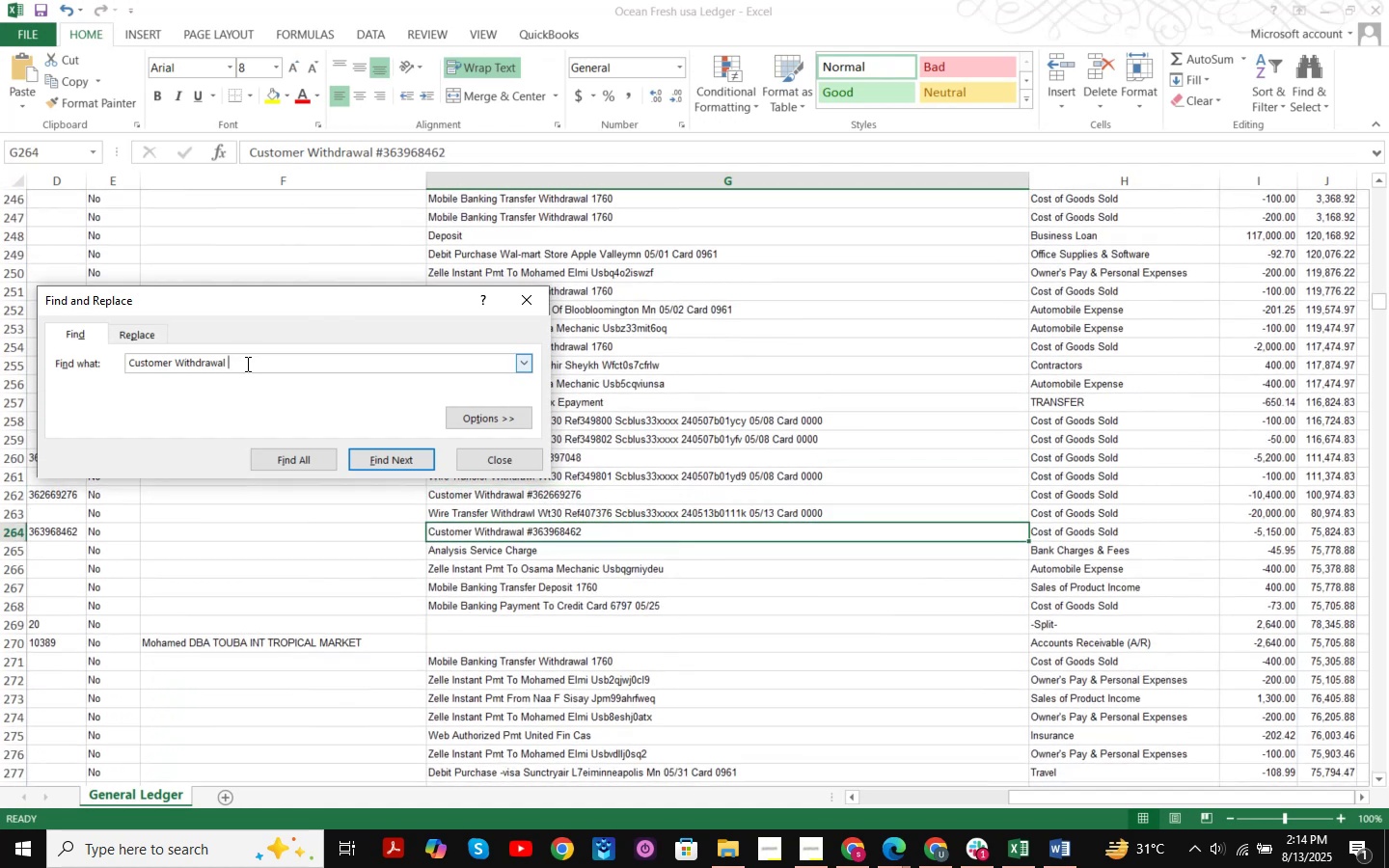 
key(NumpadEnter)
 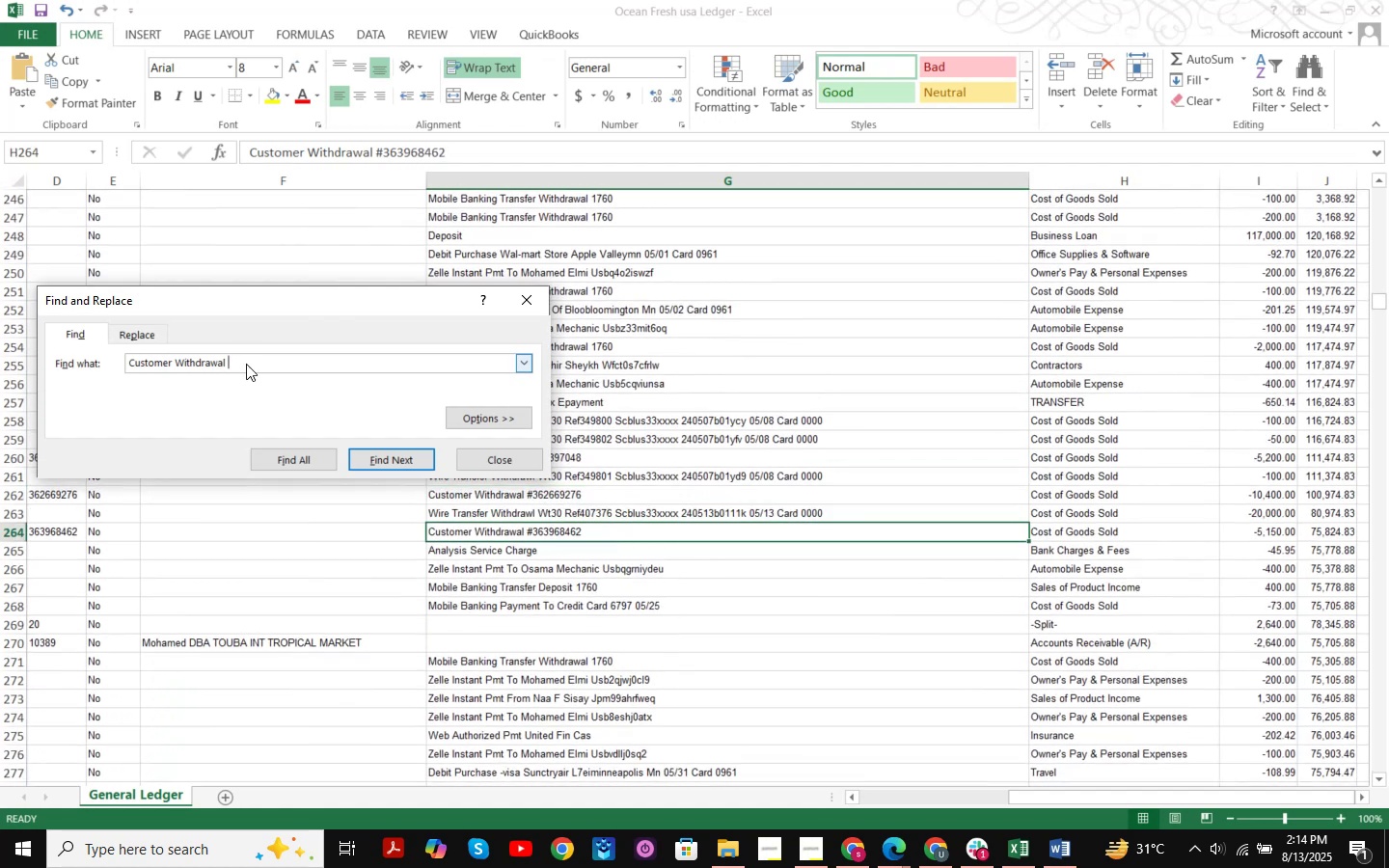 
key(NumpadEnter)
 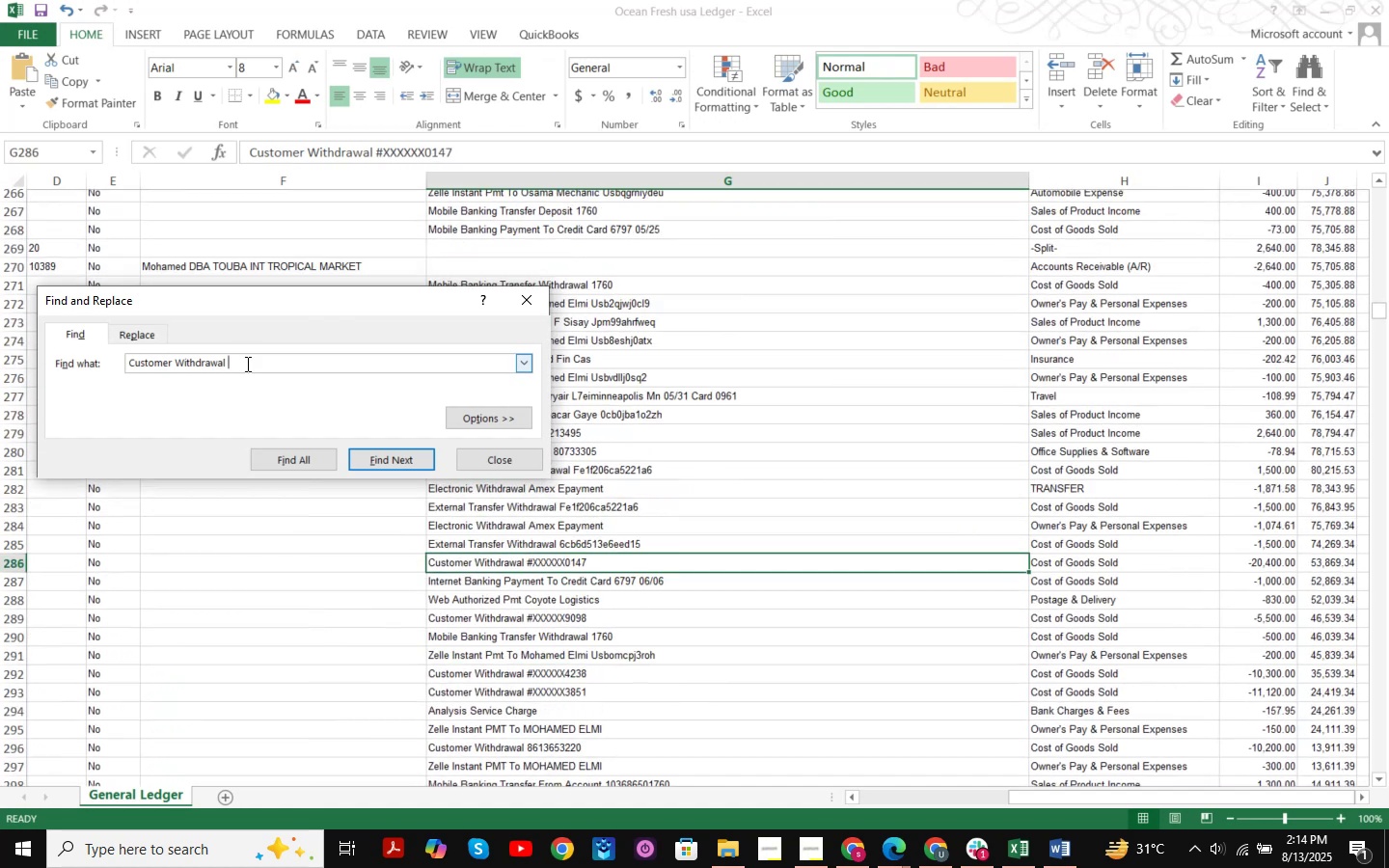 
key(NumpadEnter)
 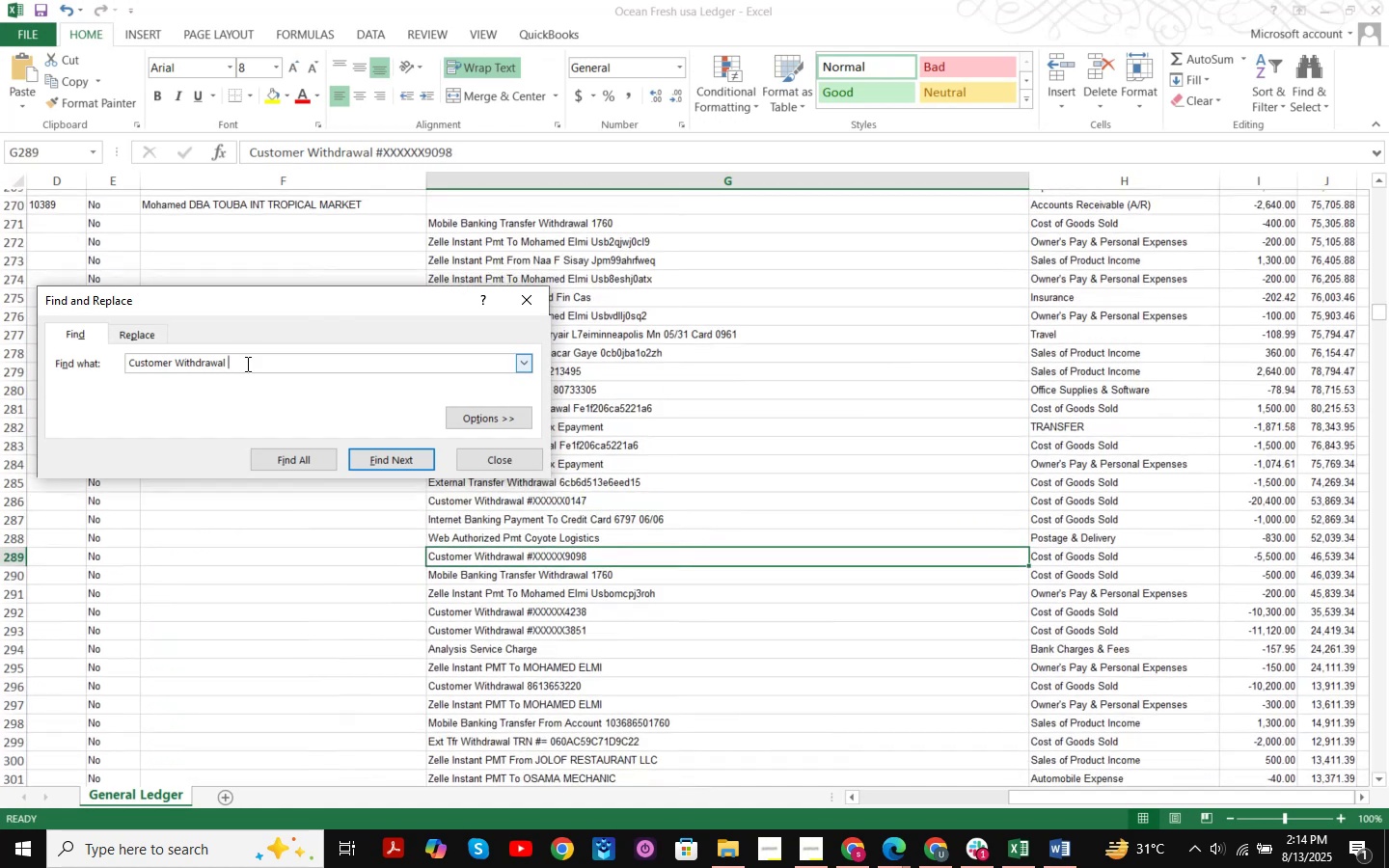 
key(NumpadEnter)
 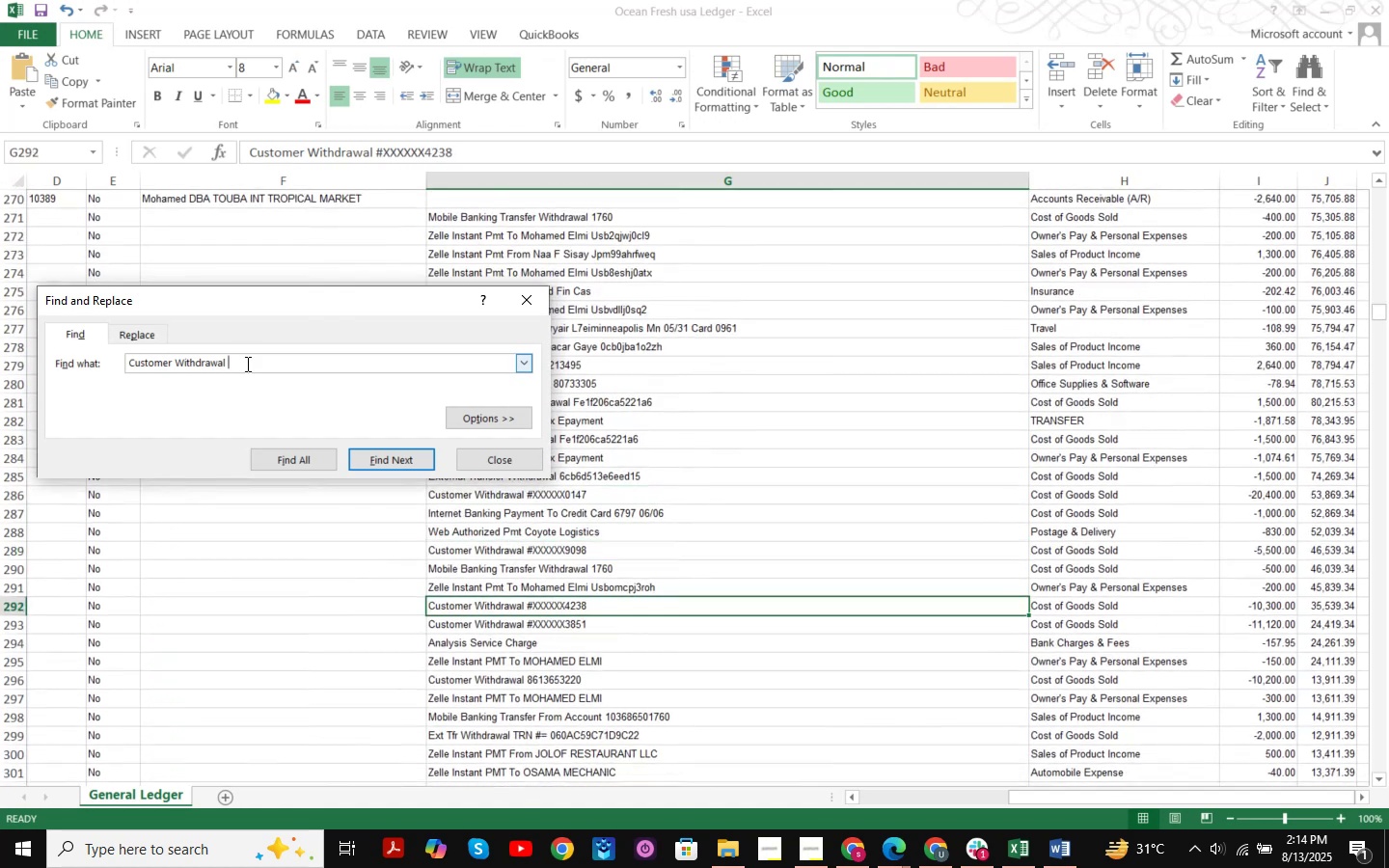 
key(NumpadEnter)
 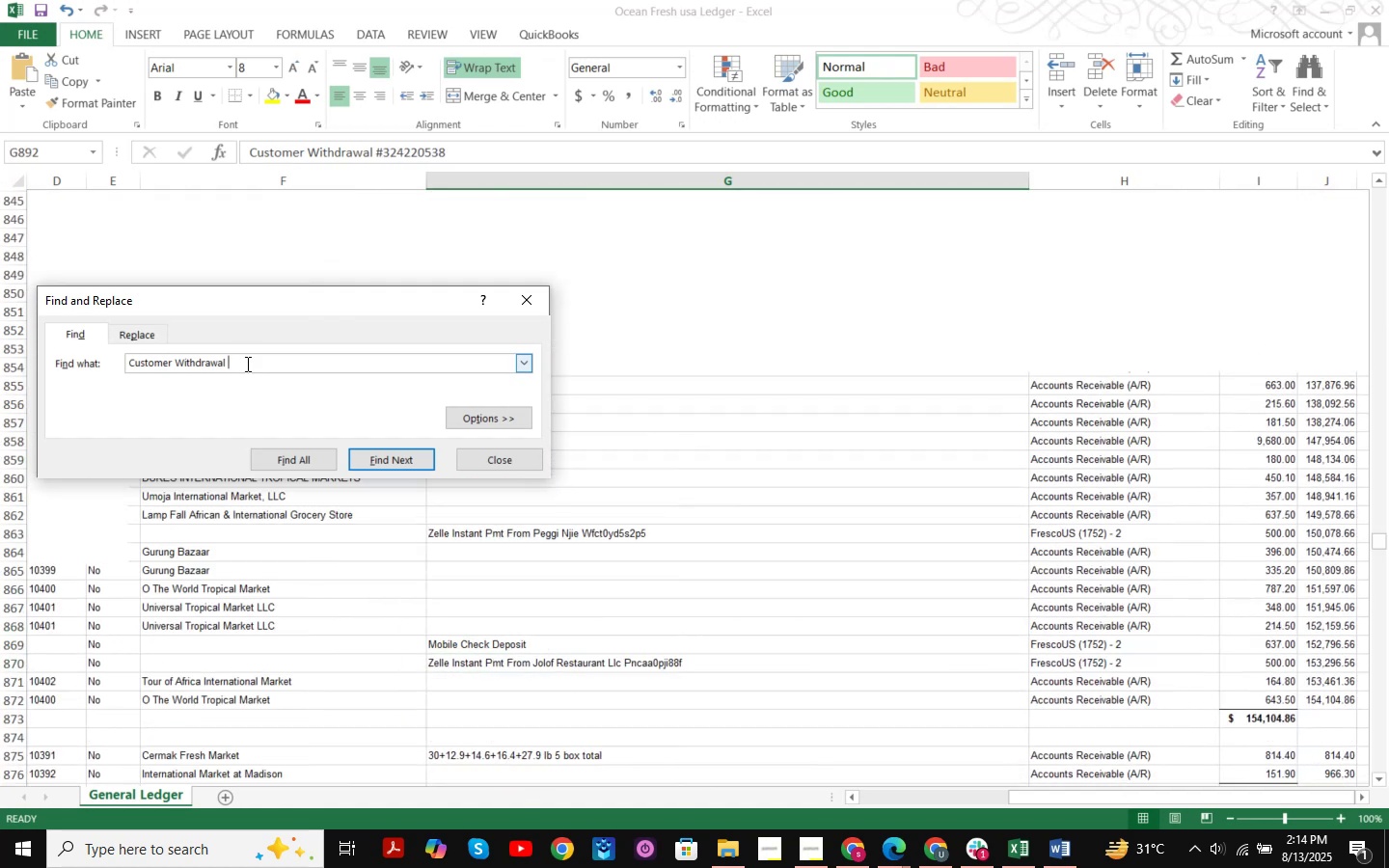 
key(NumpadEnter)
 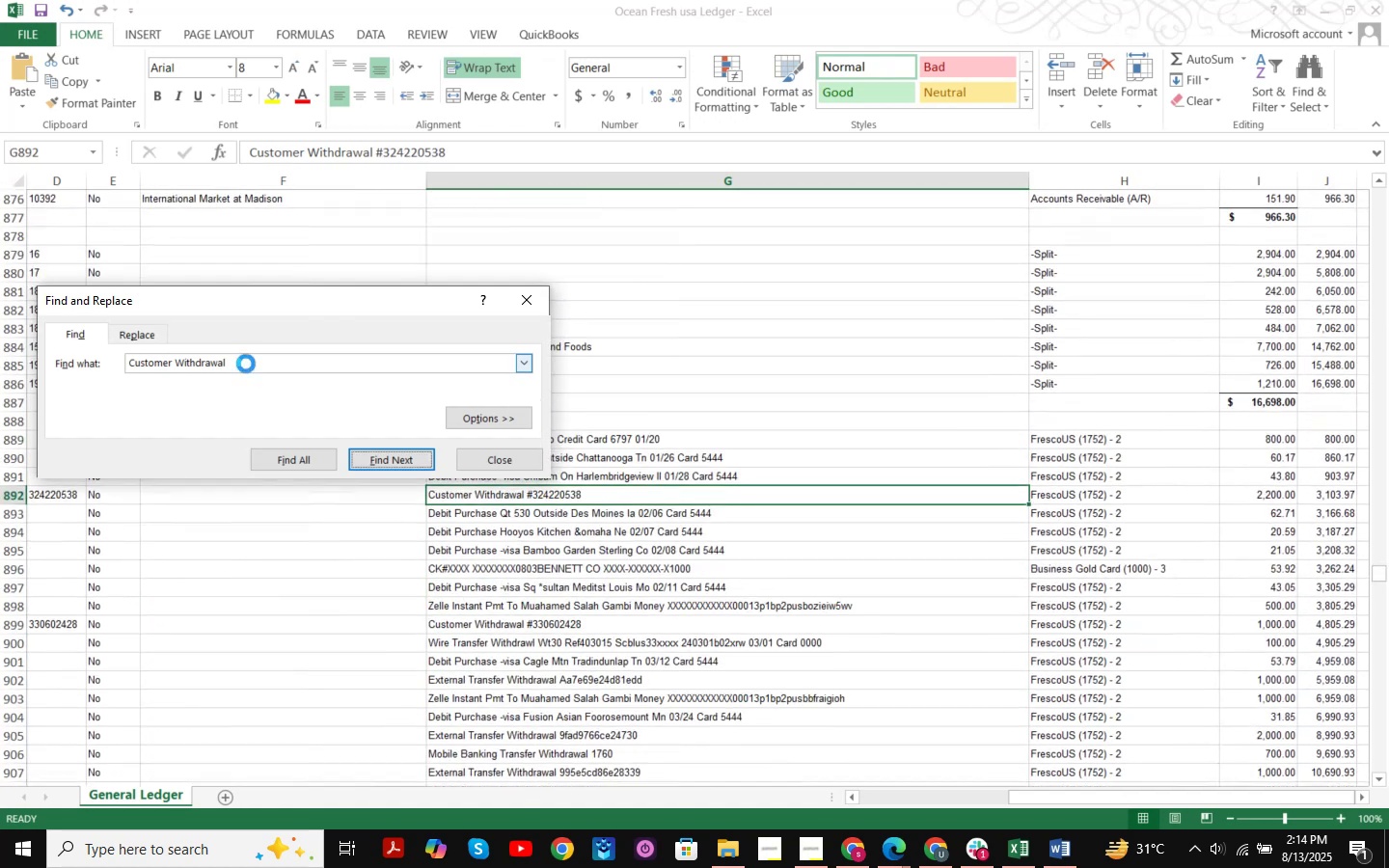 
key(NumpadEnter)
 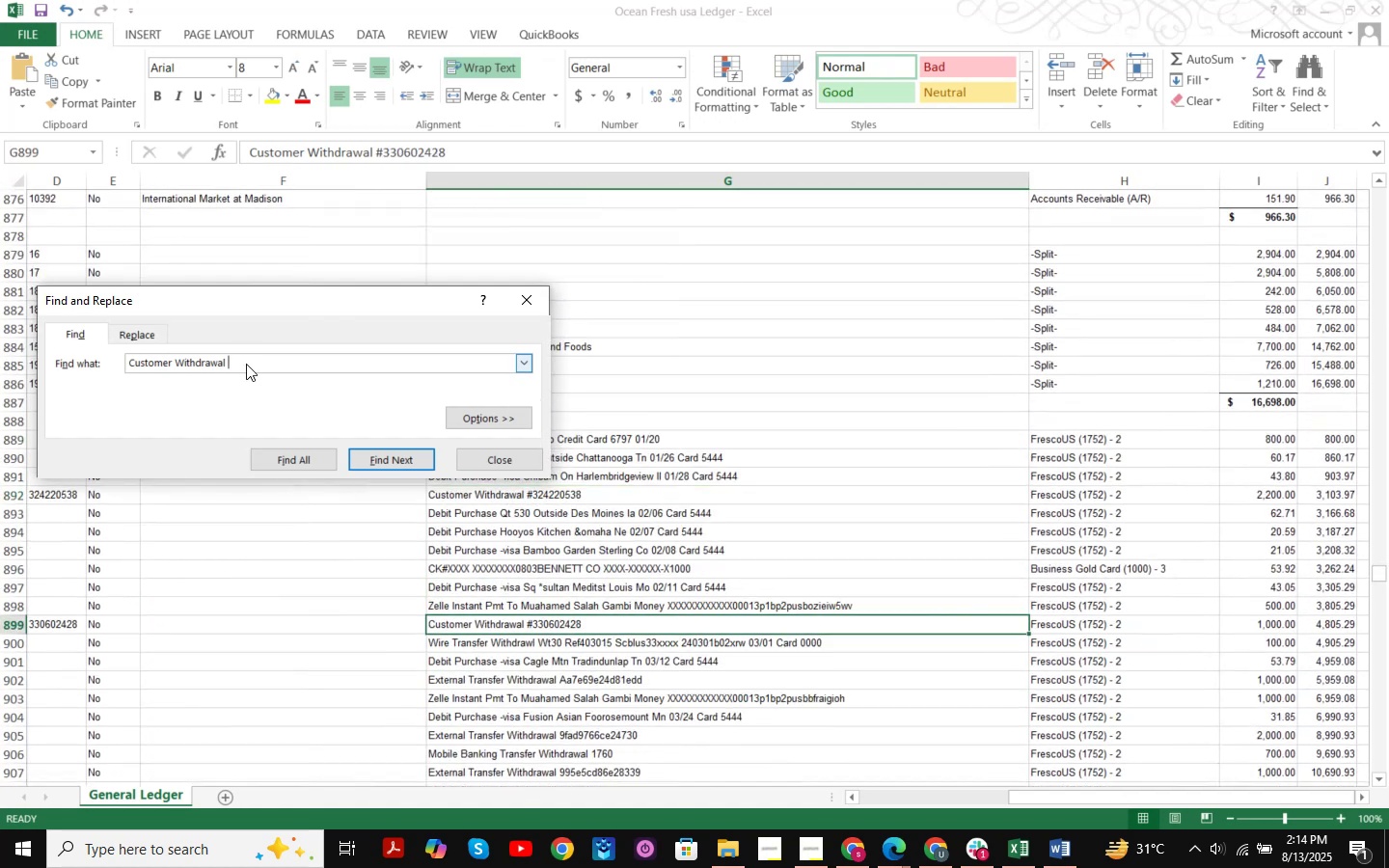 
key(NumpadEnter)
 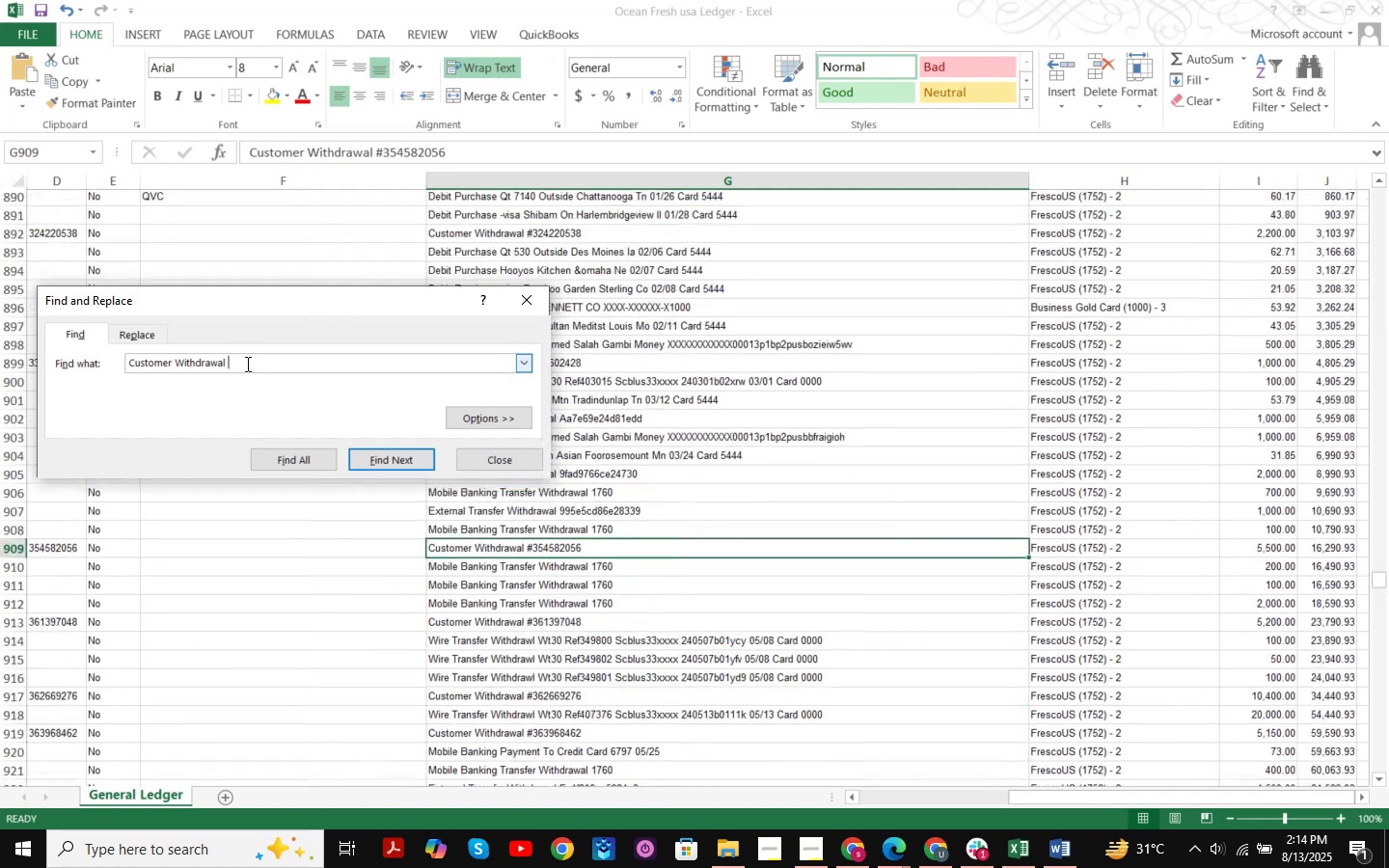 
key(NumpadEnter)
 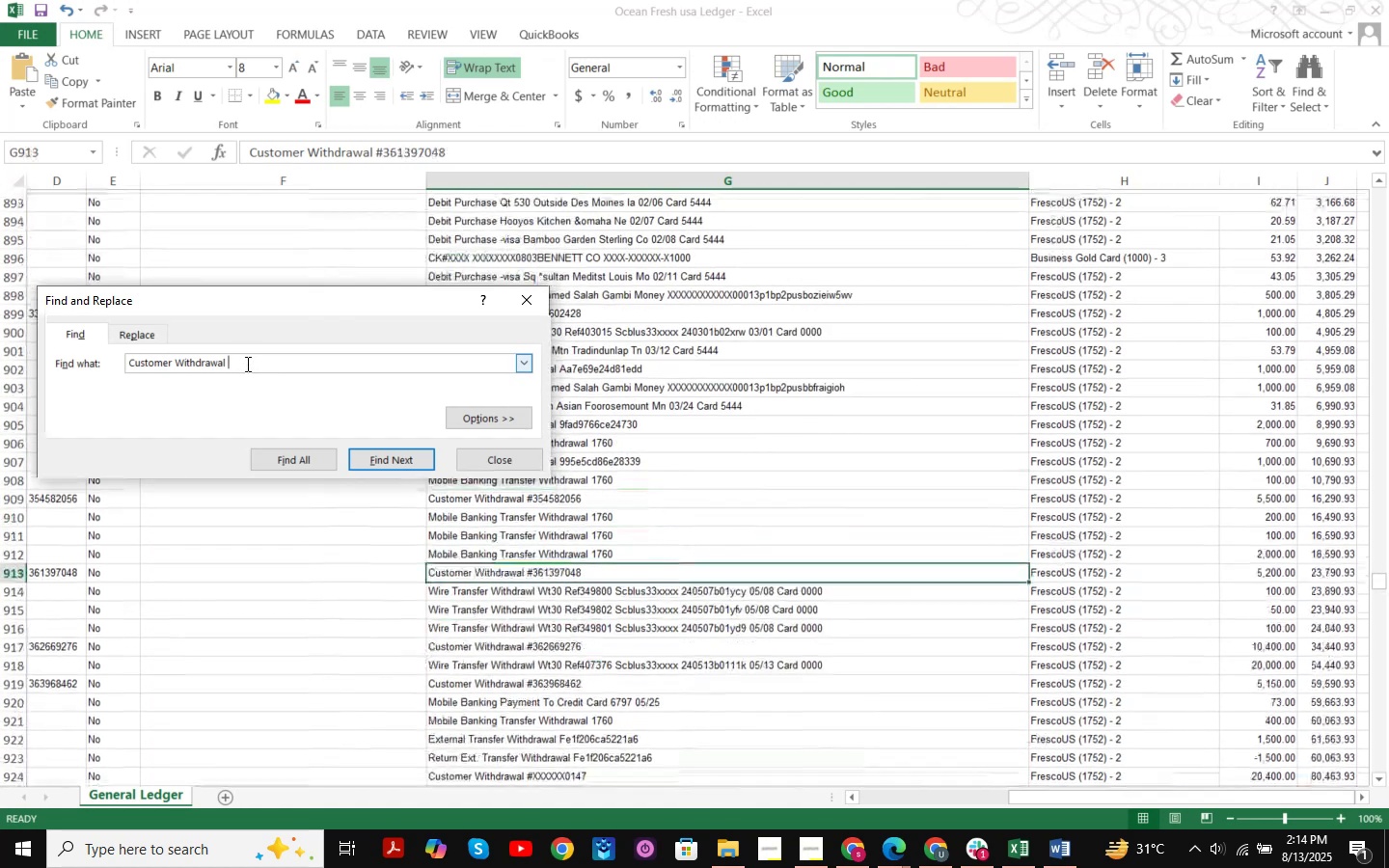 
key(NumpadEnter)
 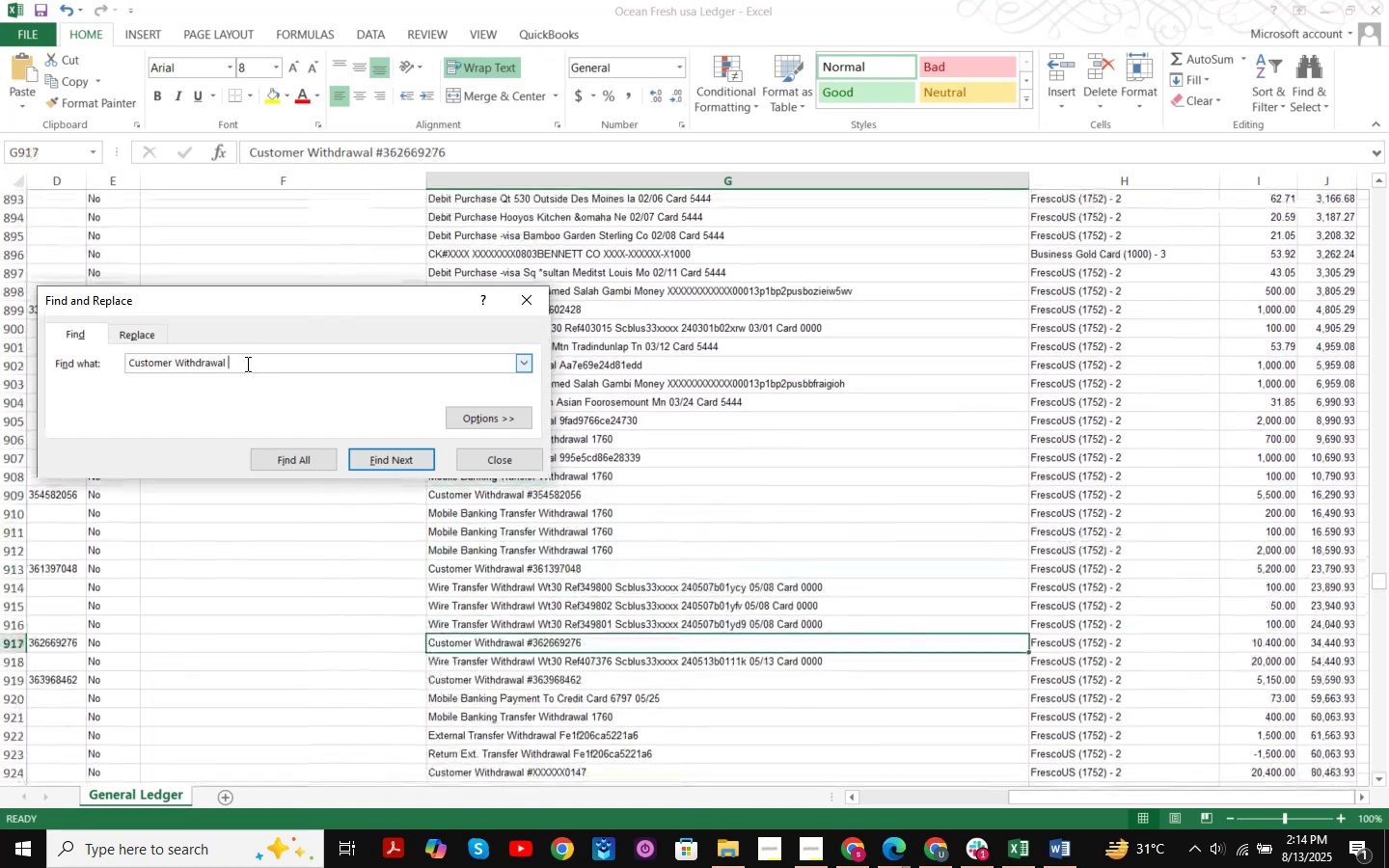 
key(NumpadEnter)
 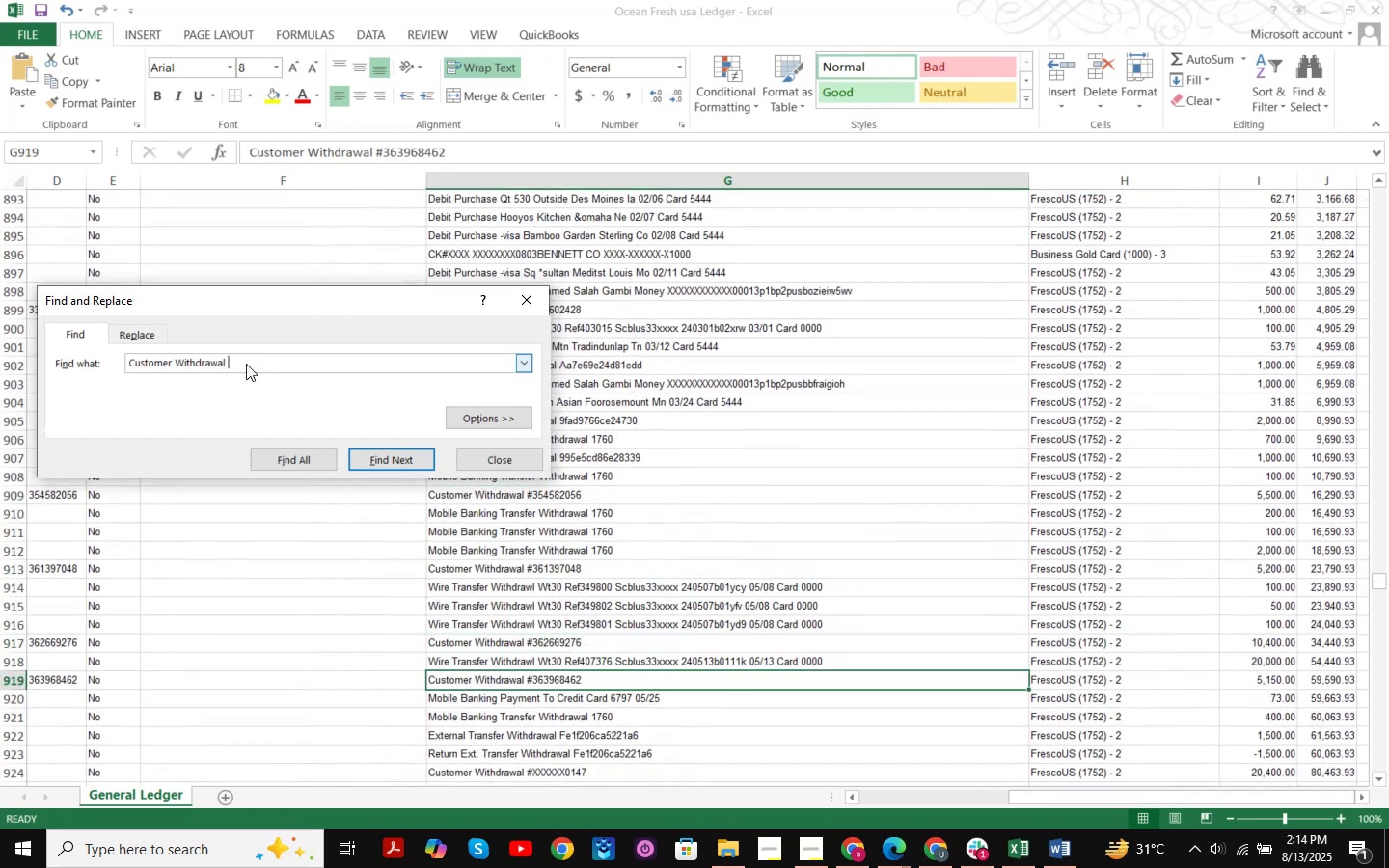 
key(NumpadEnter)
 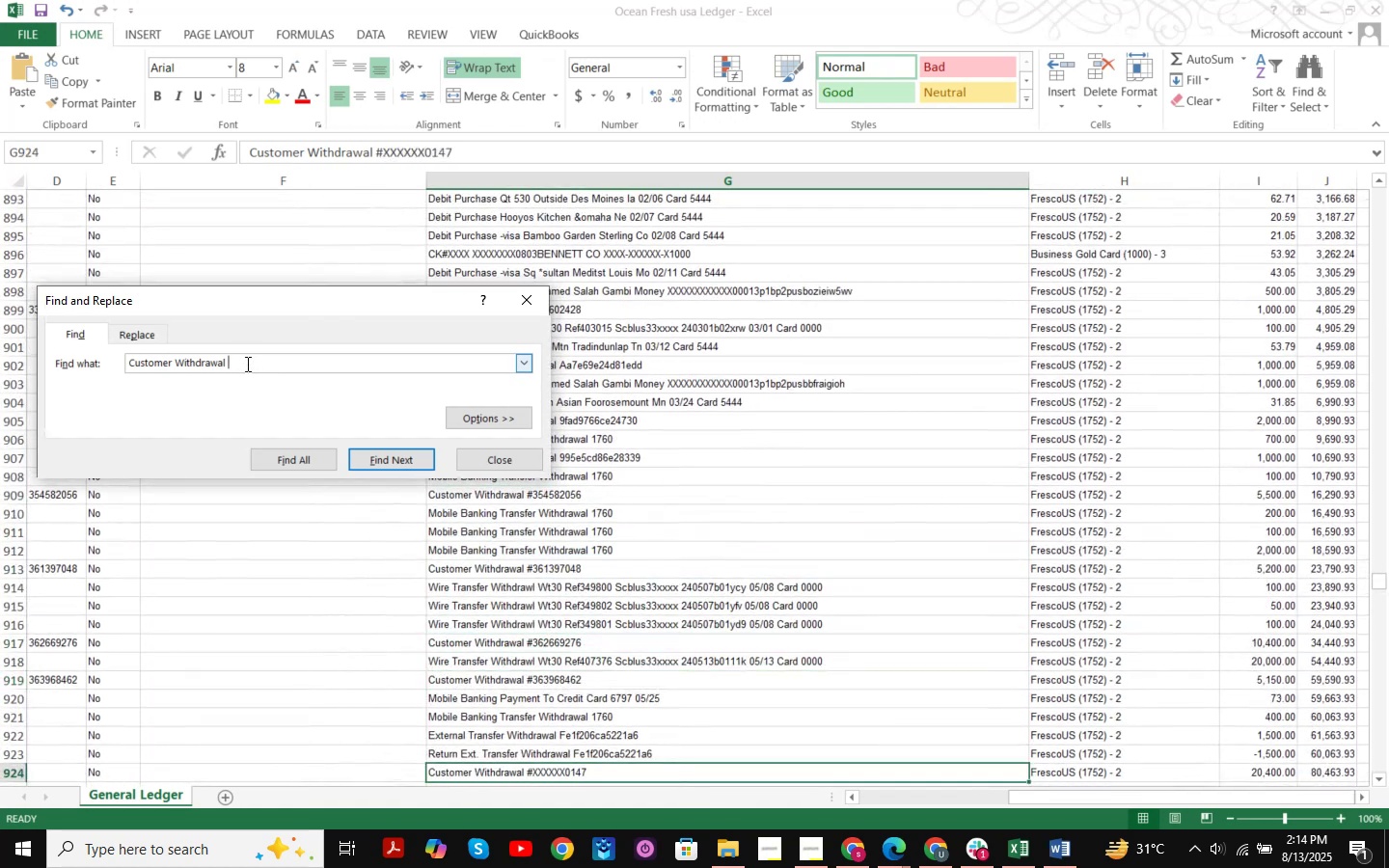 
key(NumpadEnter)
 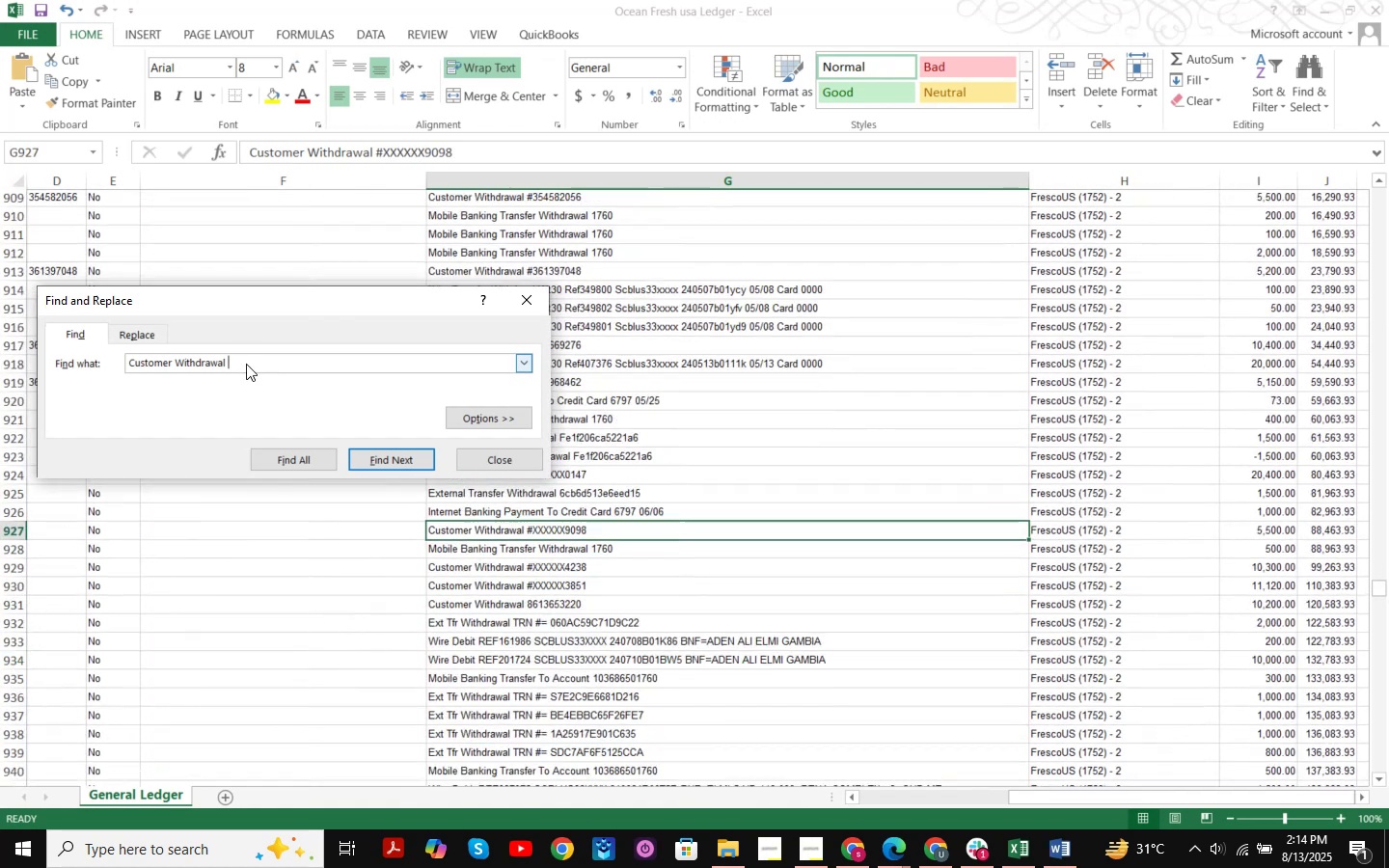 
key(NumpadEnter)
 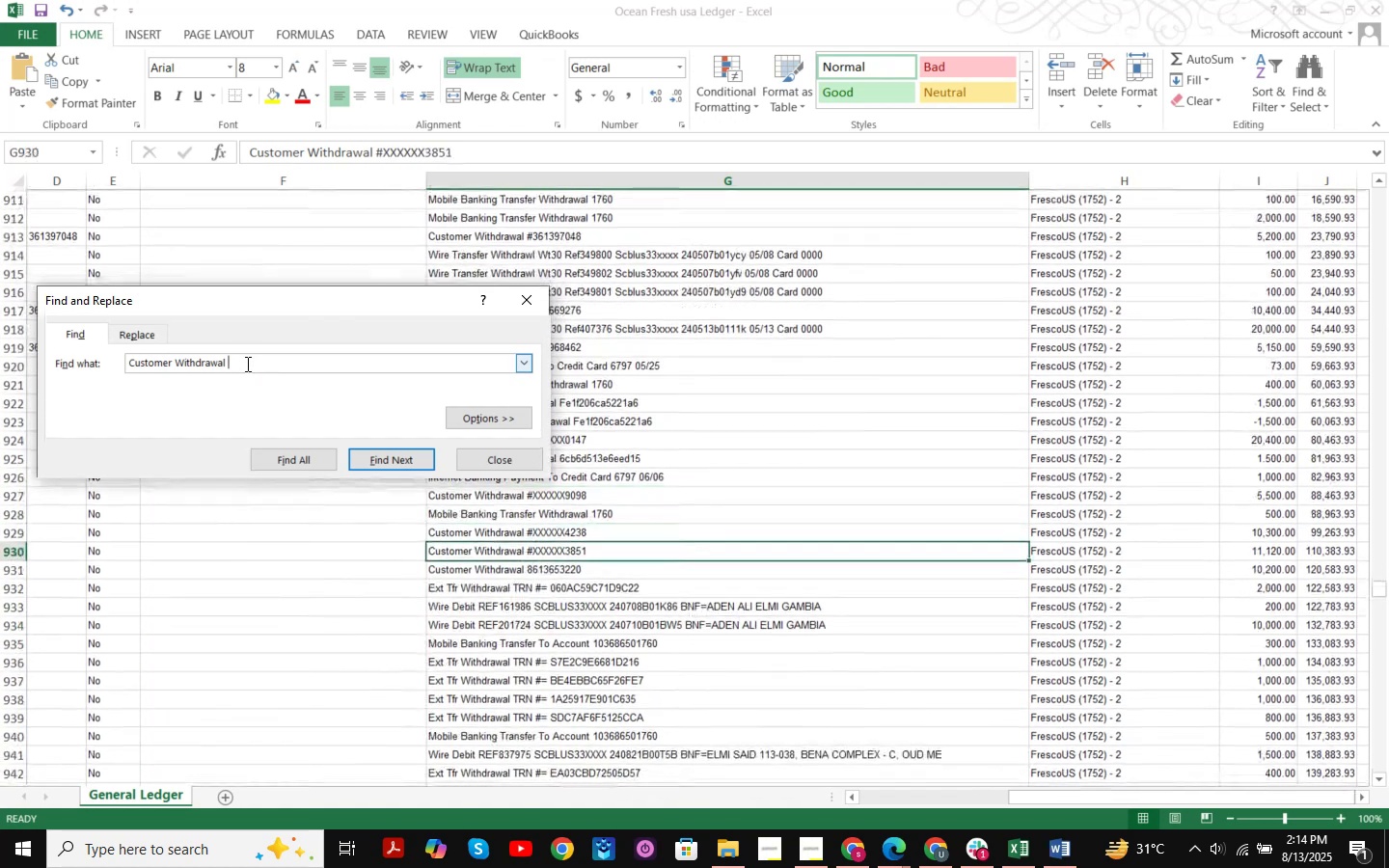 
key(NumpadEnter)
 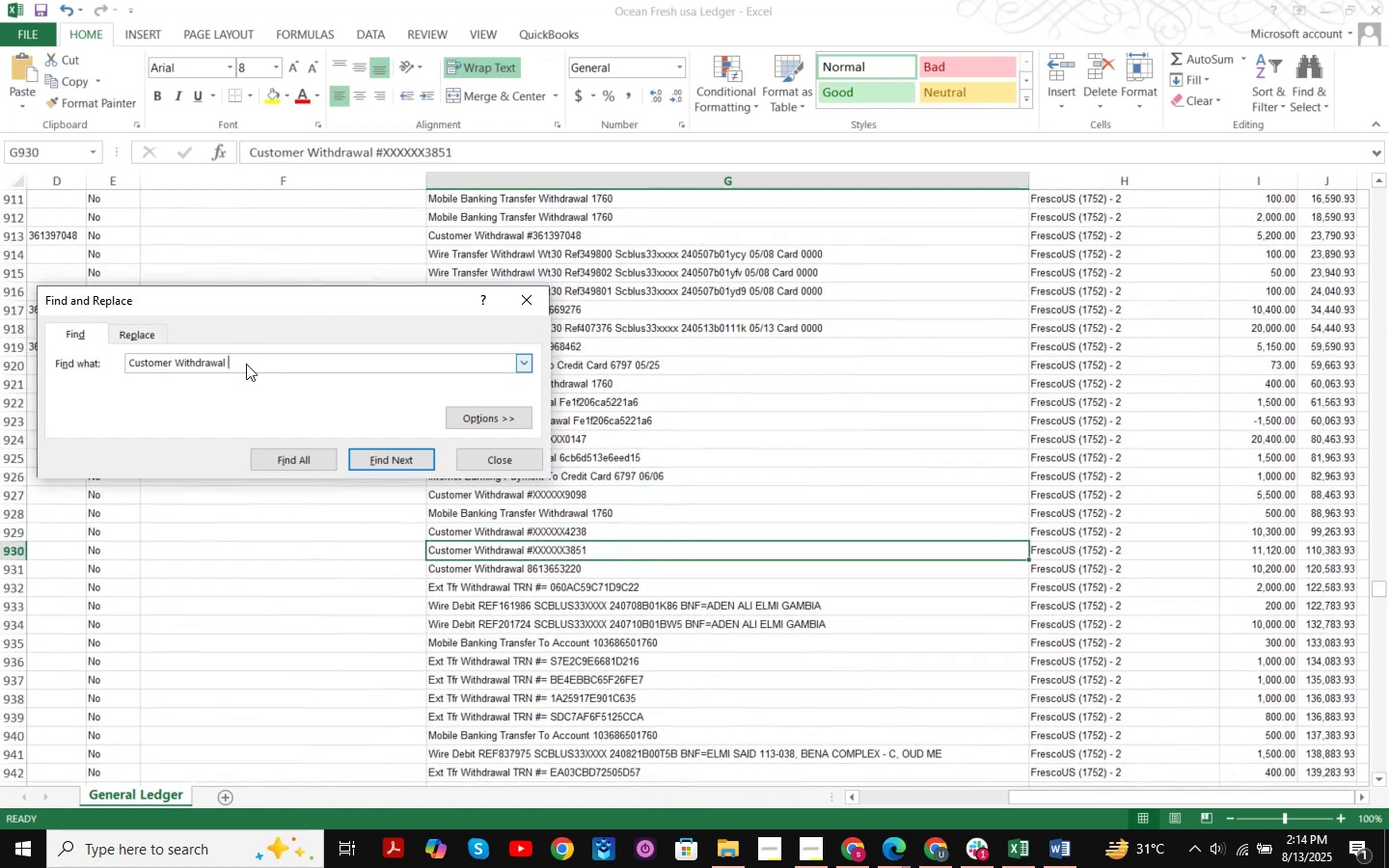 
key(NumpadEnter)
 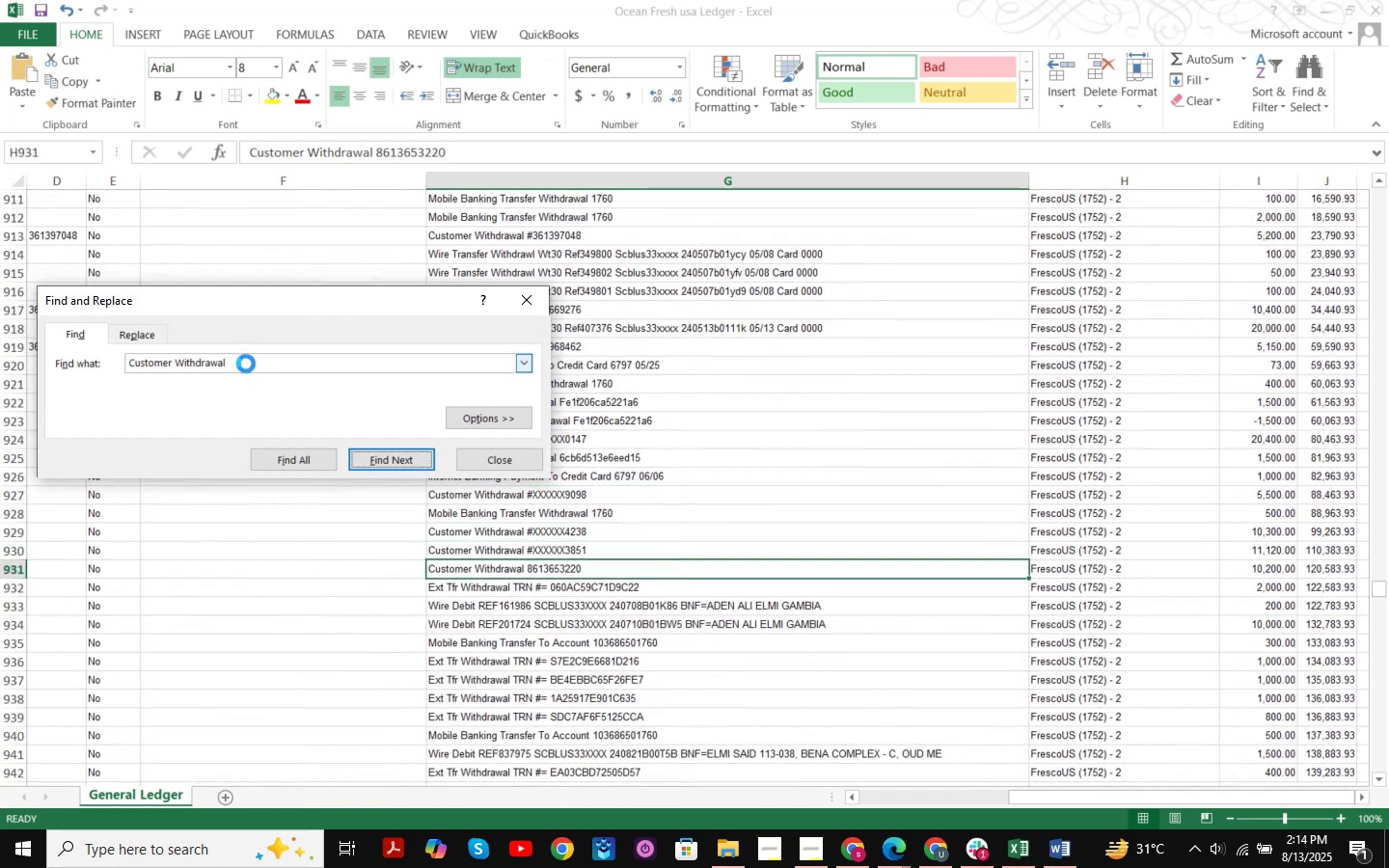 
key(NumpadEnter)
 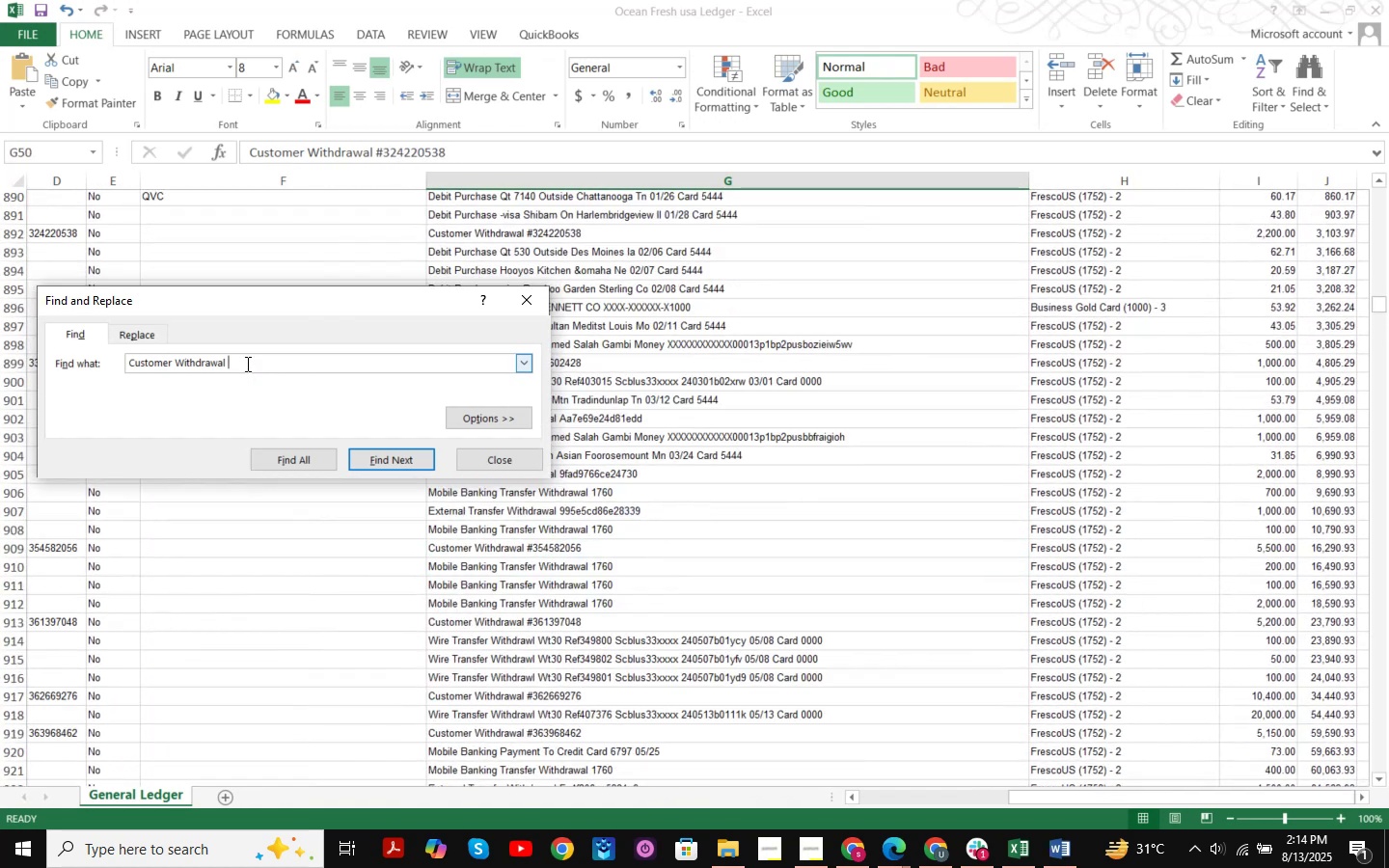 
key(NumpadEnter)
 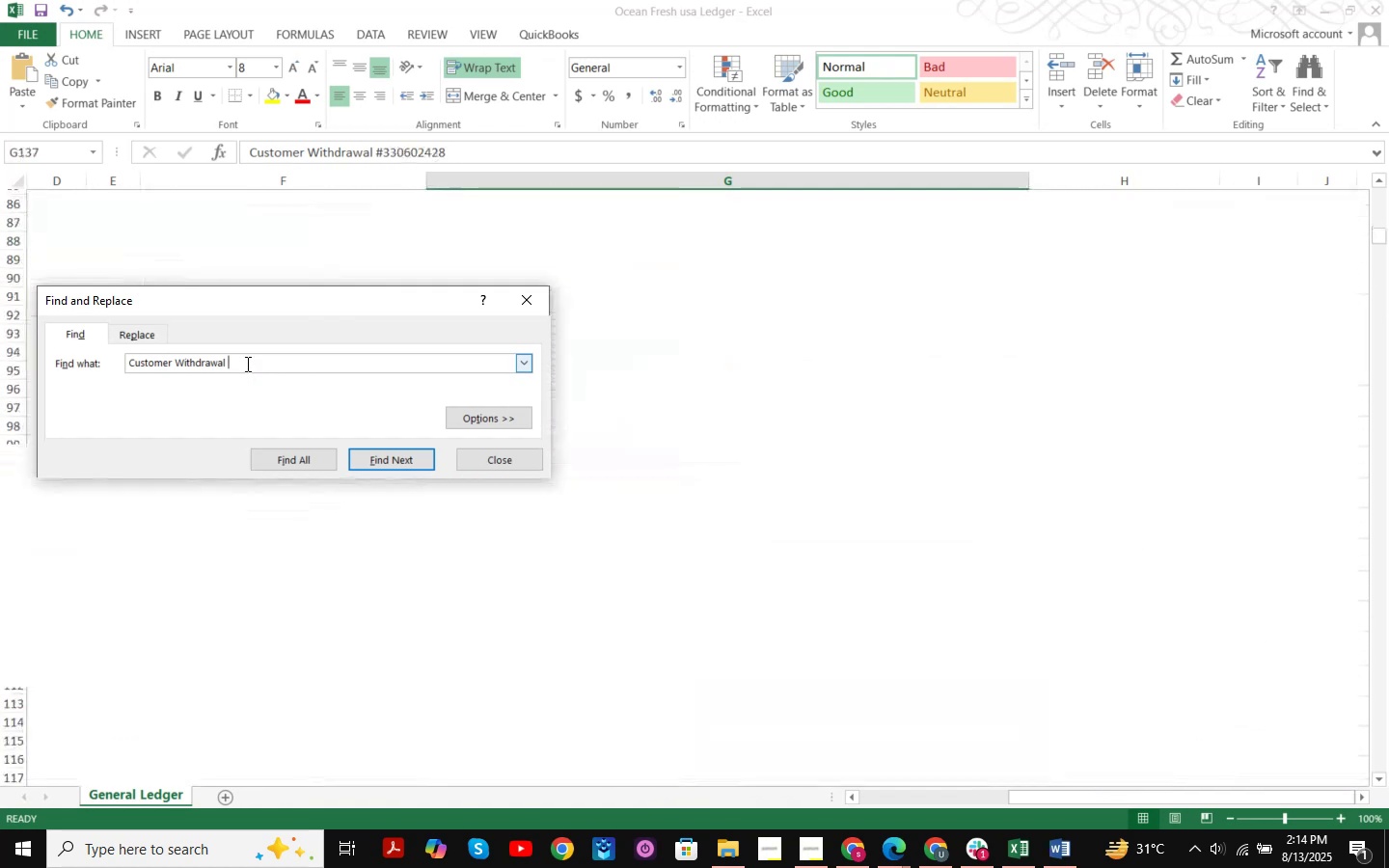 
key(NumpadEnter)
 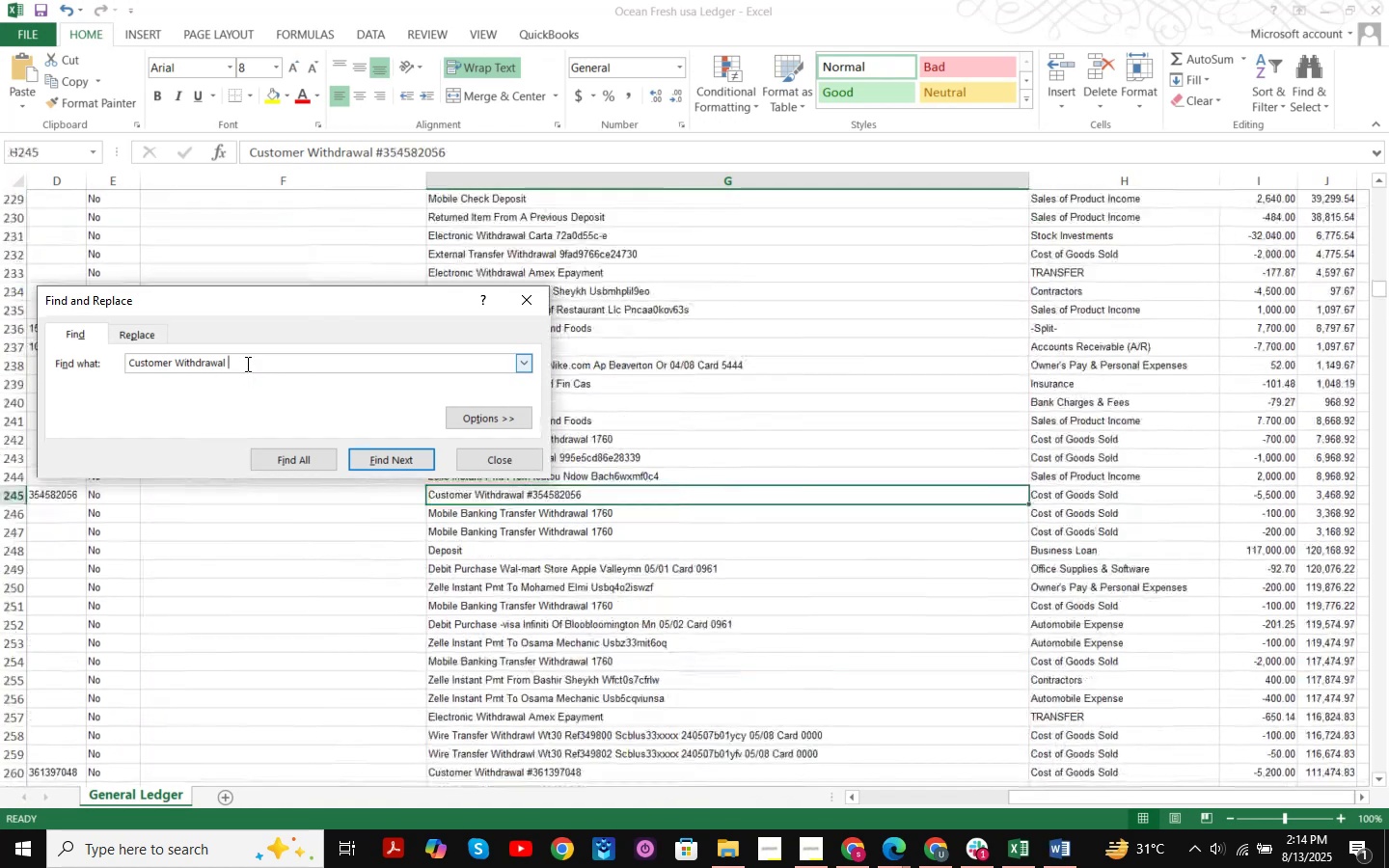 
key(NumpadEnter)
 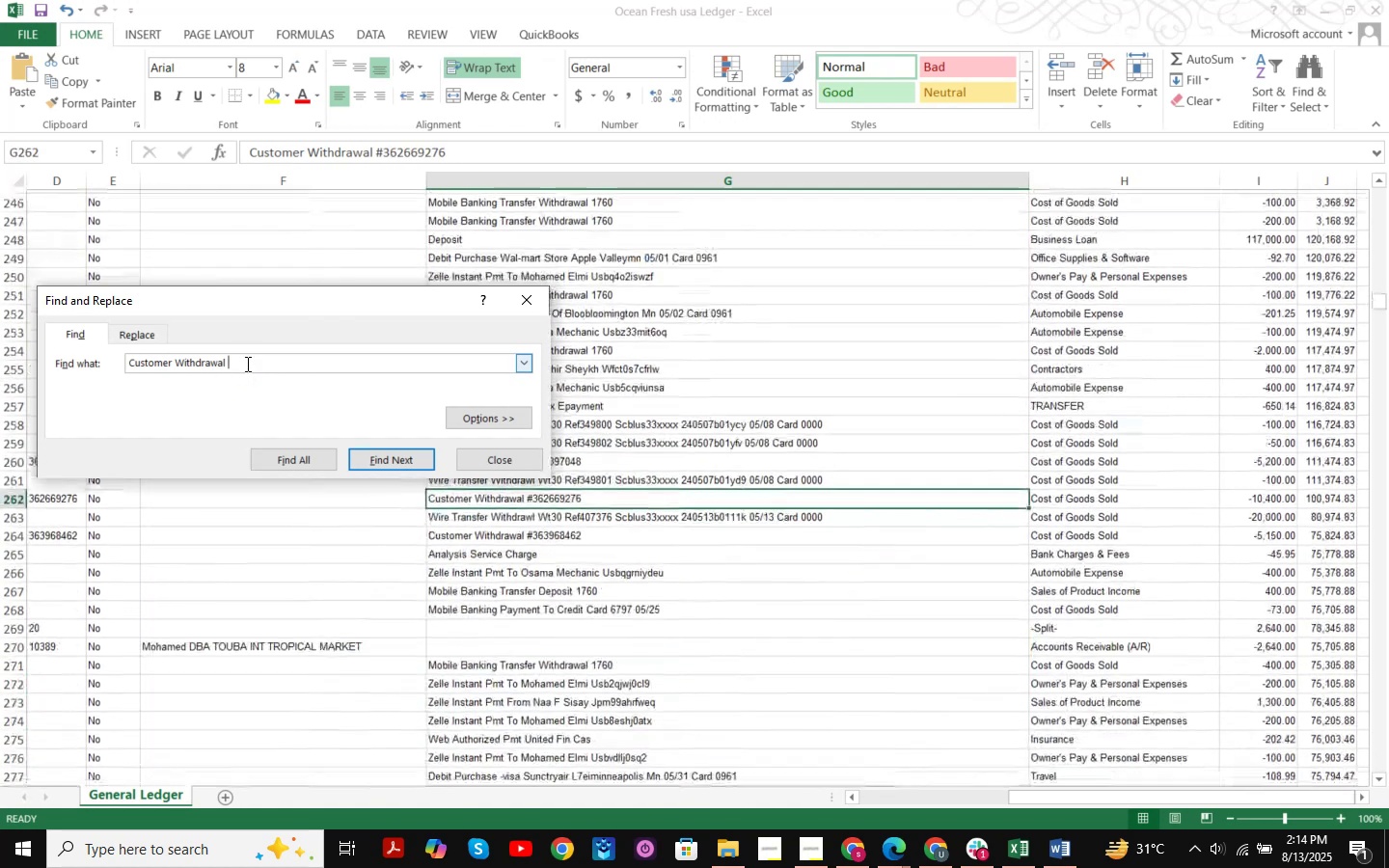 
key(NumpadEnter)
 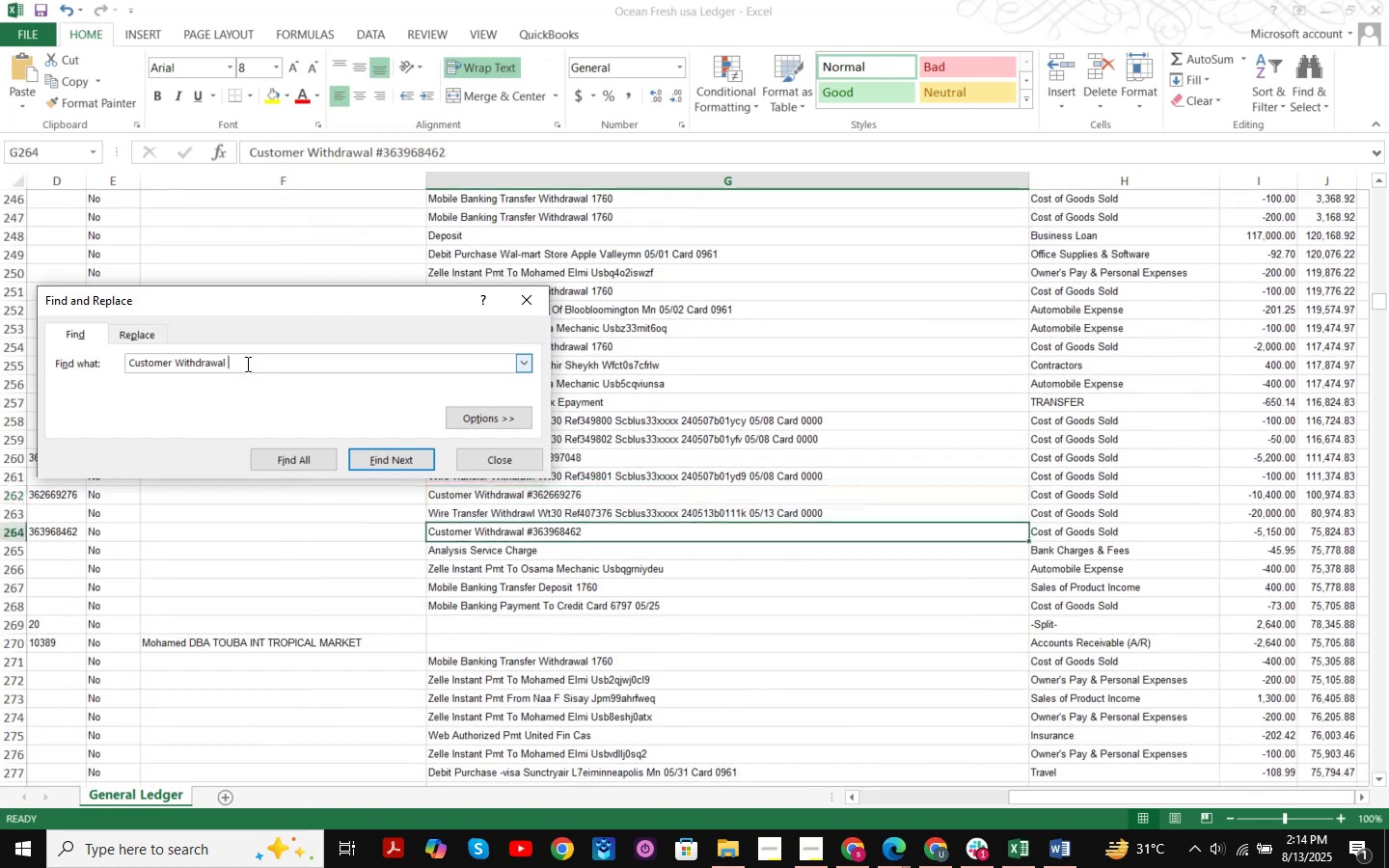 
key(NumpadEnter)
 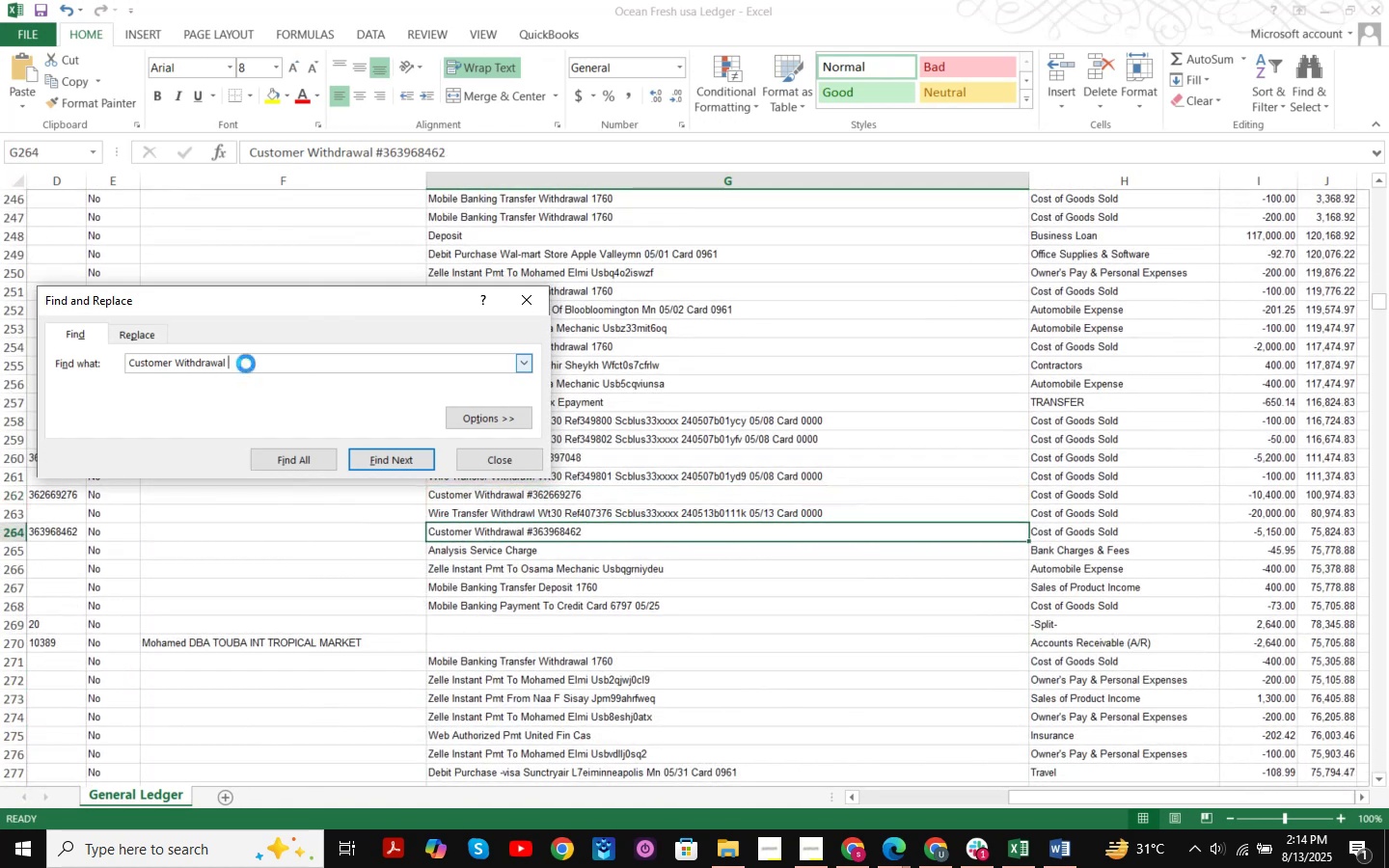 
key(NumpadEnter)
 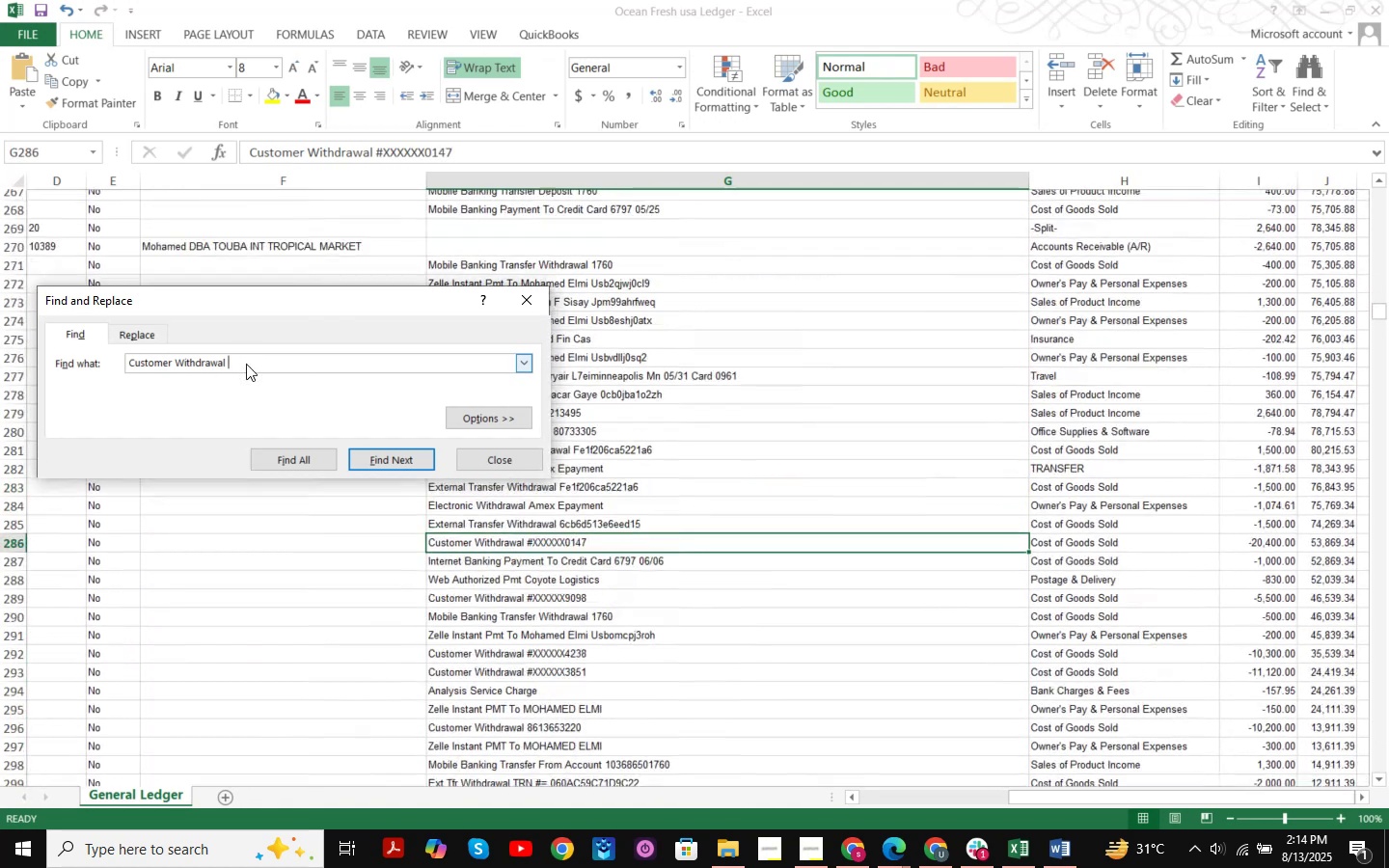 
key(NumpadEnter)
 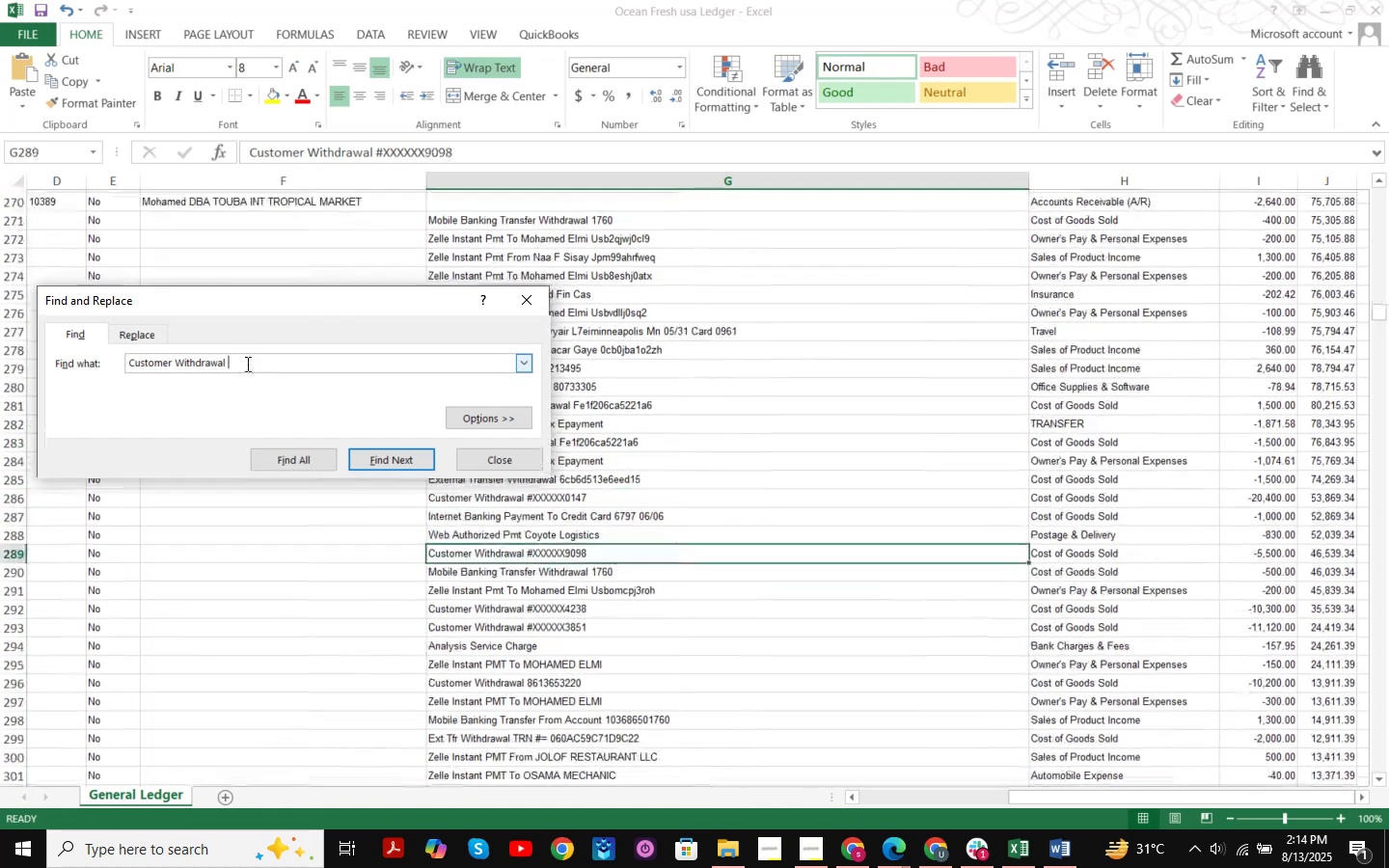 
key(NumpadEnter)
 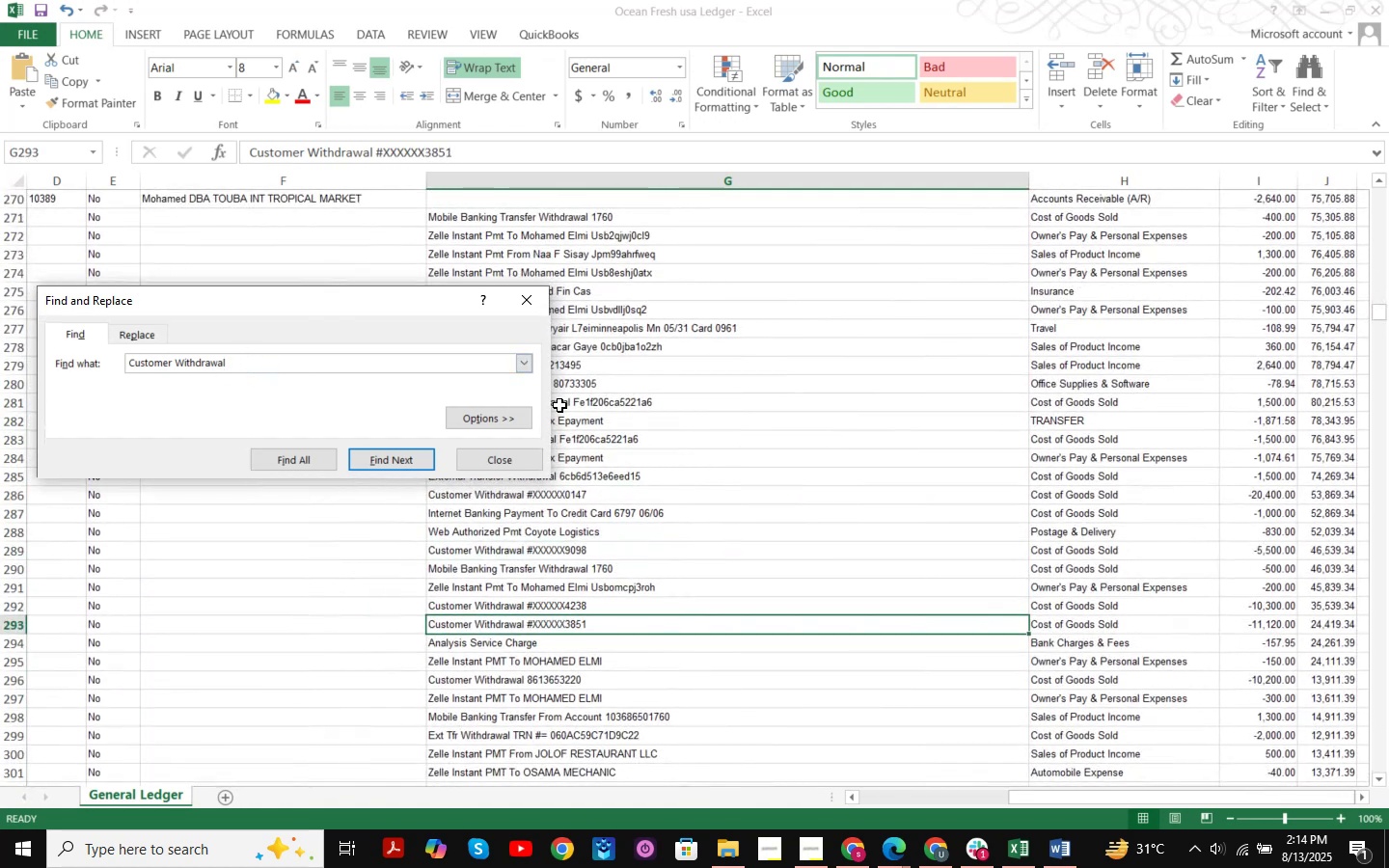 
left_click([501, 455])
 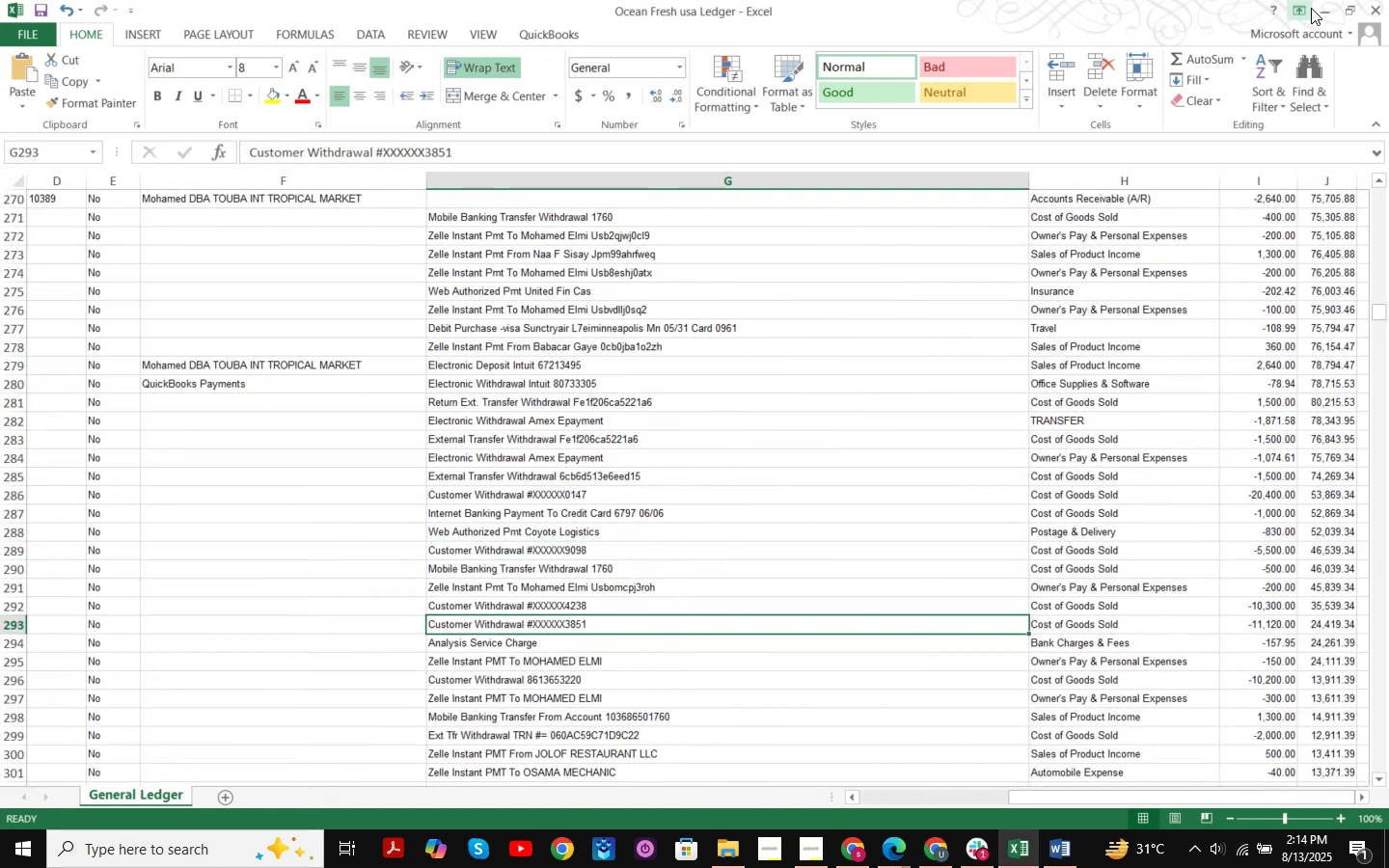 
left_click([1318, 8])
 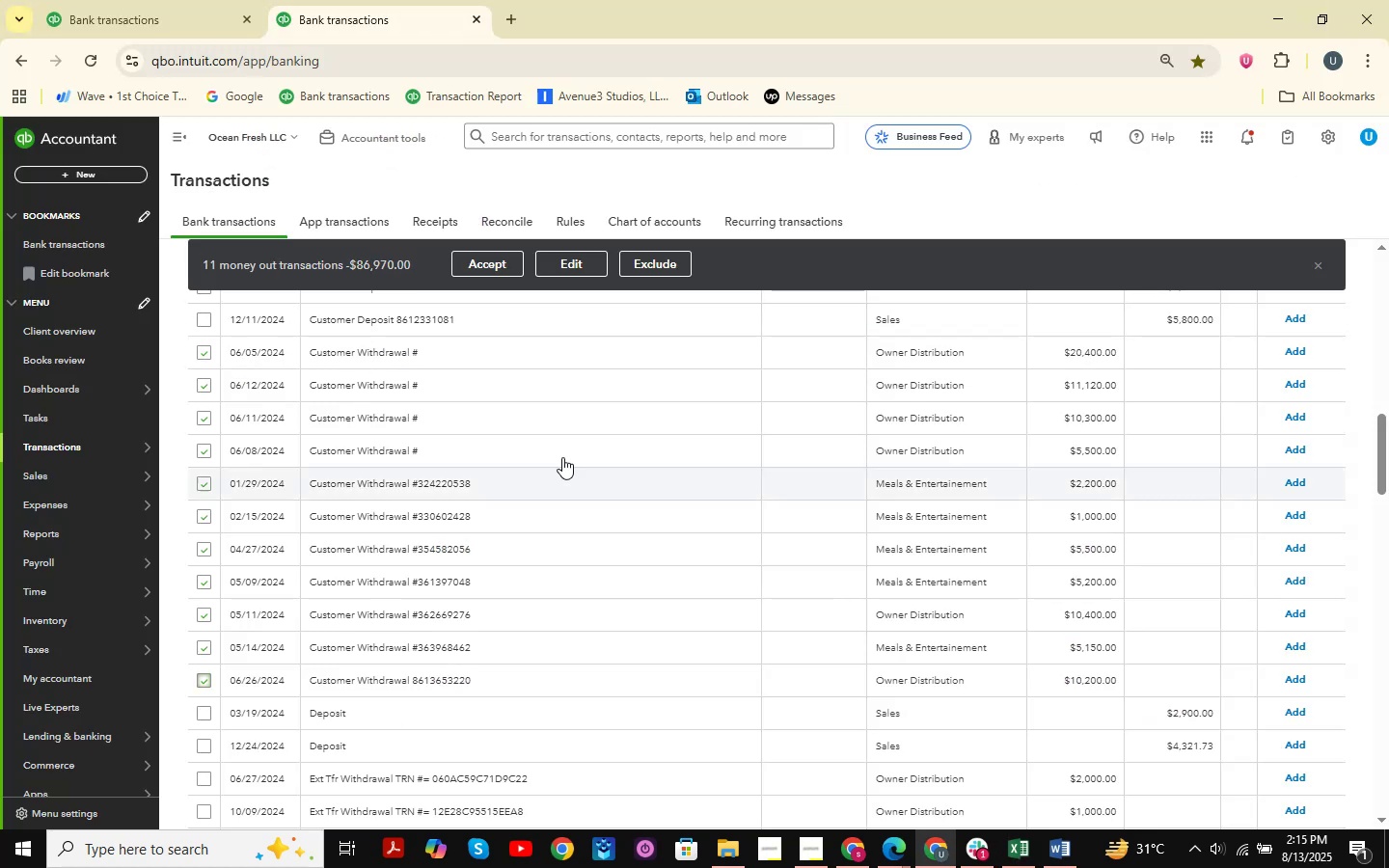 
scroll: coordinate [608, 534], scroll_direction: up, amount: 1.0
 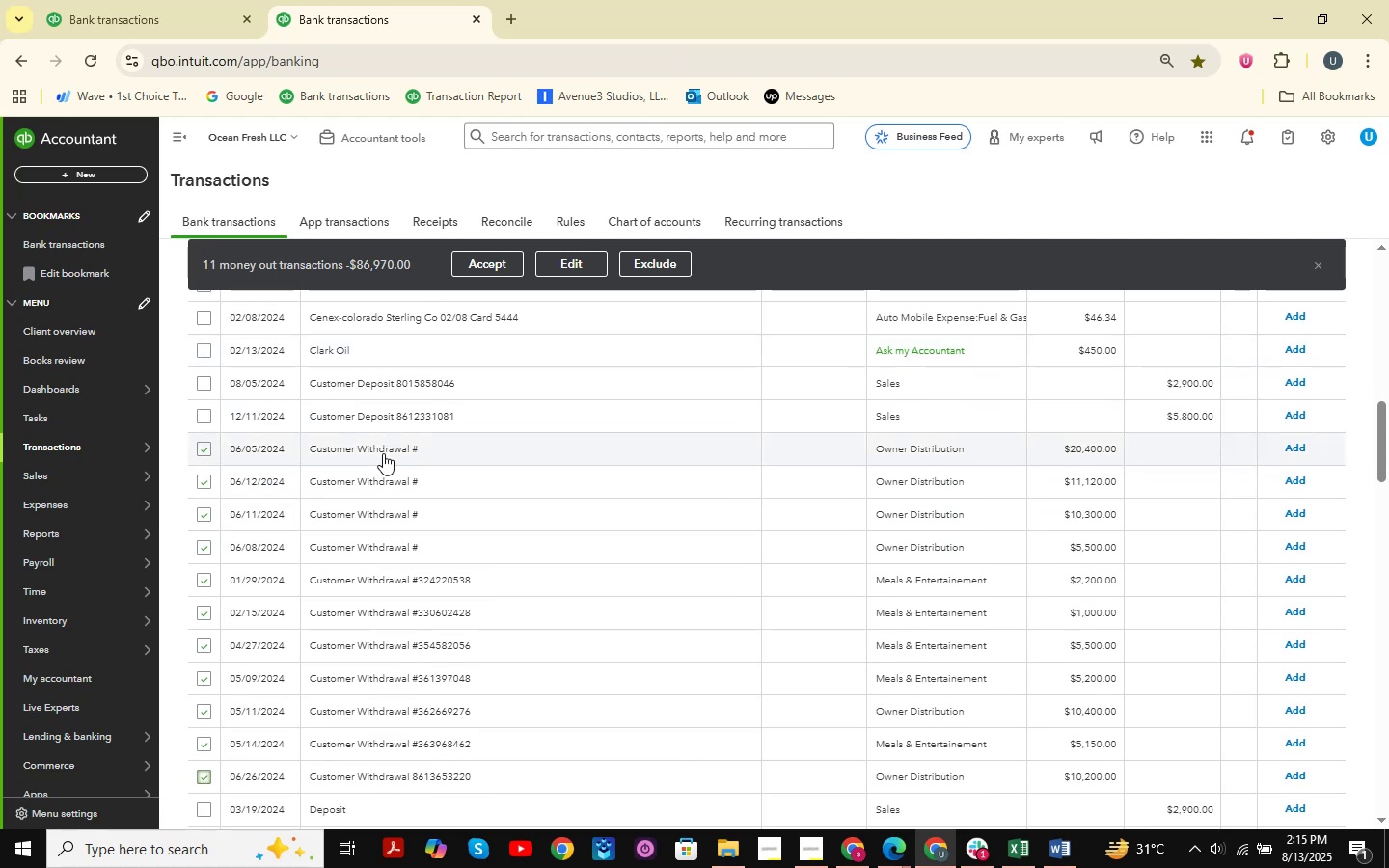 
scroll: coordinate [372, 628], scroll_direction: down, amount: 1.0
 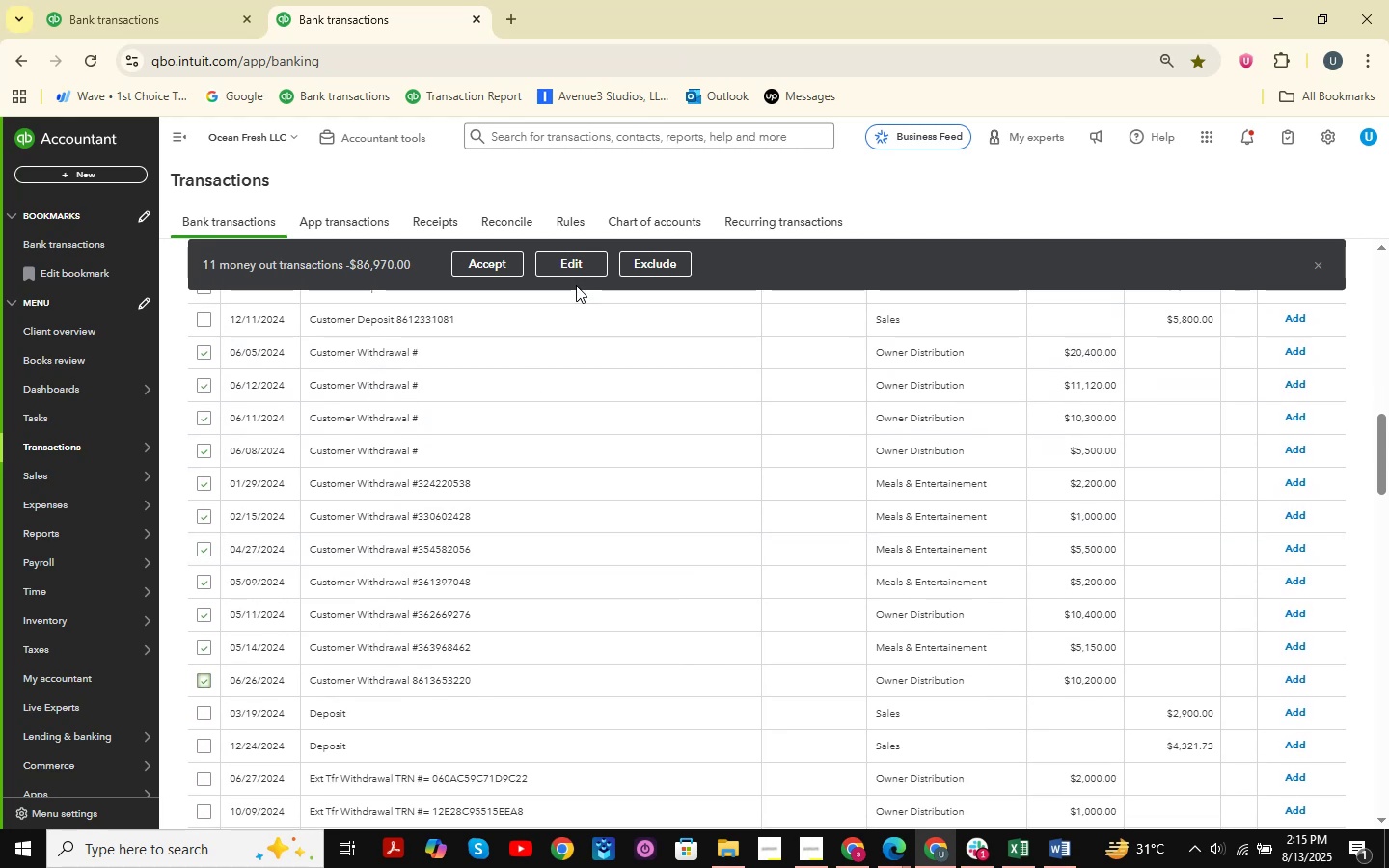 
left_click([582, 264])
 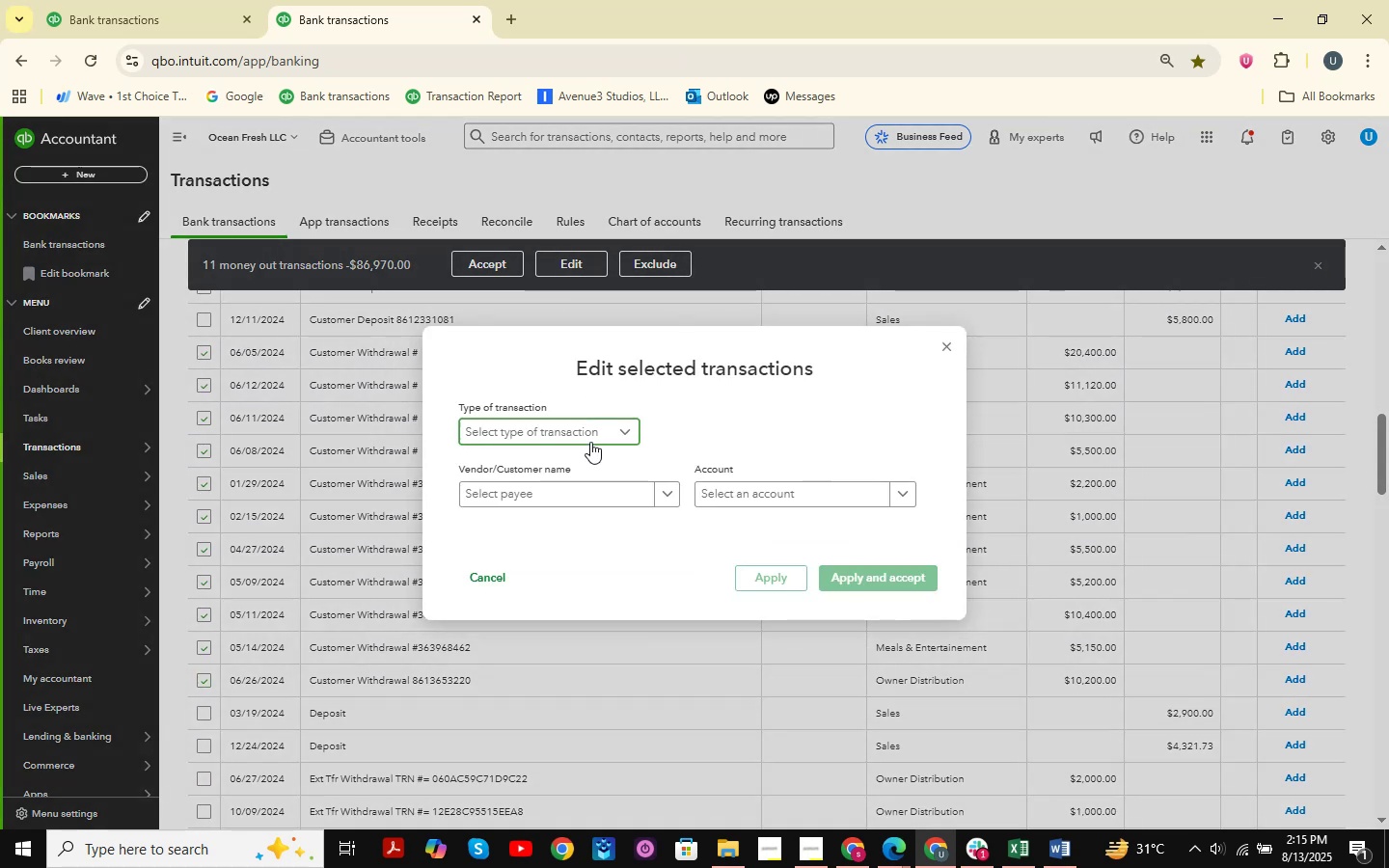 
double_click([513, 466])
 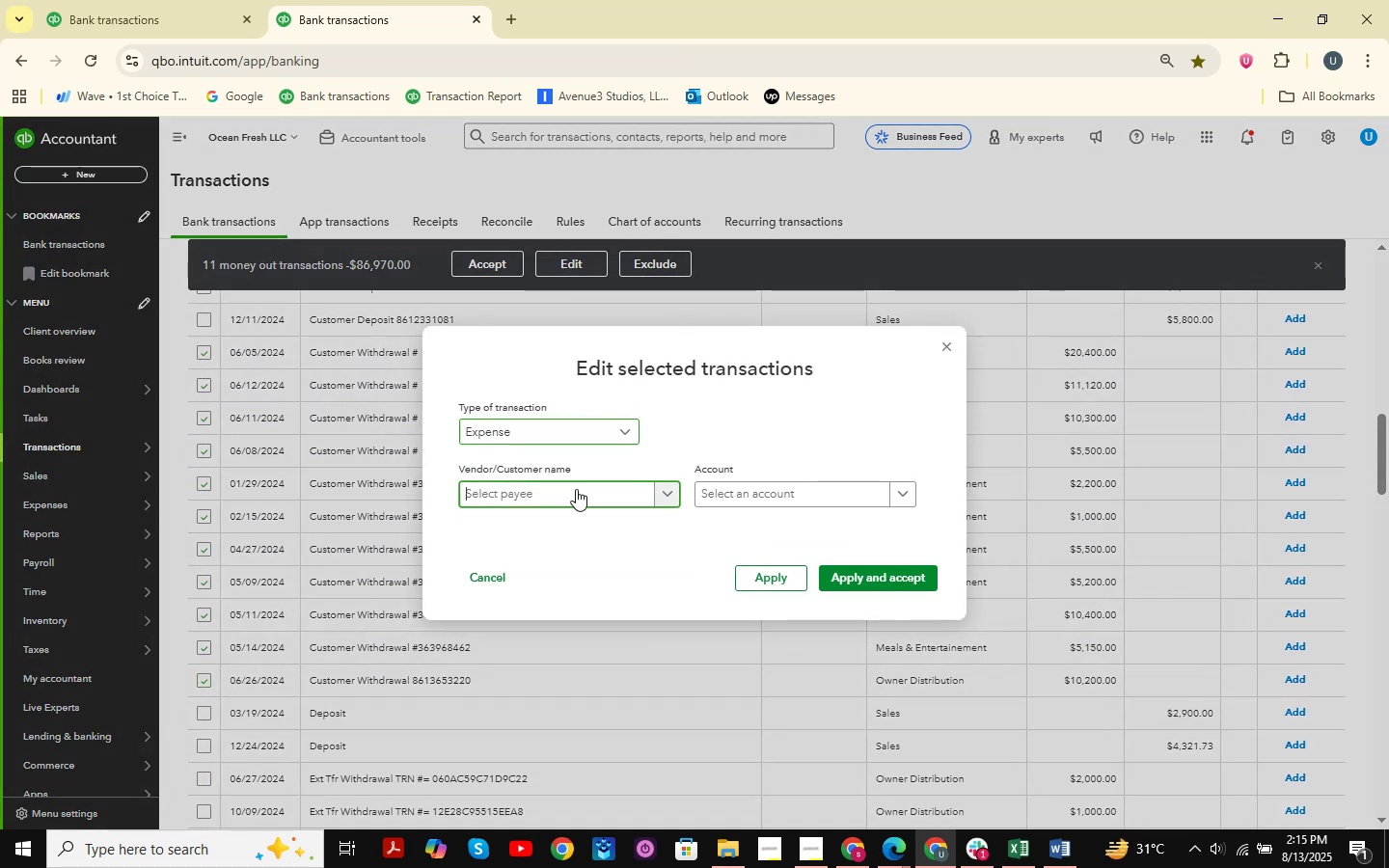 
type(Customer Withdrawl )
 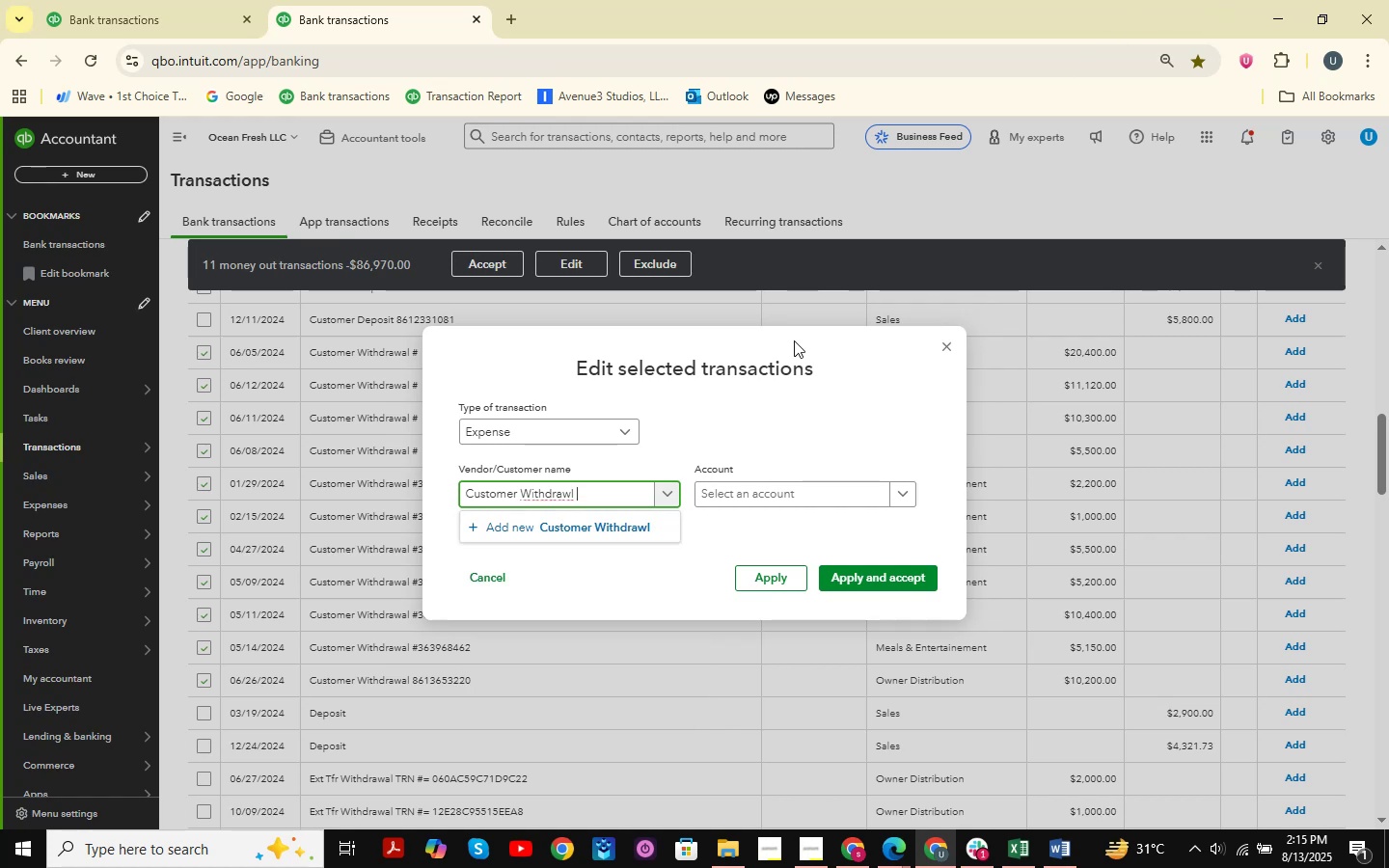 
left_click([580, 522])
 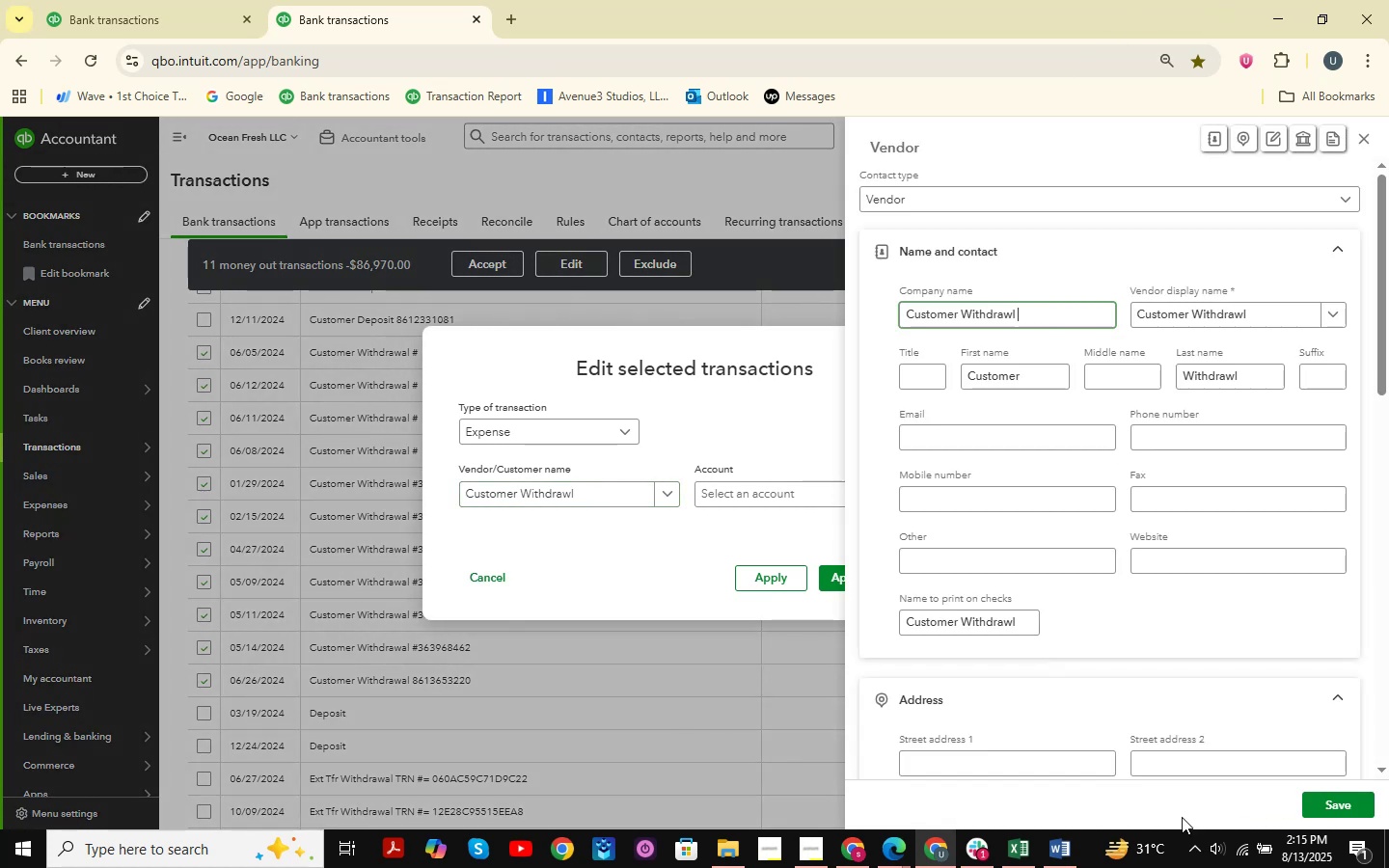 
double_click([1341, 803])
 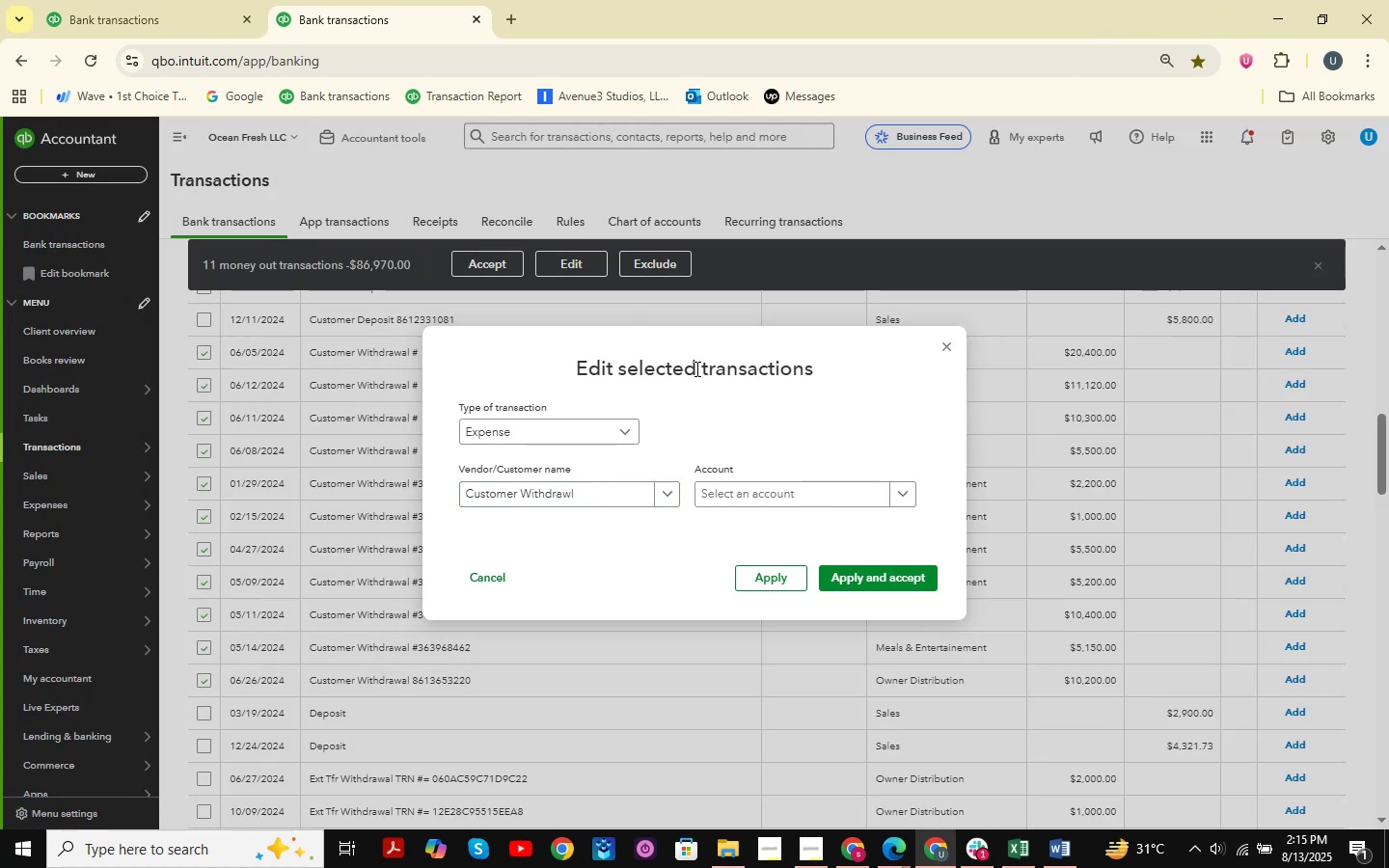 
left_click_drag(start_coordinate=[785, 507], to_coordinate=[774, 499])
 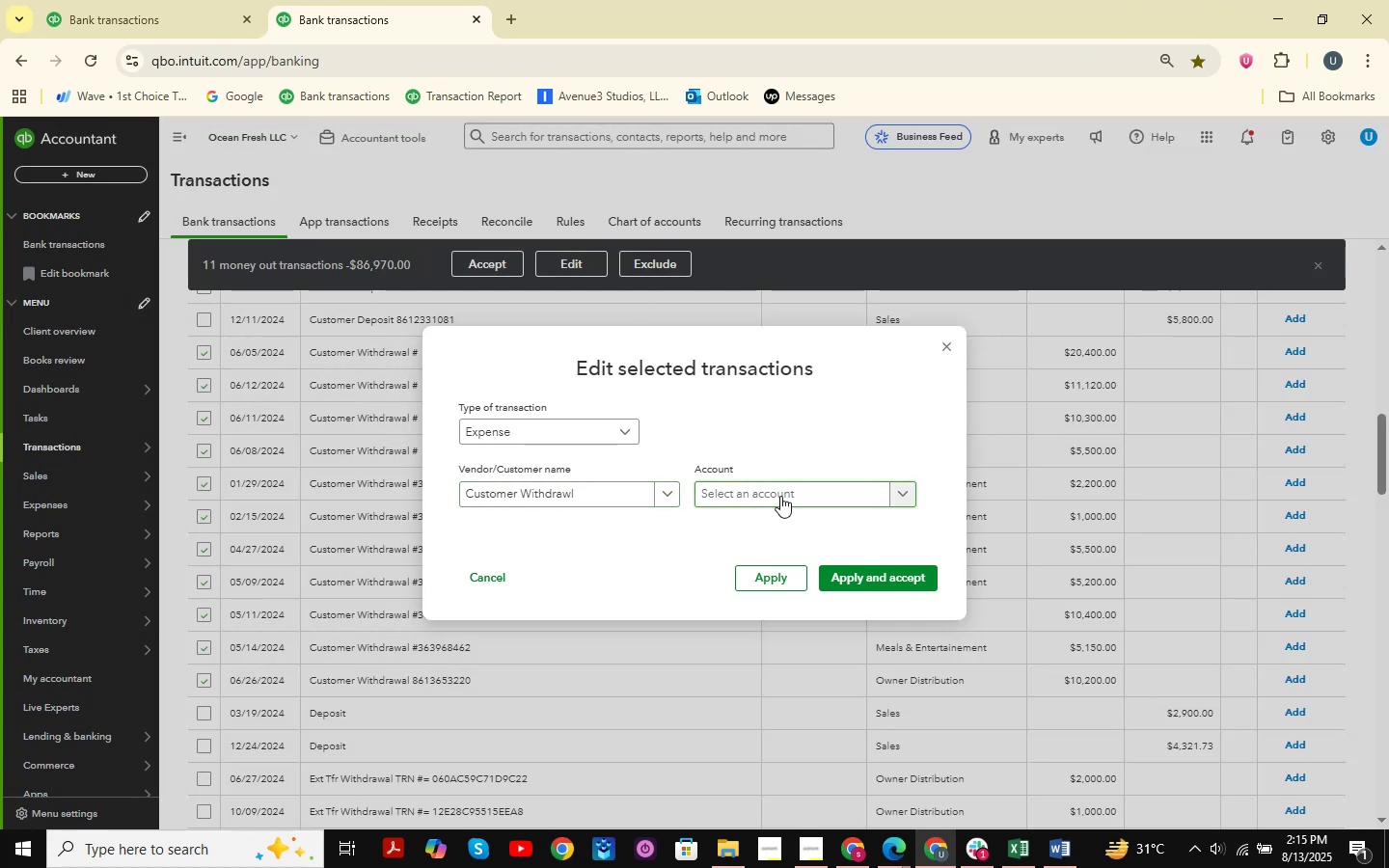 
left_click([780, 496])
 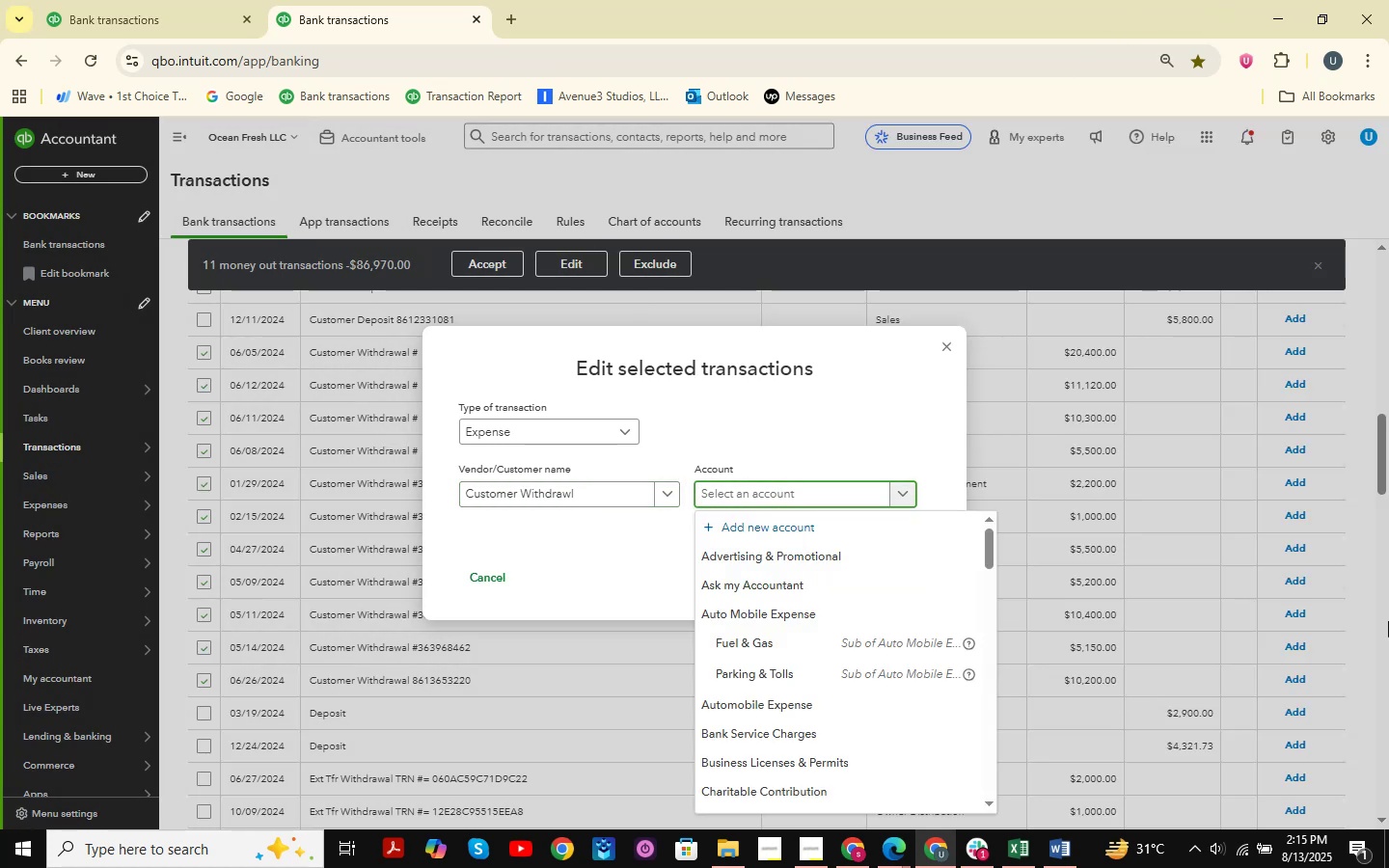 
type(owner )
 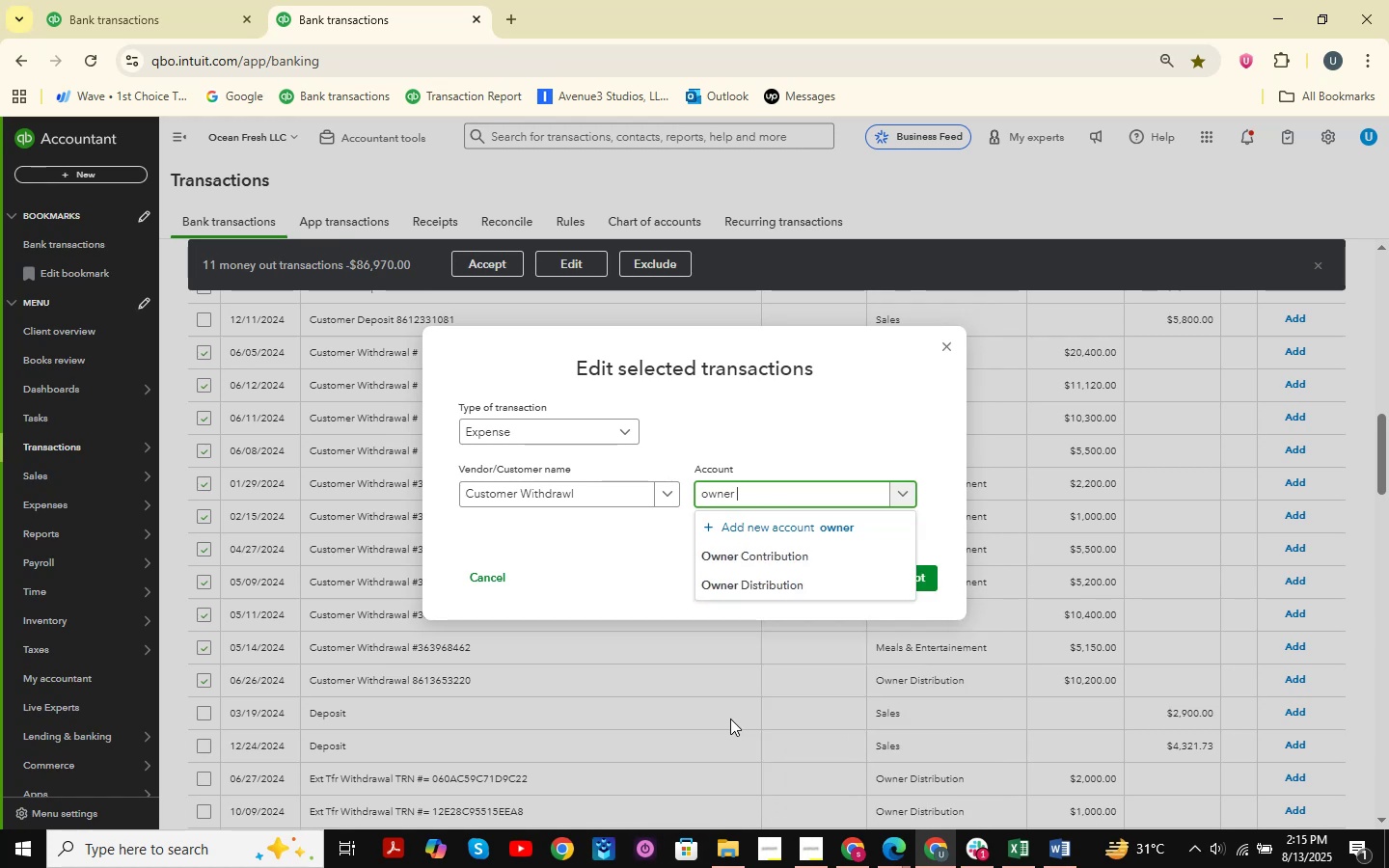 
left_click([768, 583])
 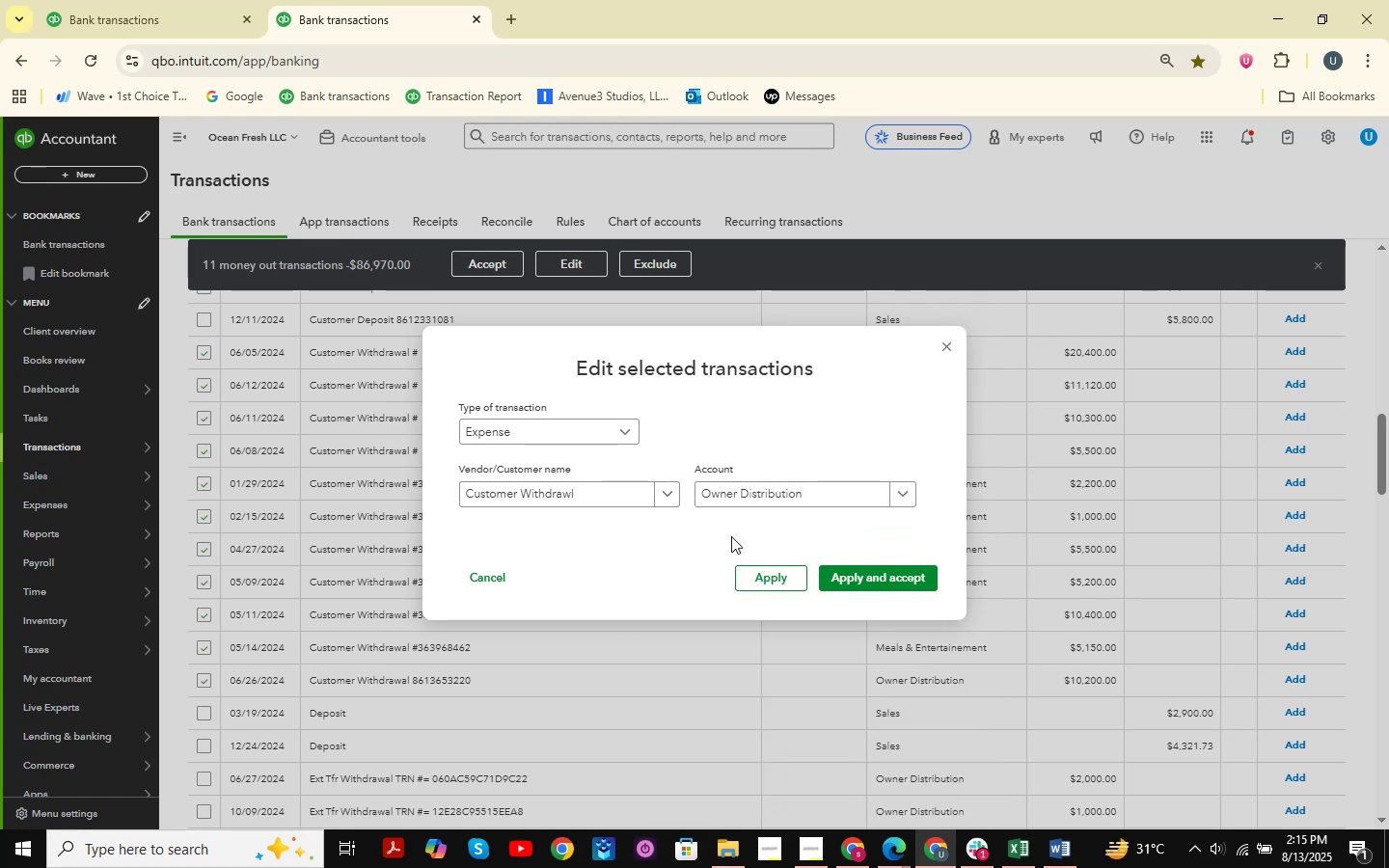 
scroll: coordinate [262, 502], scroll_direction: up, amount: 7.0
 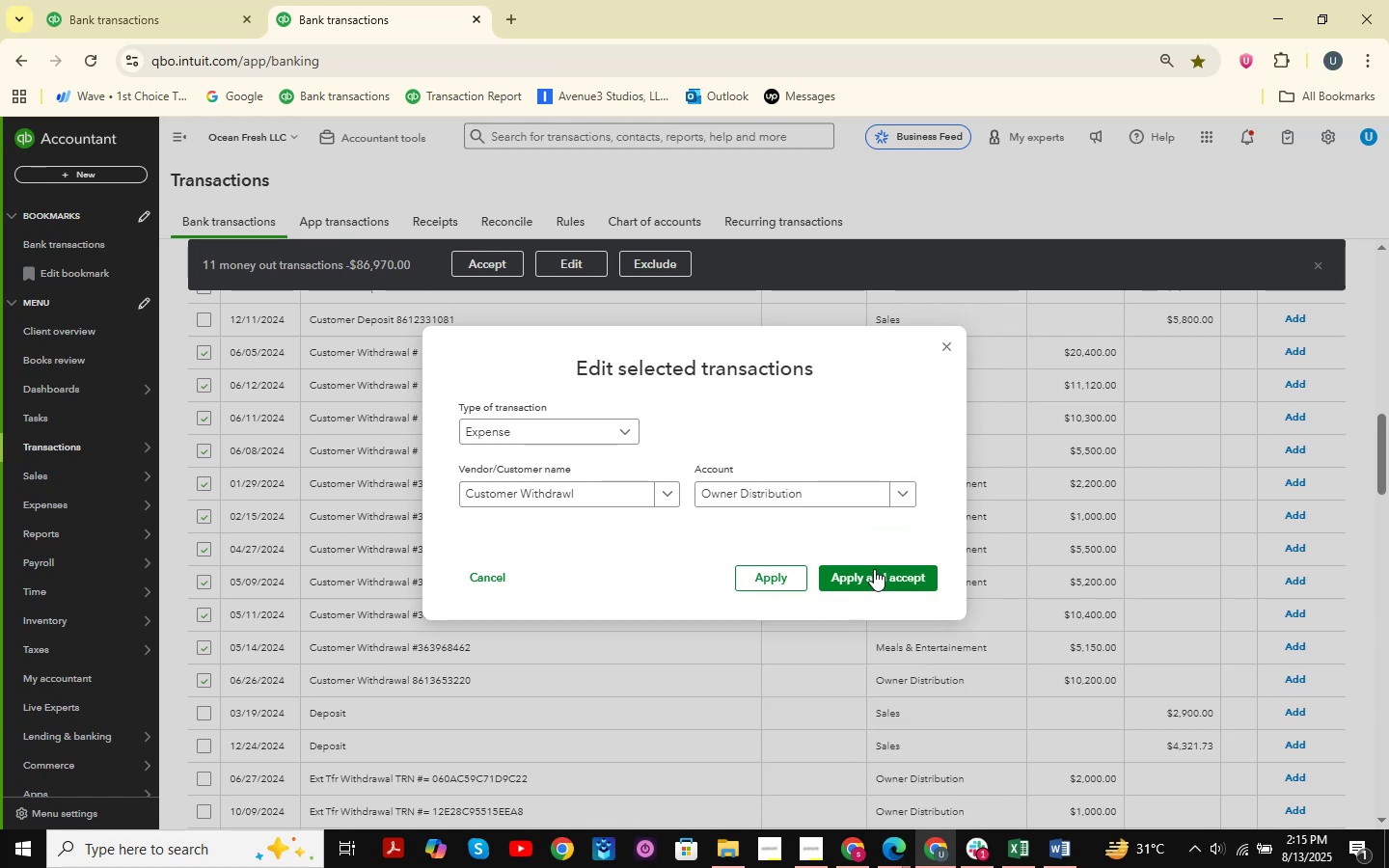 
left_click([877, 569])
 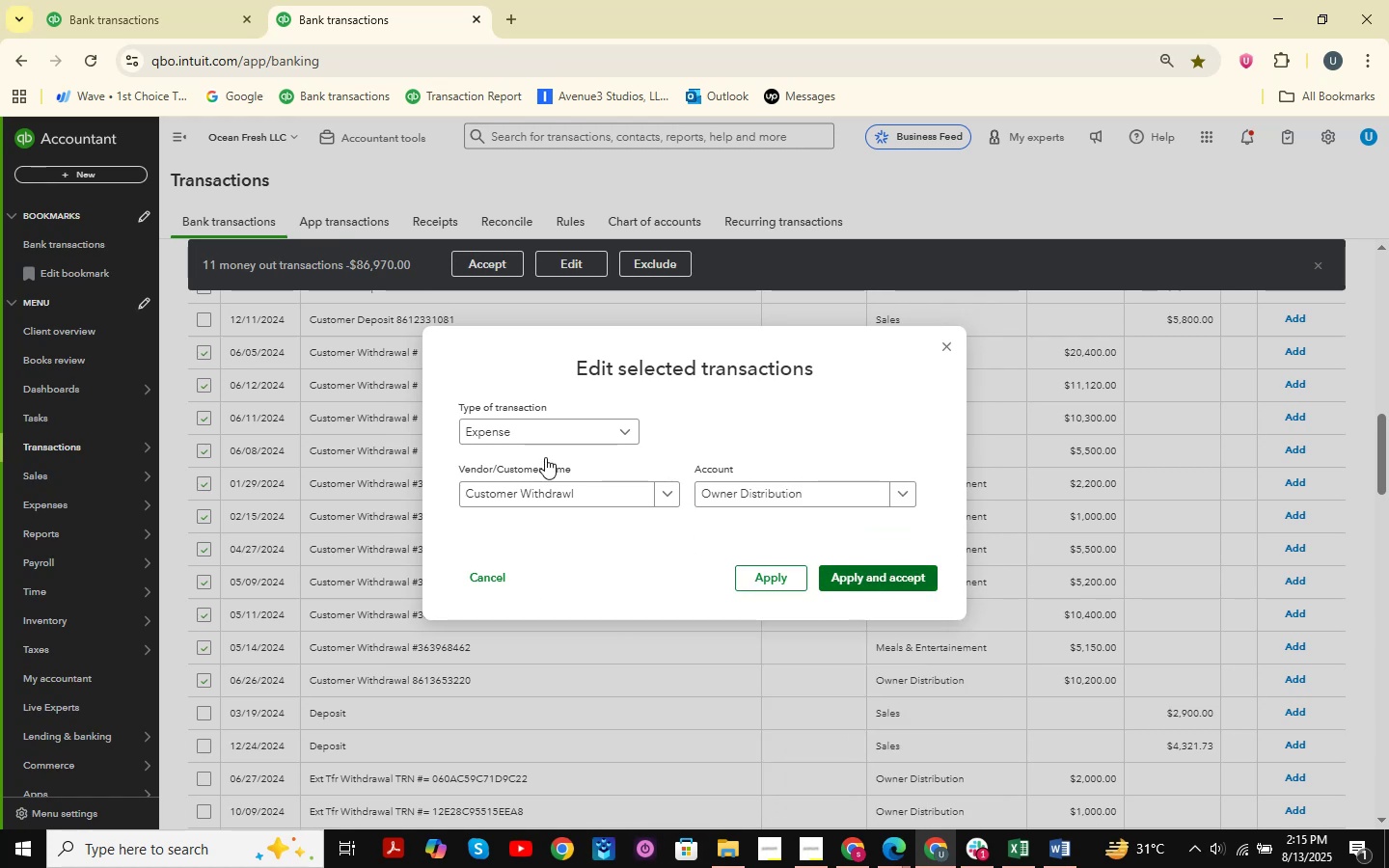 
scroll: coordinate [547, 449], scroll_direction: up, amount: 2.0
 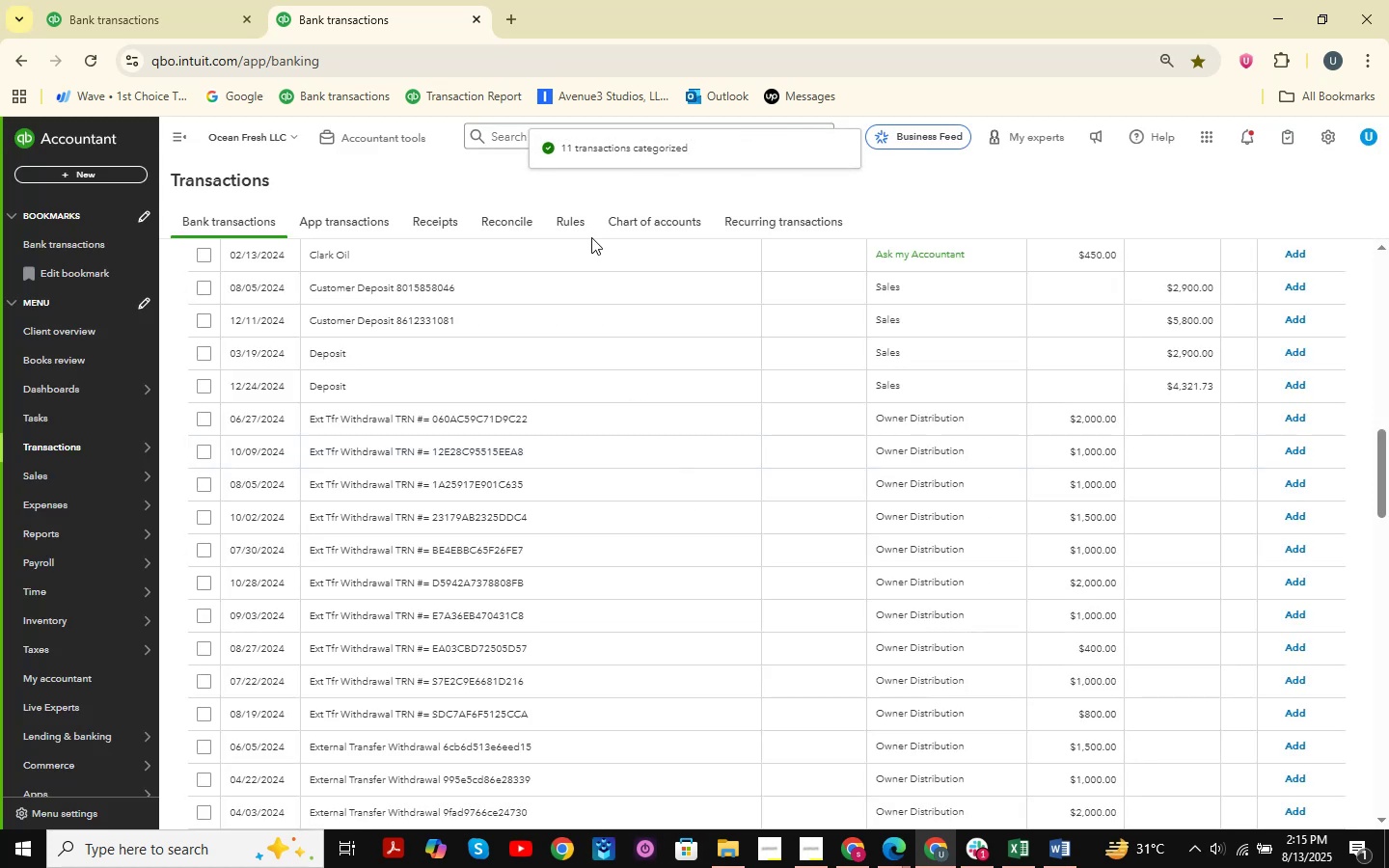 
left_click([512, 21])
 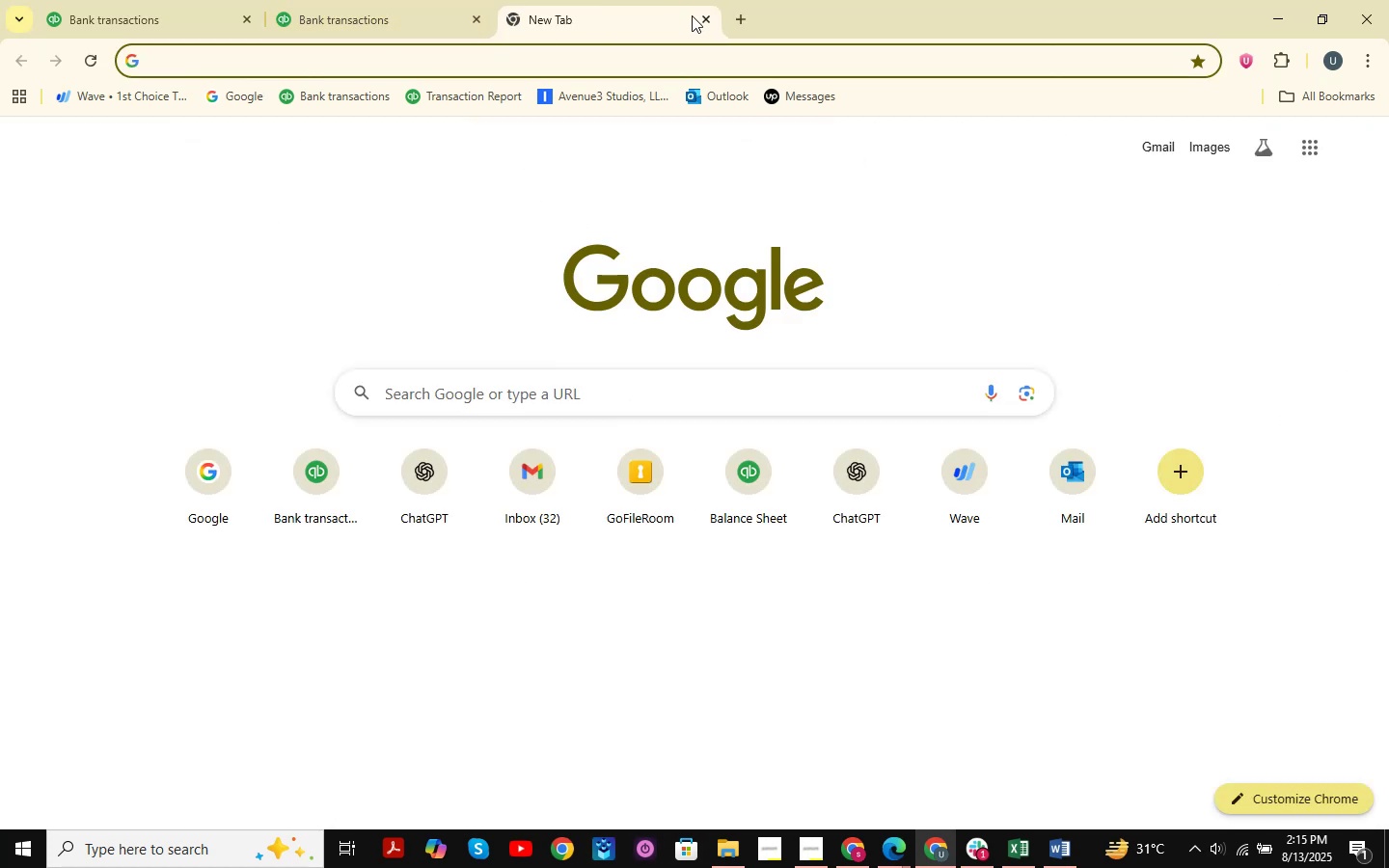 
left_click([699, 18])
 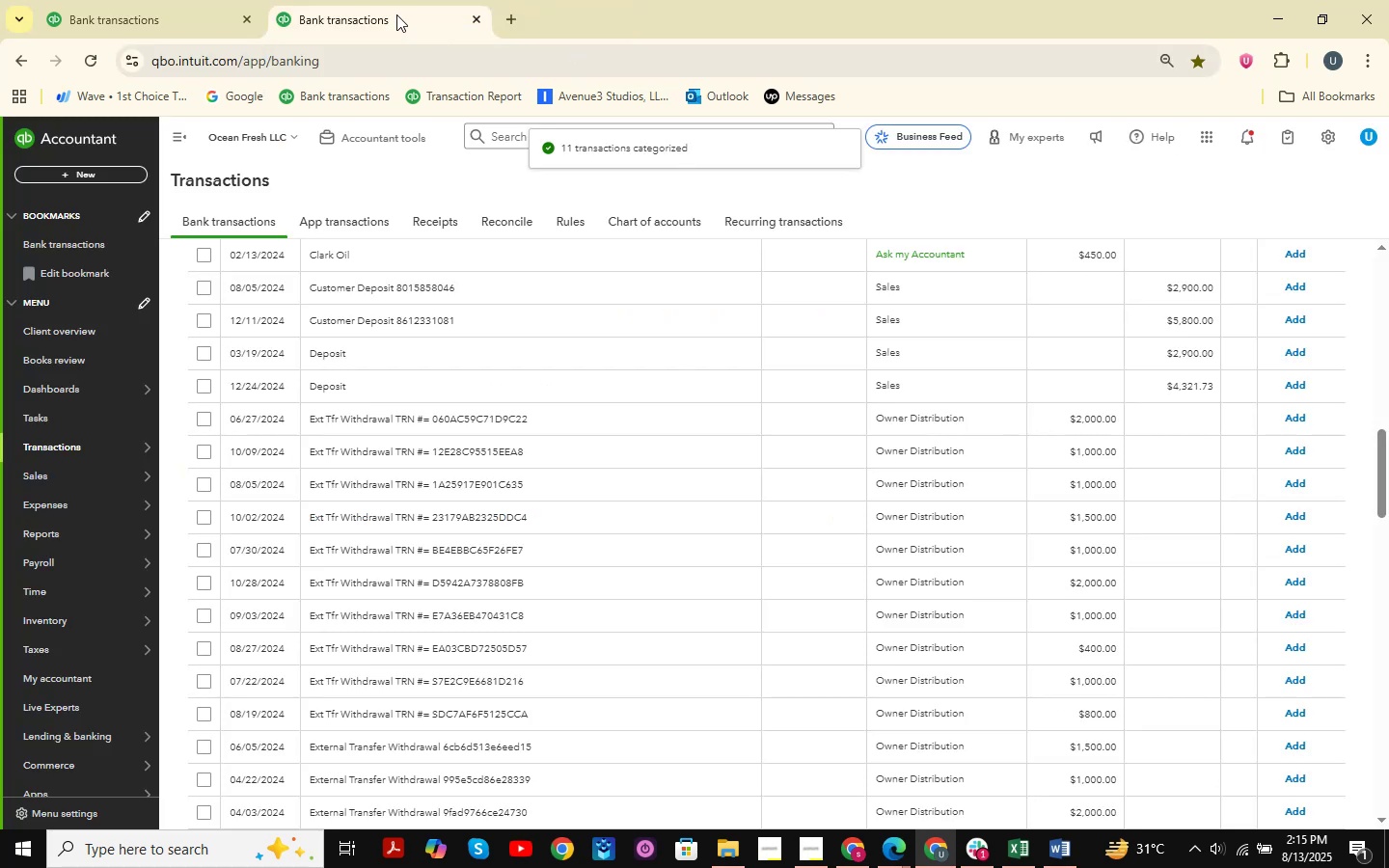 
right_click([396, 14])
 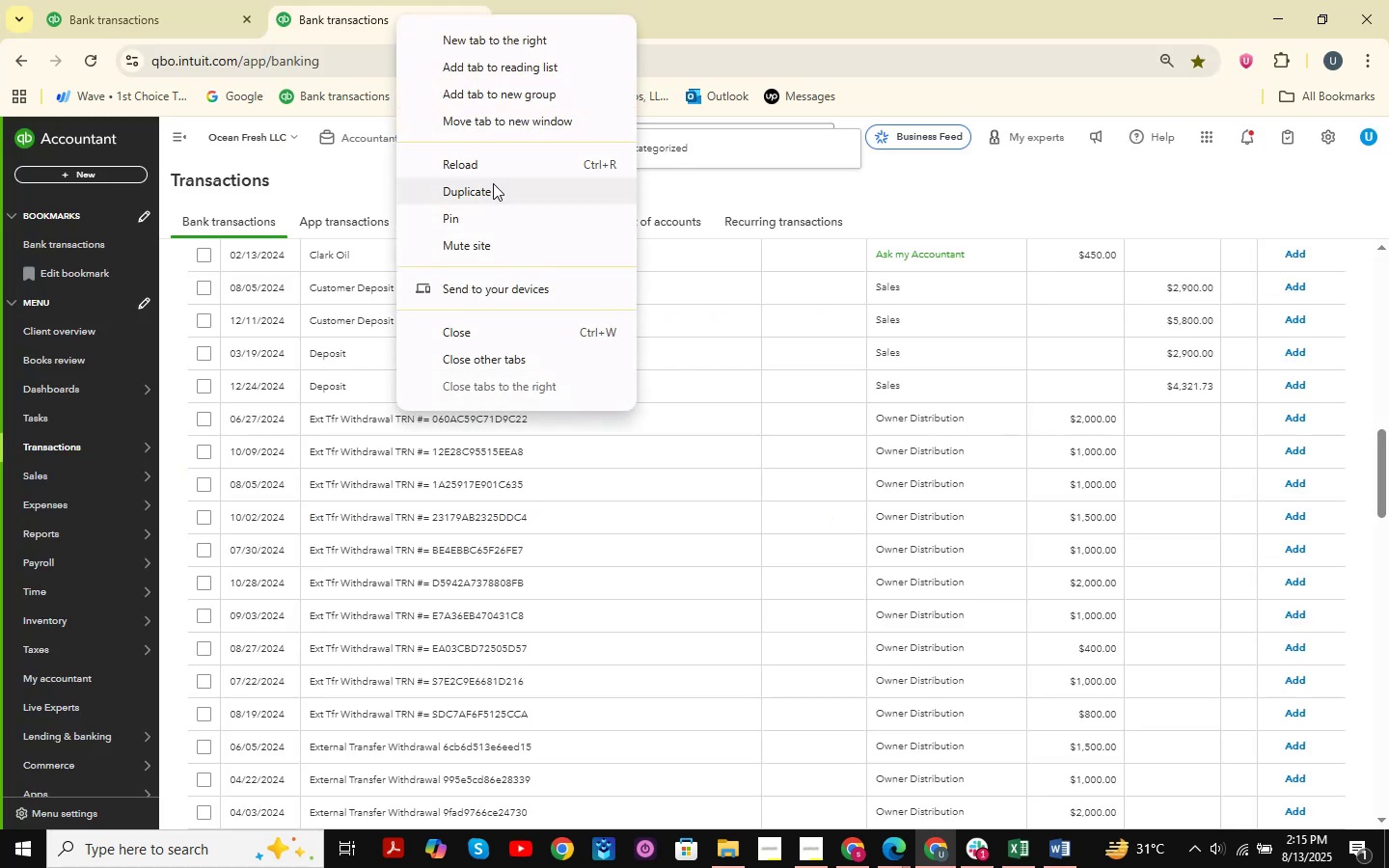 
left_click([493, 183])
 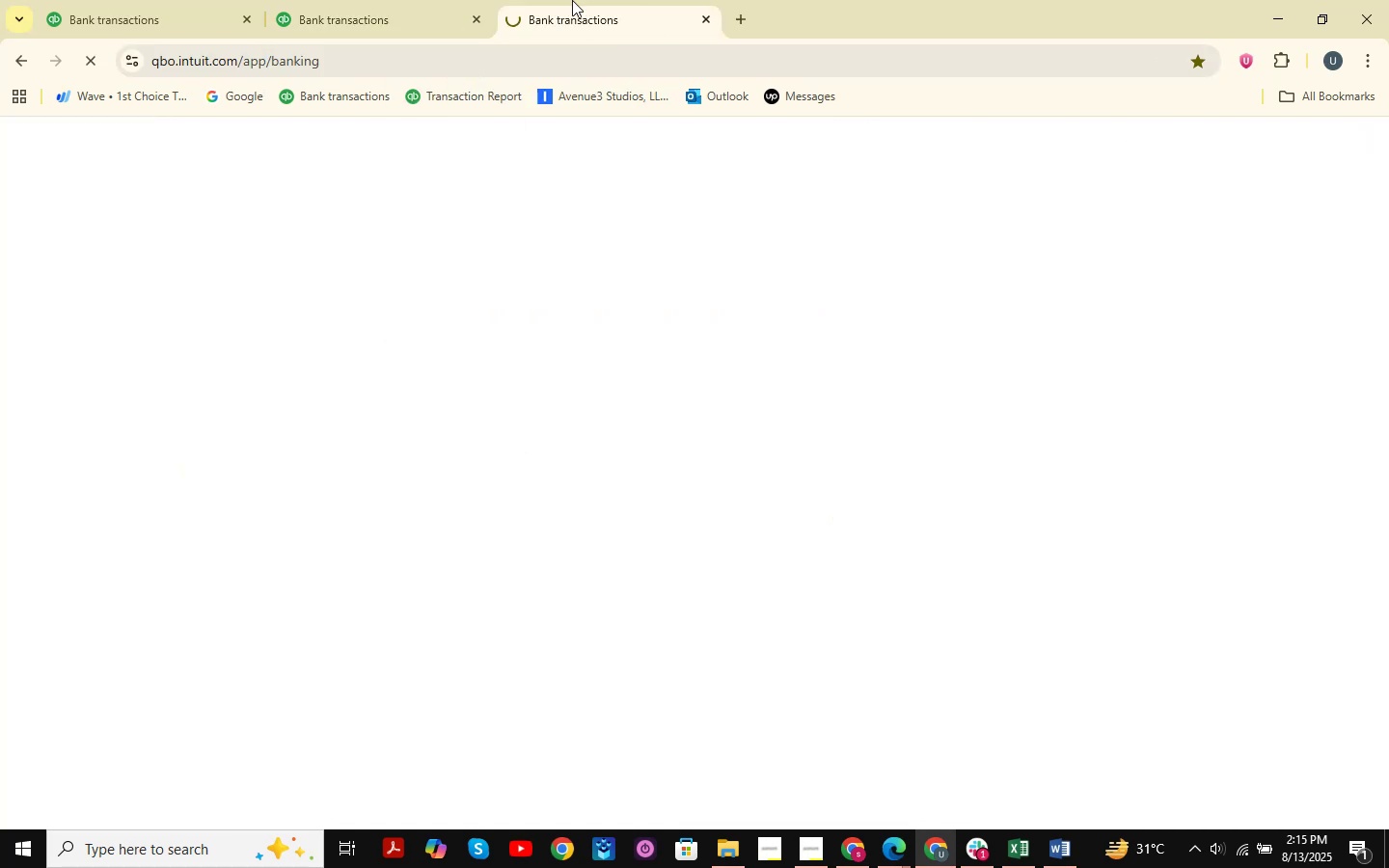 
left_click([572, 0])
 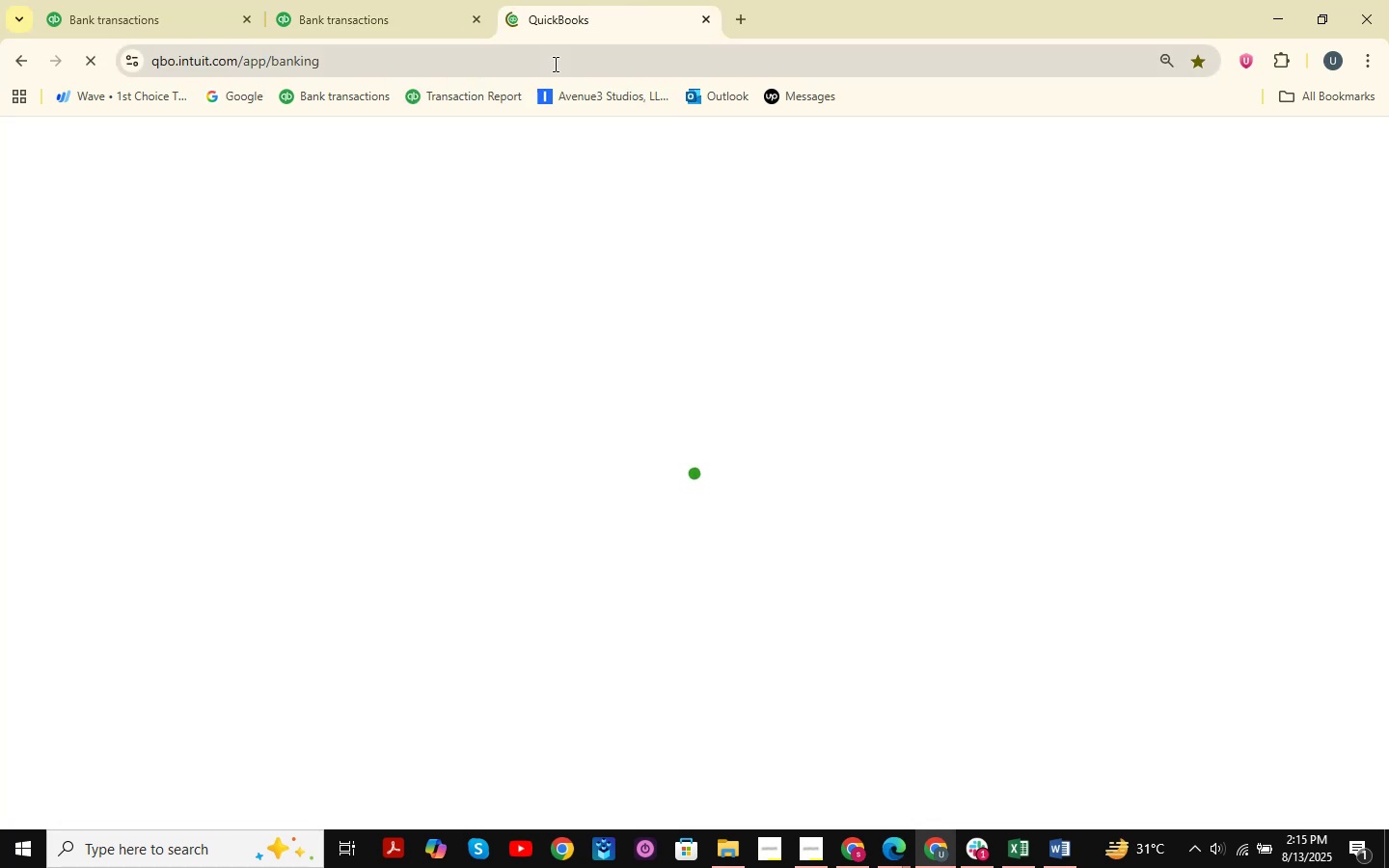 
mouse_move([647, -30])
 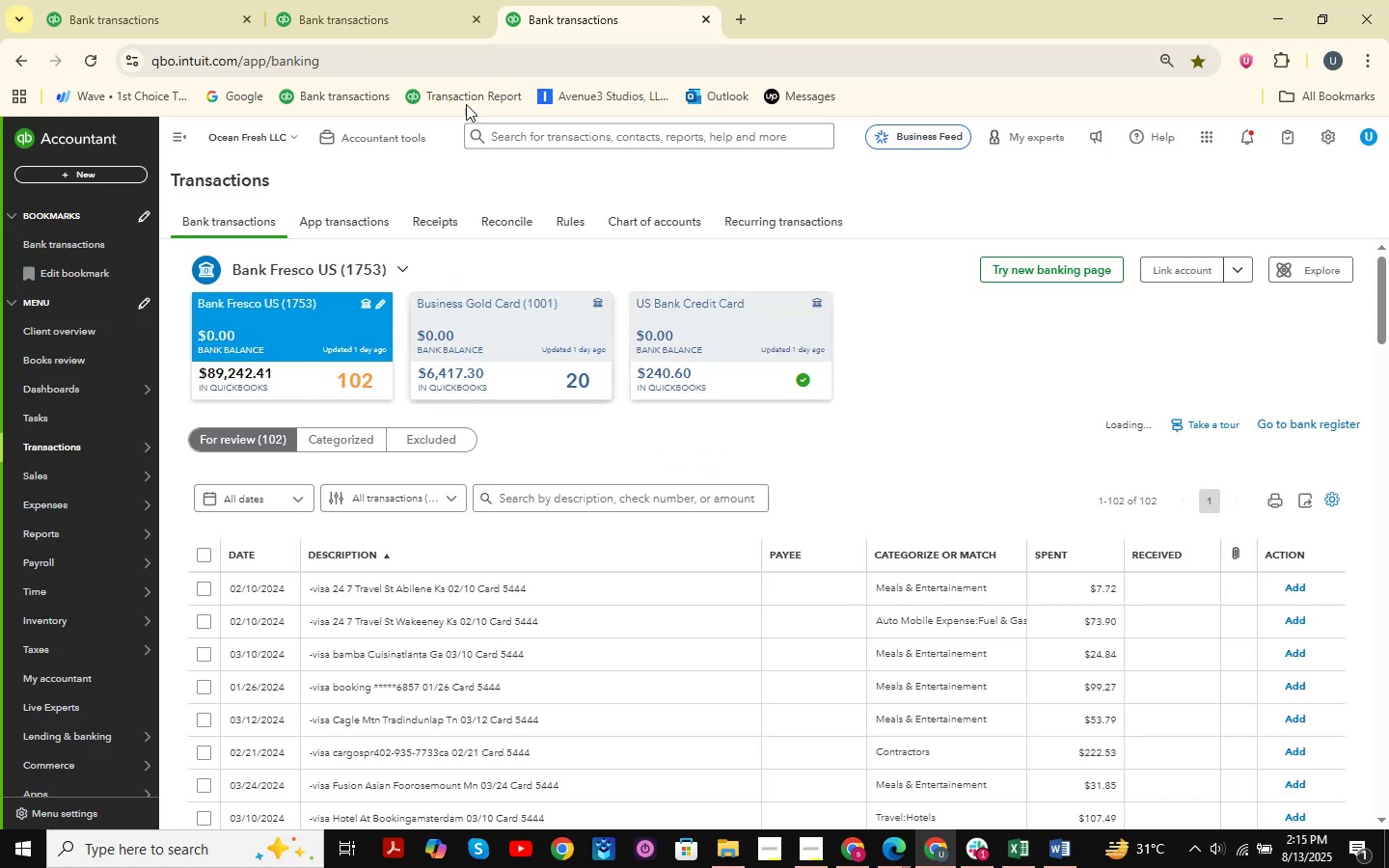 
double_click([570, 0])
 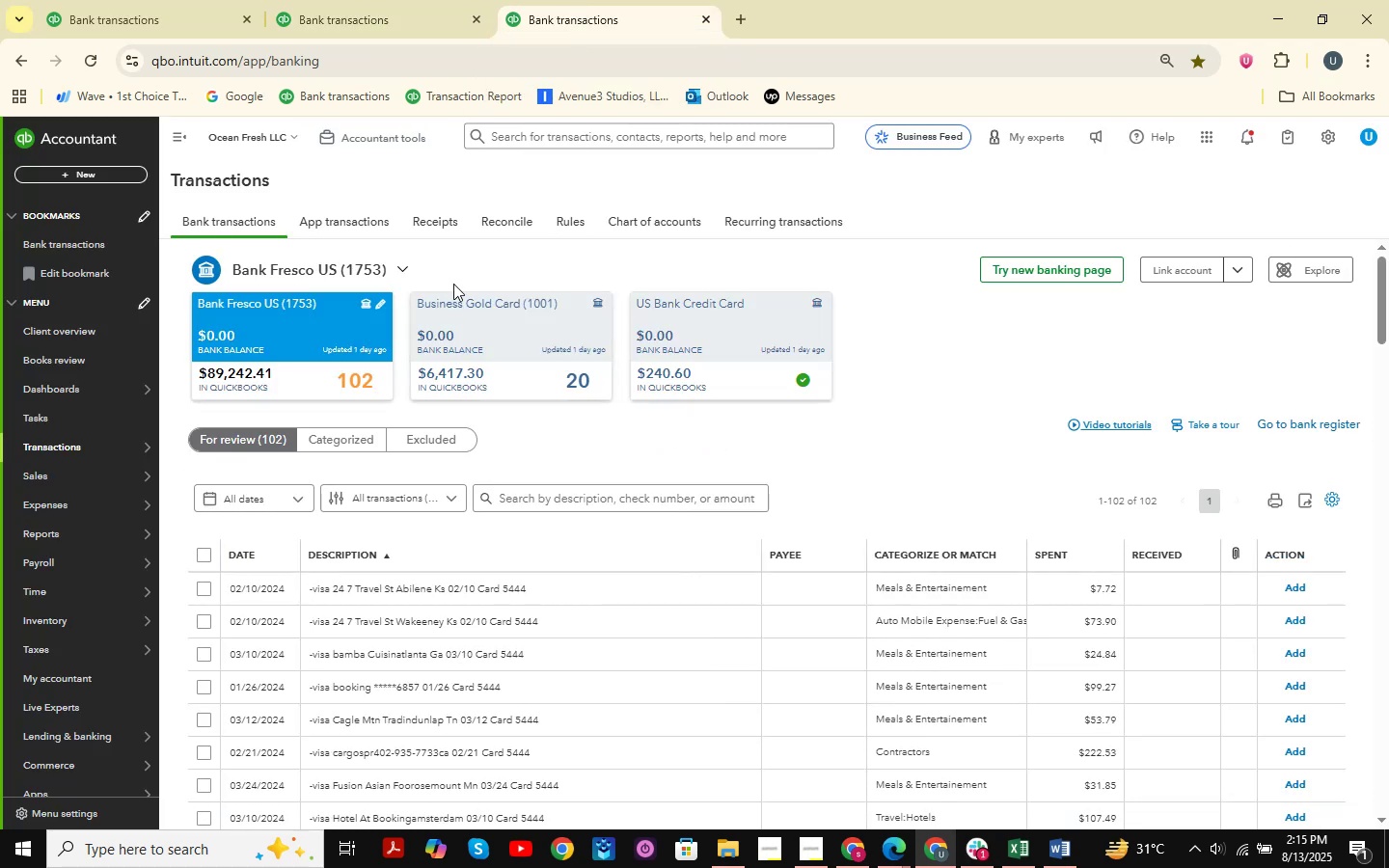 
left_click_drag(start_coordinate=[379, 162], to_coordinate=[380, 155])
 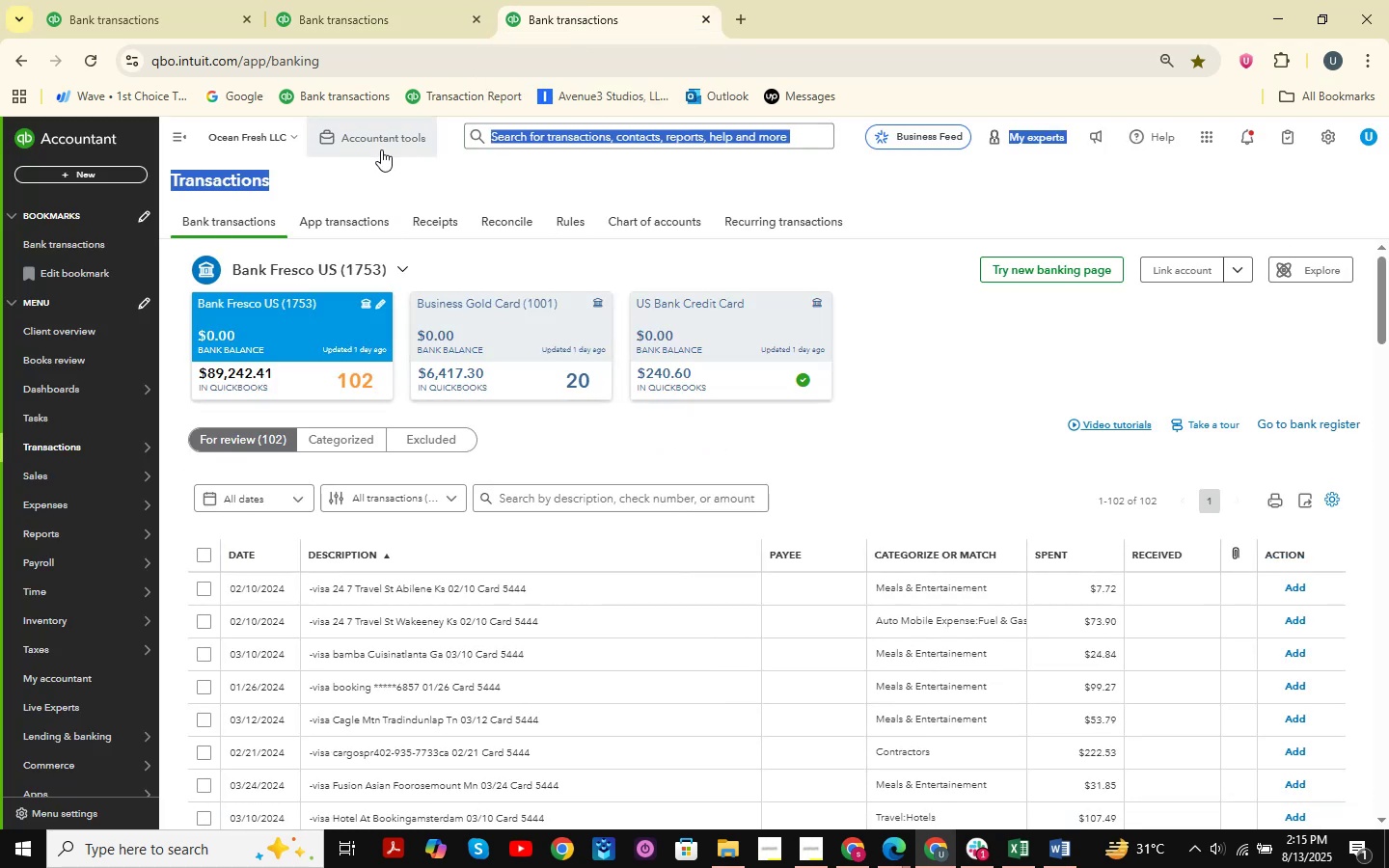 
double_click([381, 149])
 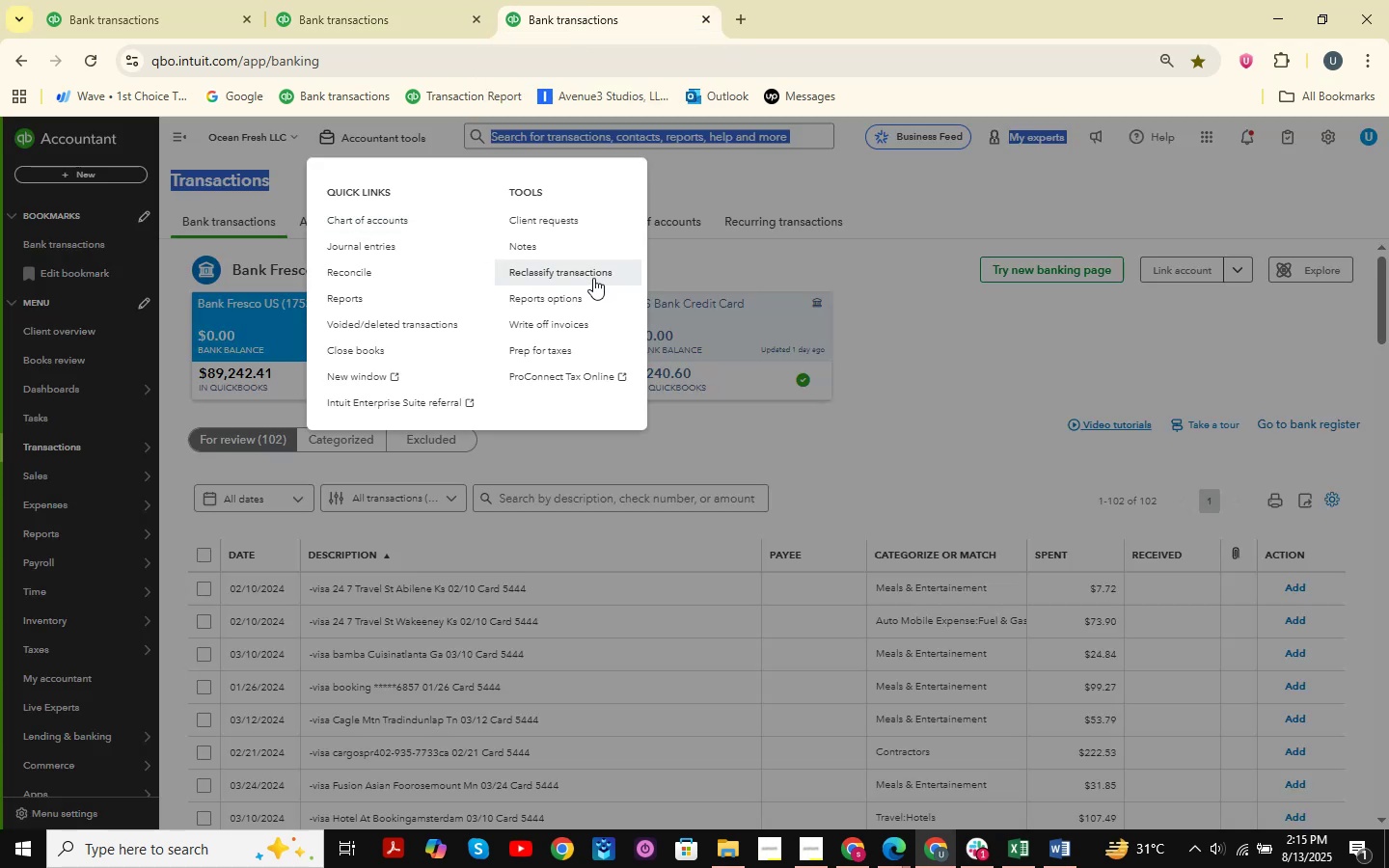 
left_click([571, 274])
 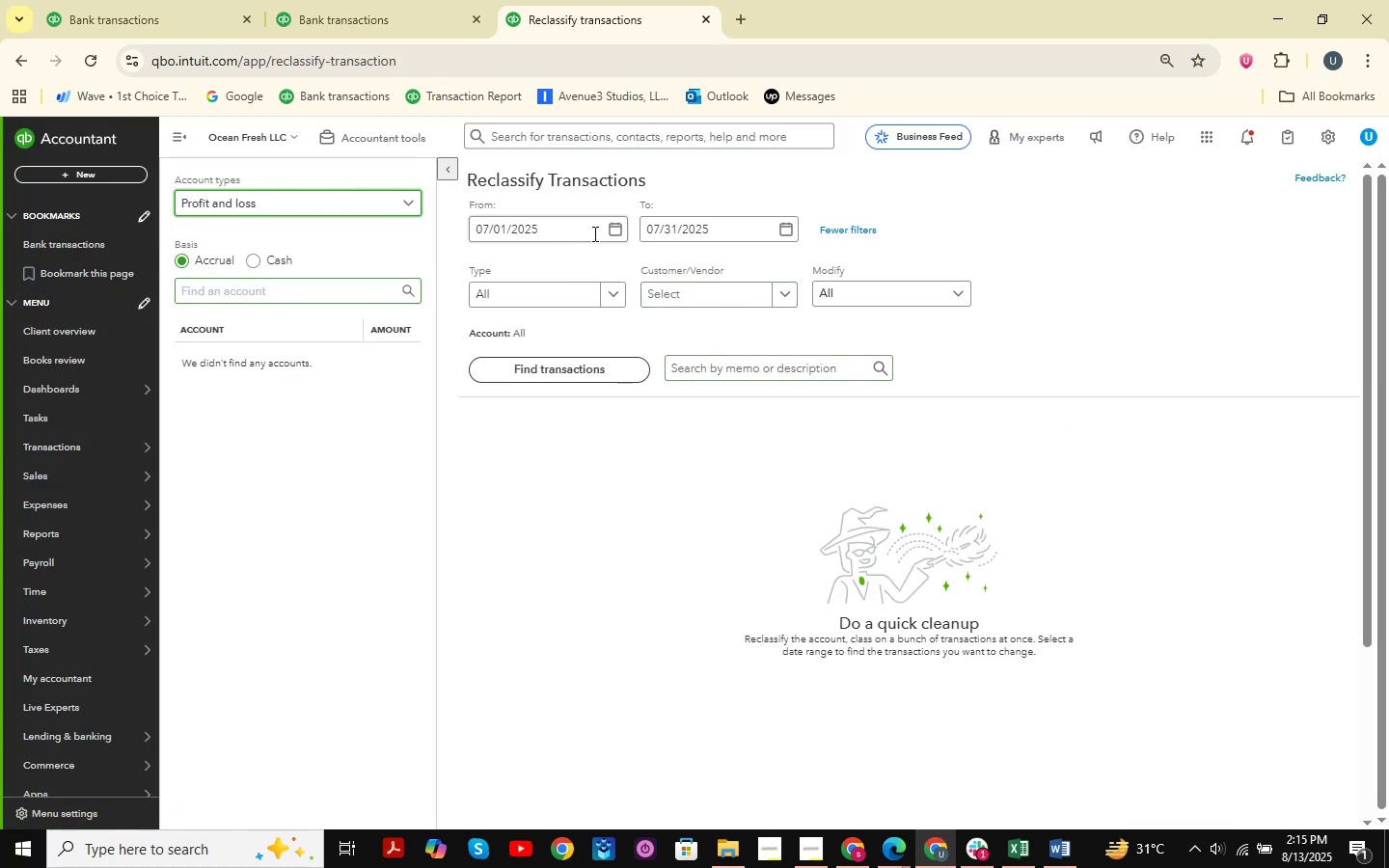 
wait(5.69)
 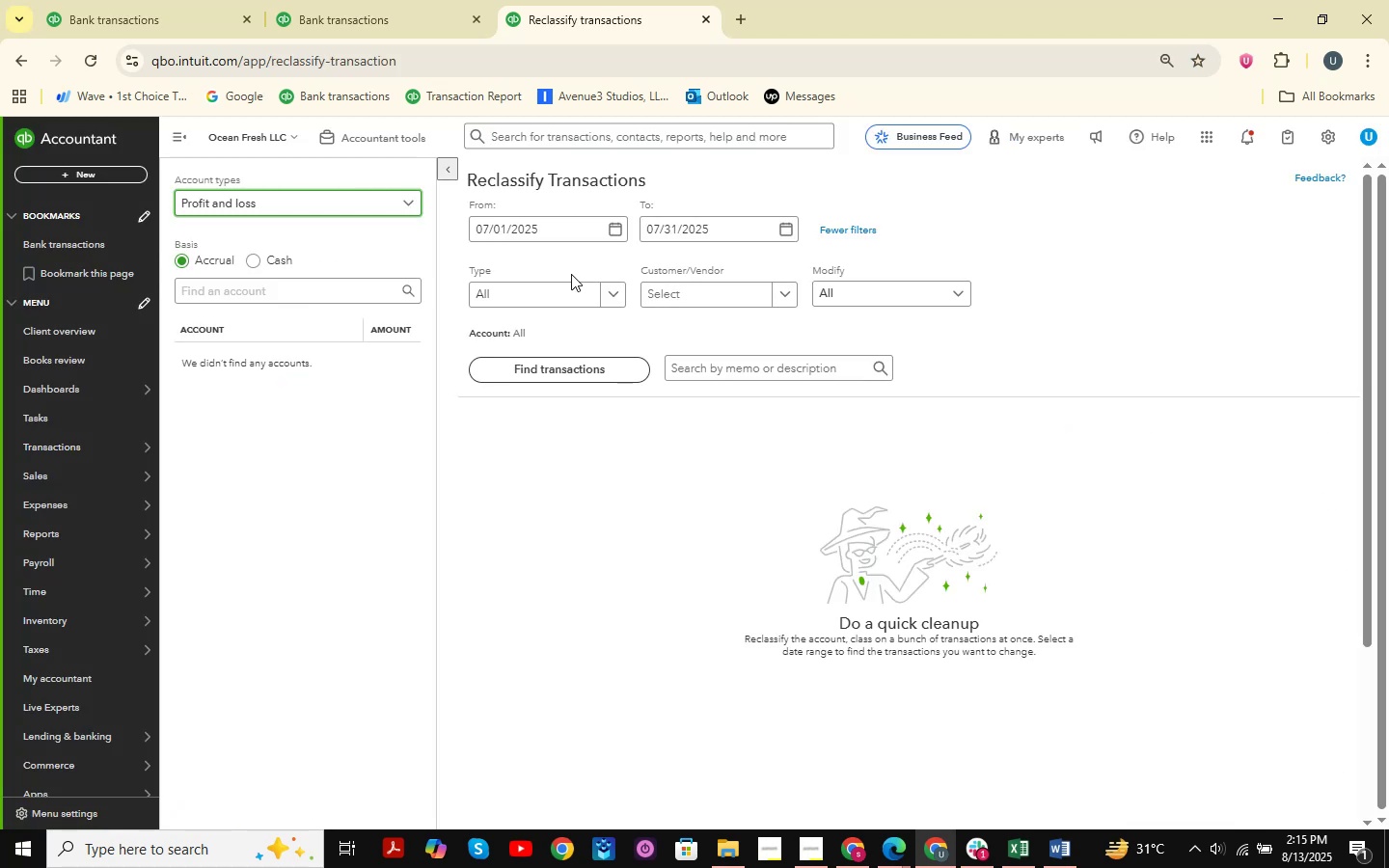 
left_click([612, 231])
 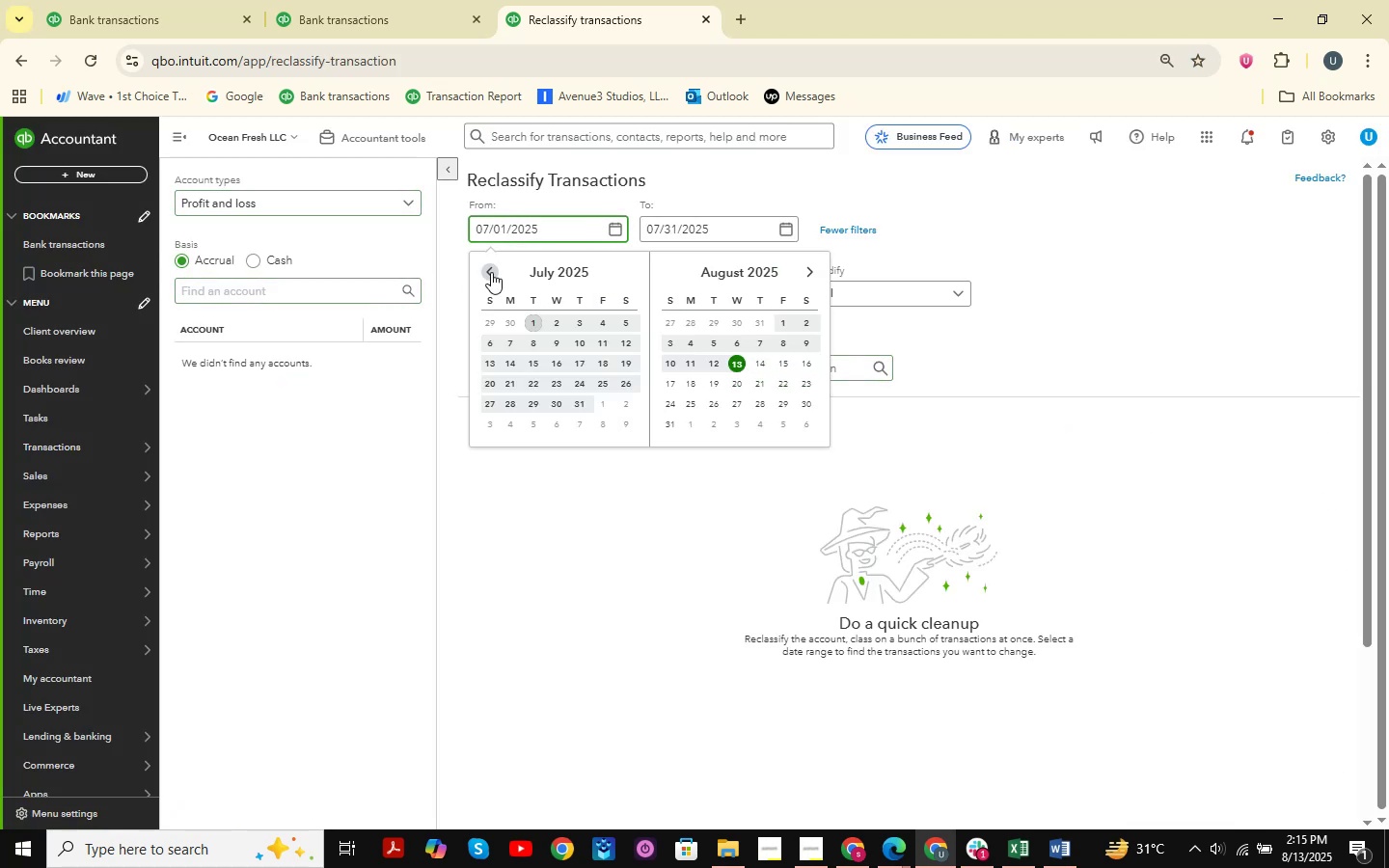 
double_click([490, 271])
 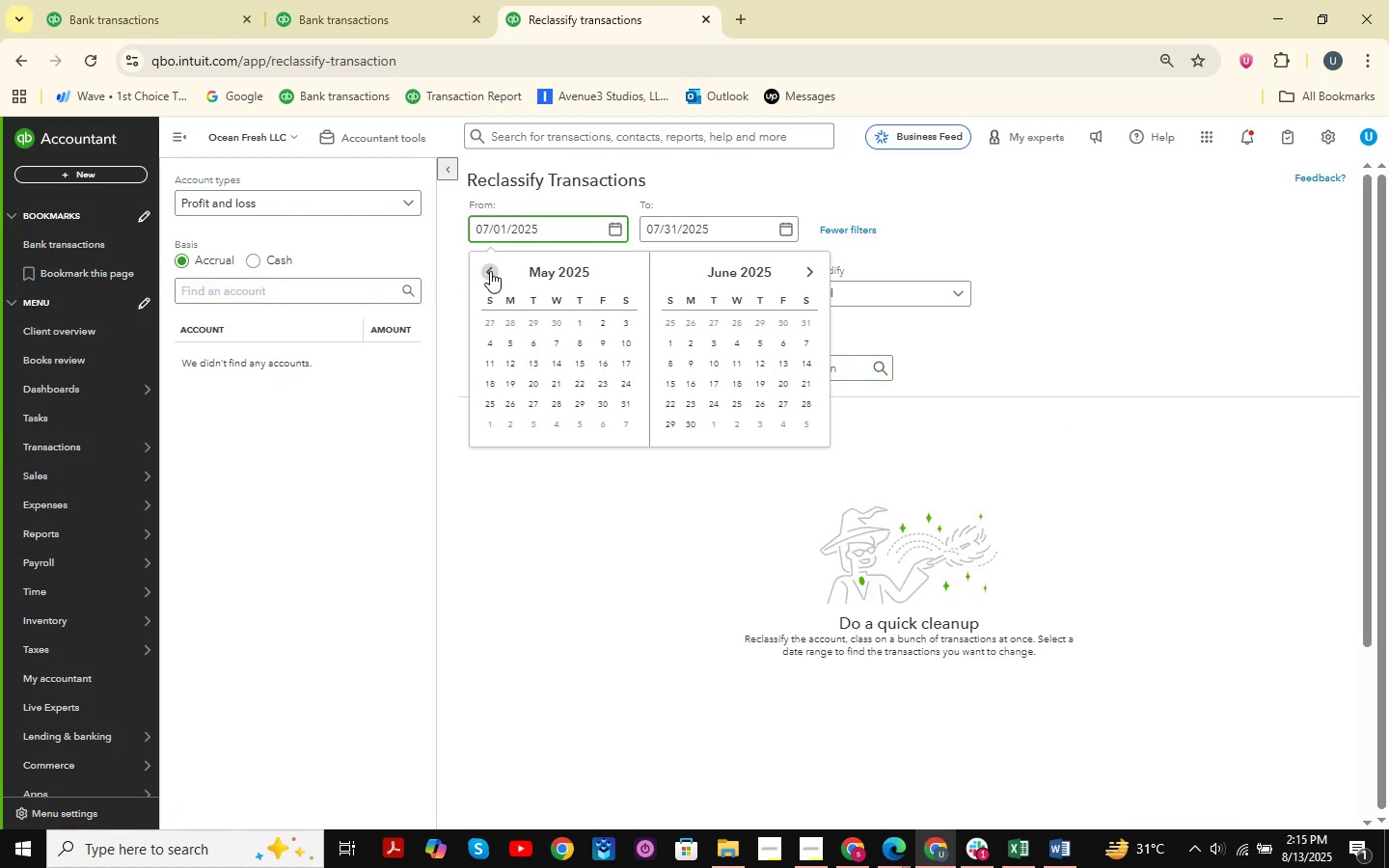 
triple_click([490, 271])
 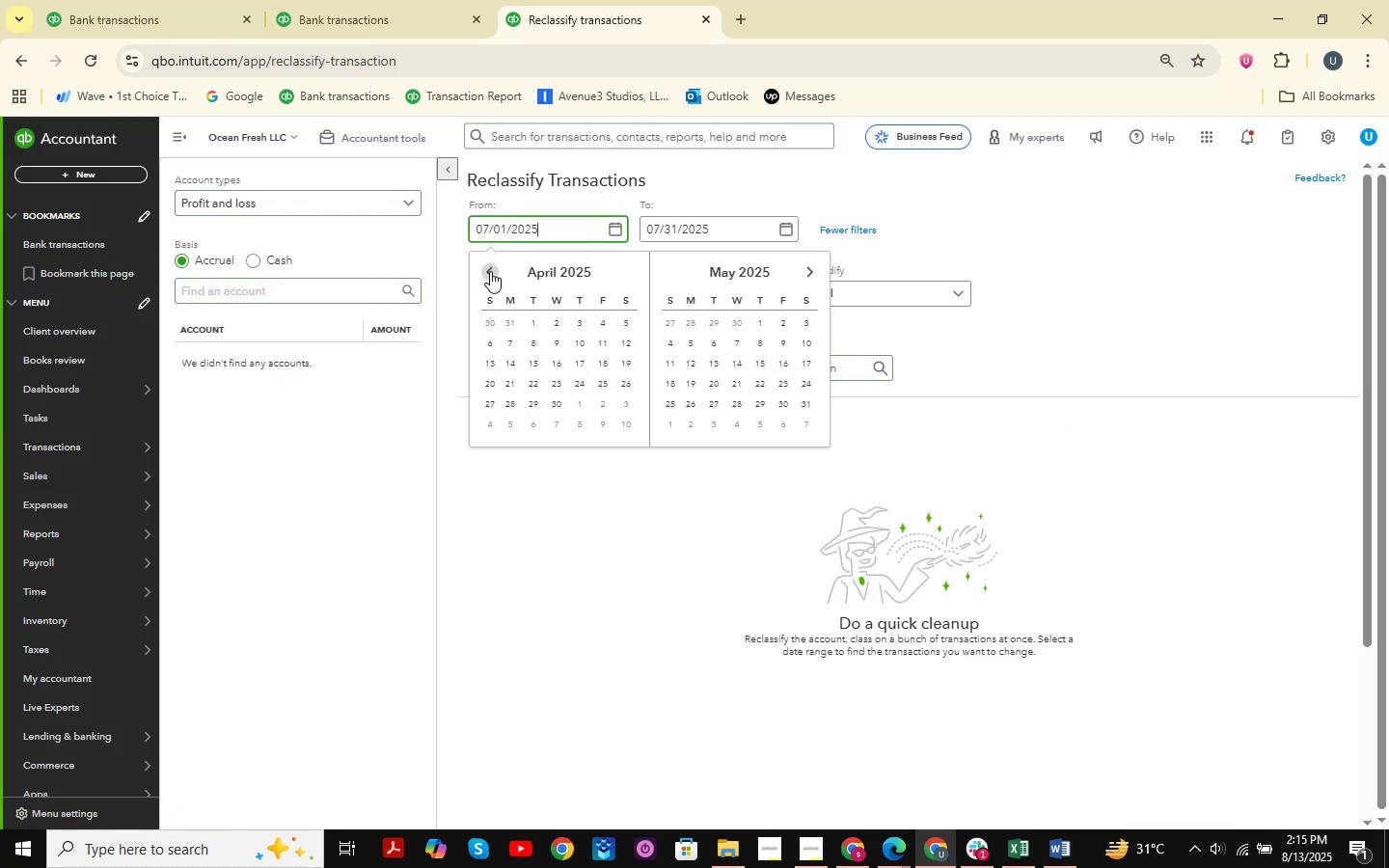 
triple_click([490, 271])
 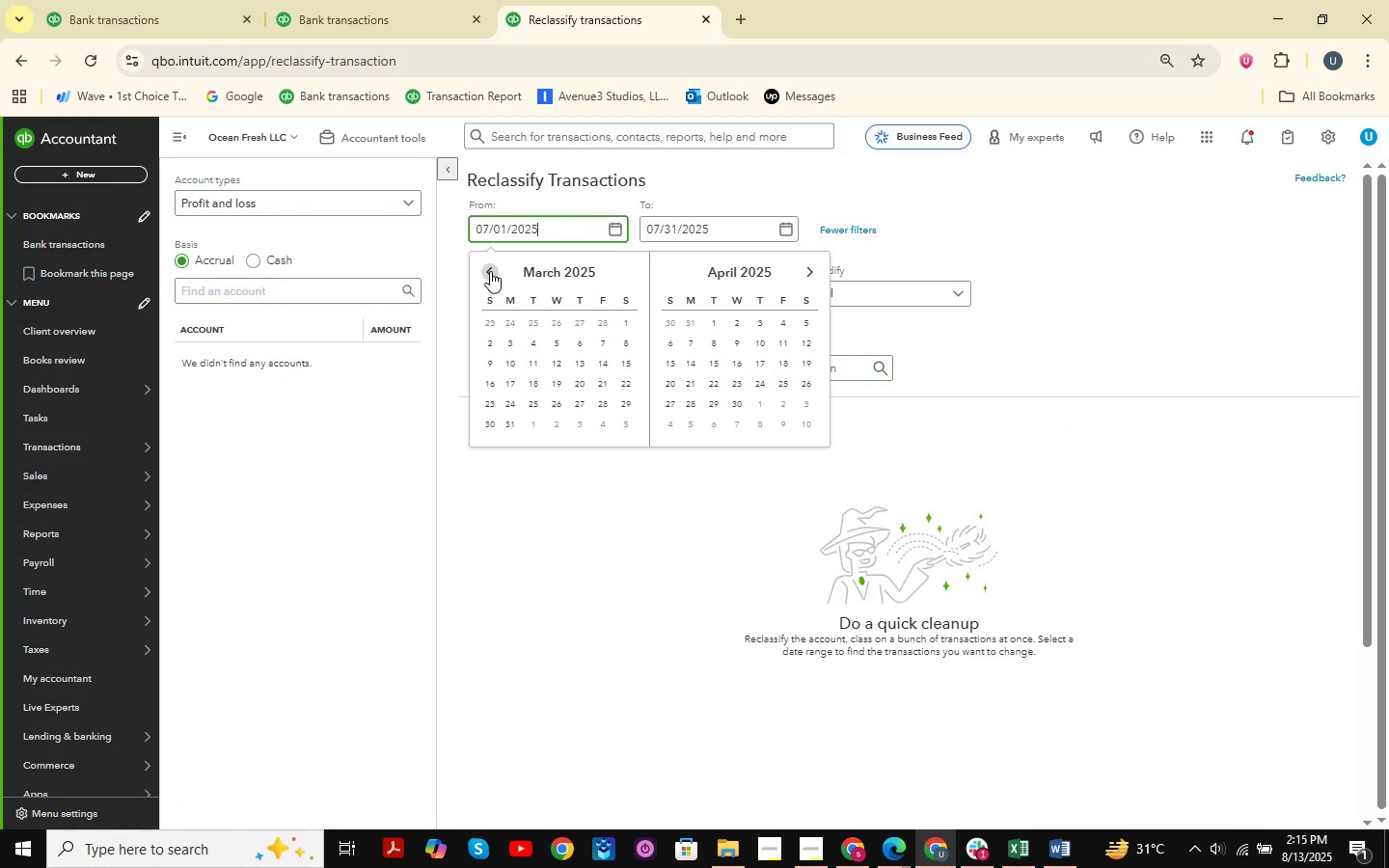 
triple_click([490, 271])
 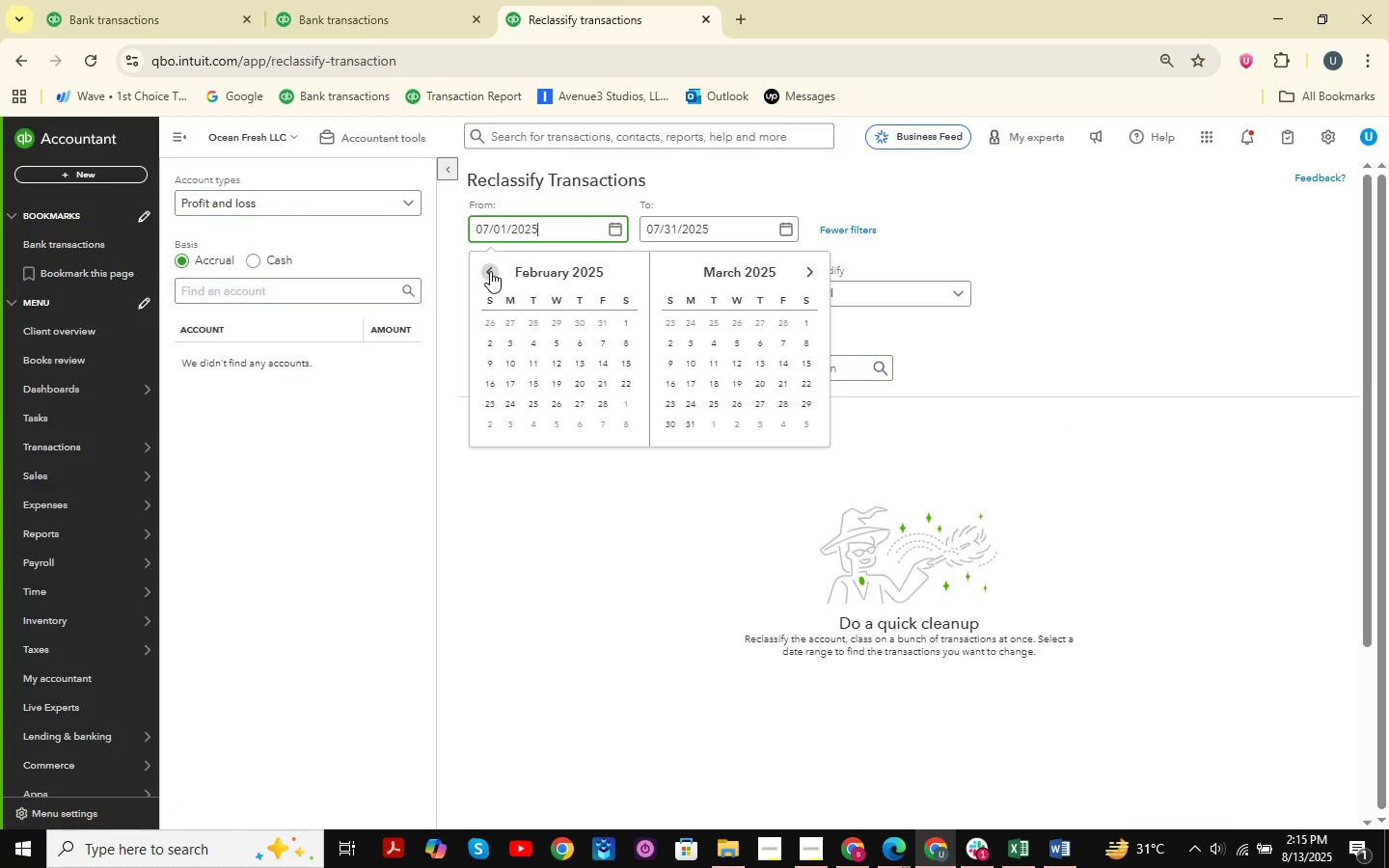 
triple_click([490, 271])
 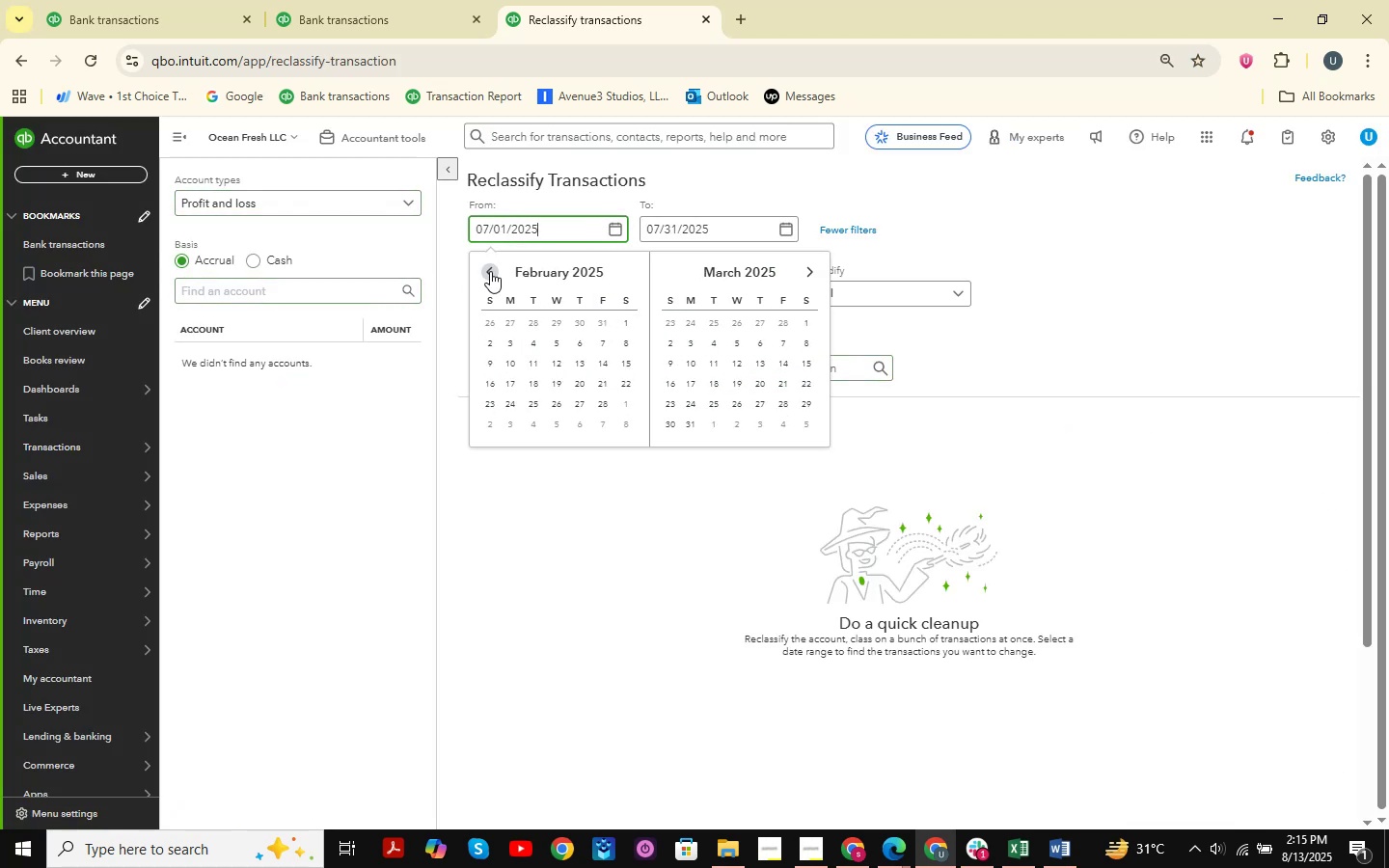 
triple_click([490, 271])
 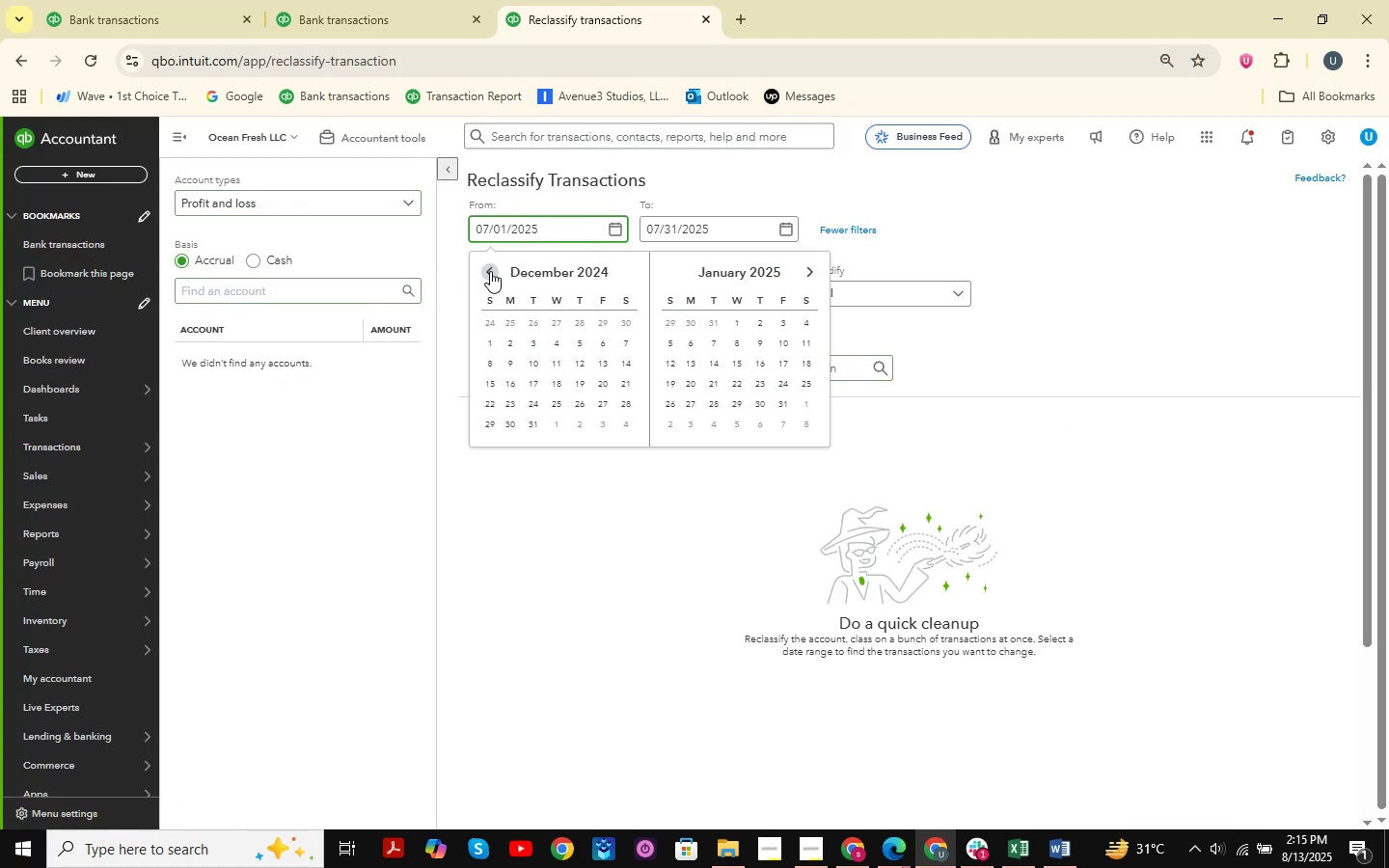 
triple_click([490, 271])
 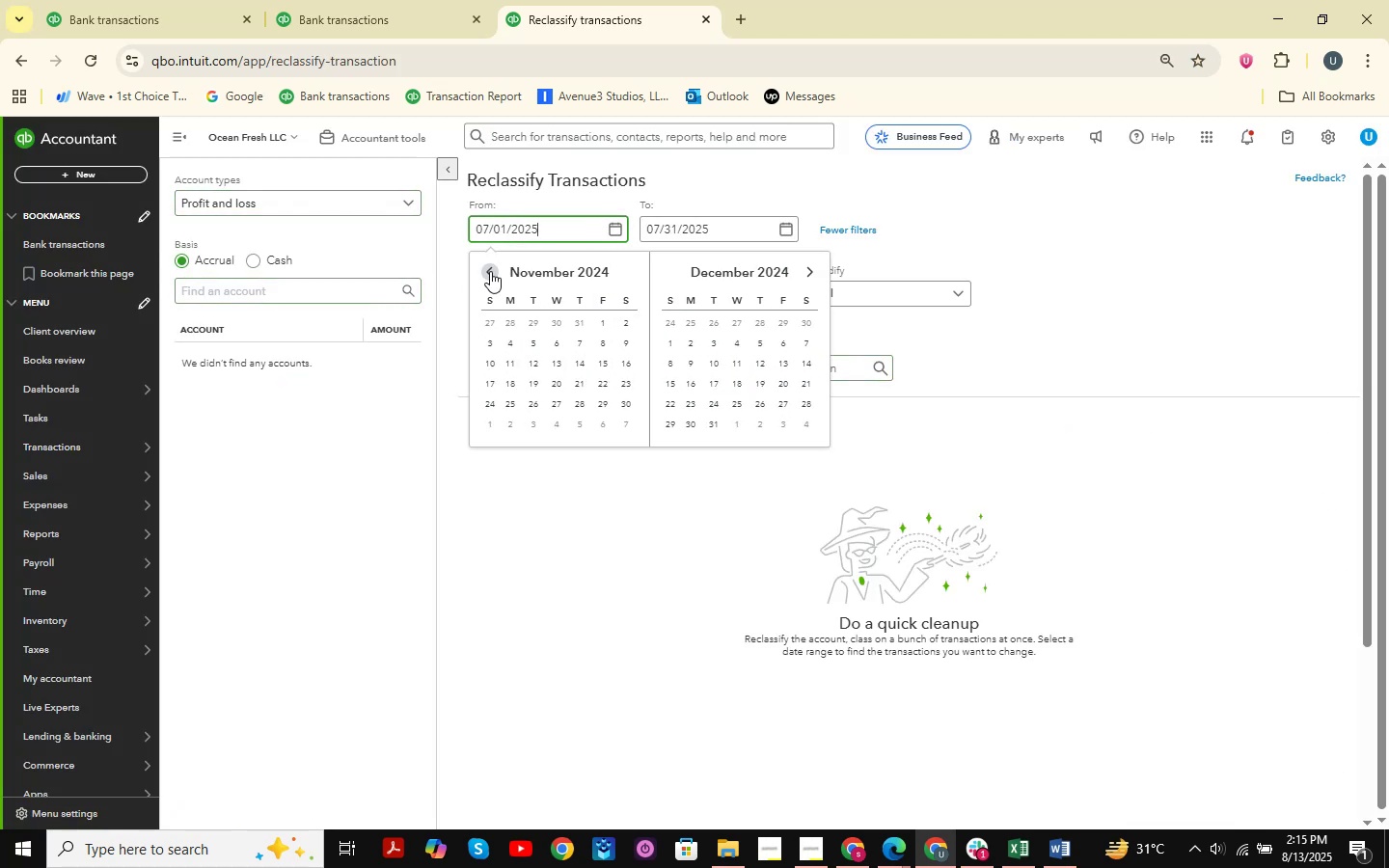 
triple_click([490, 271])
 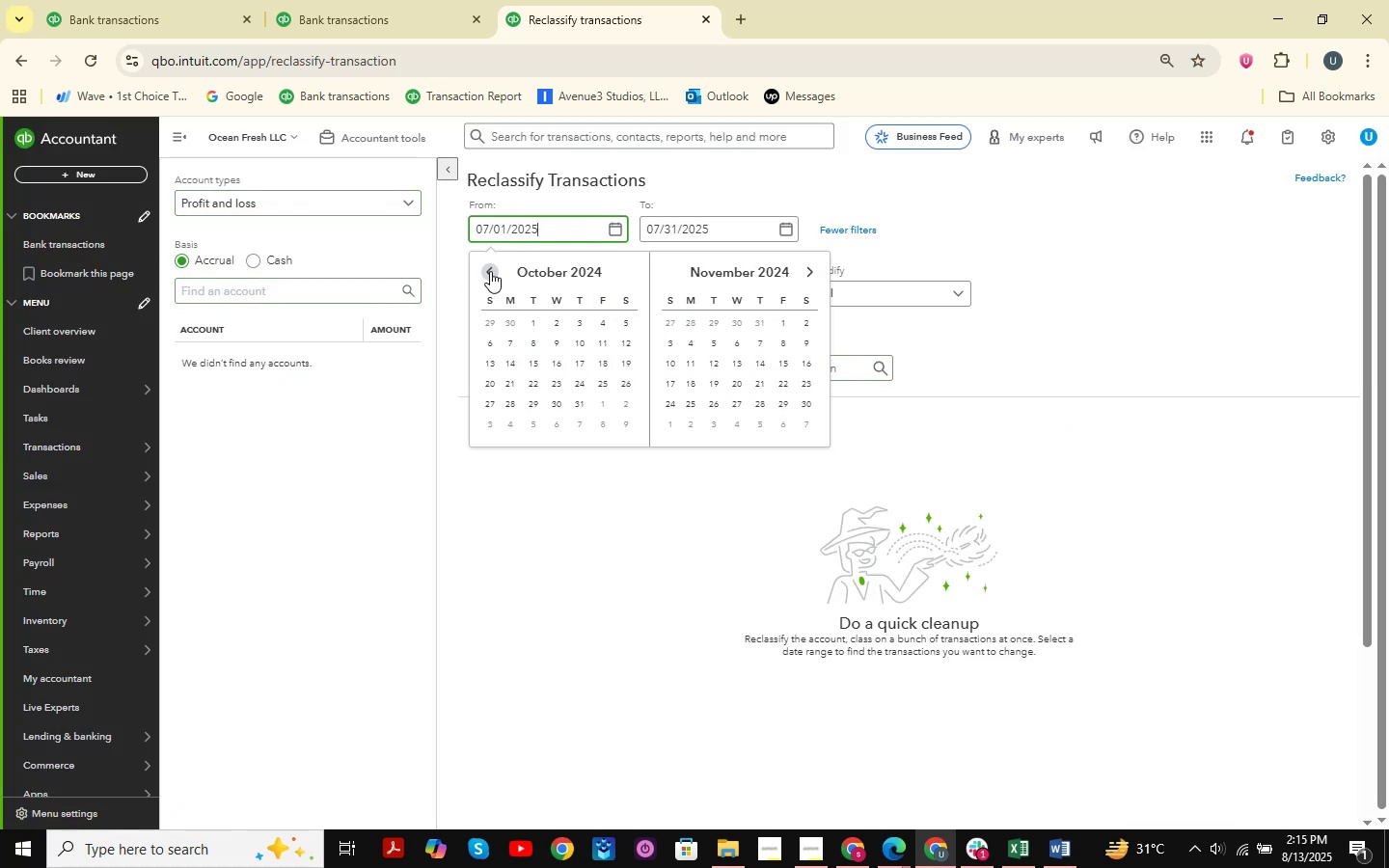 
triple_click([490, 271])
 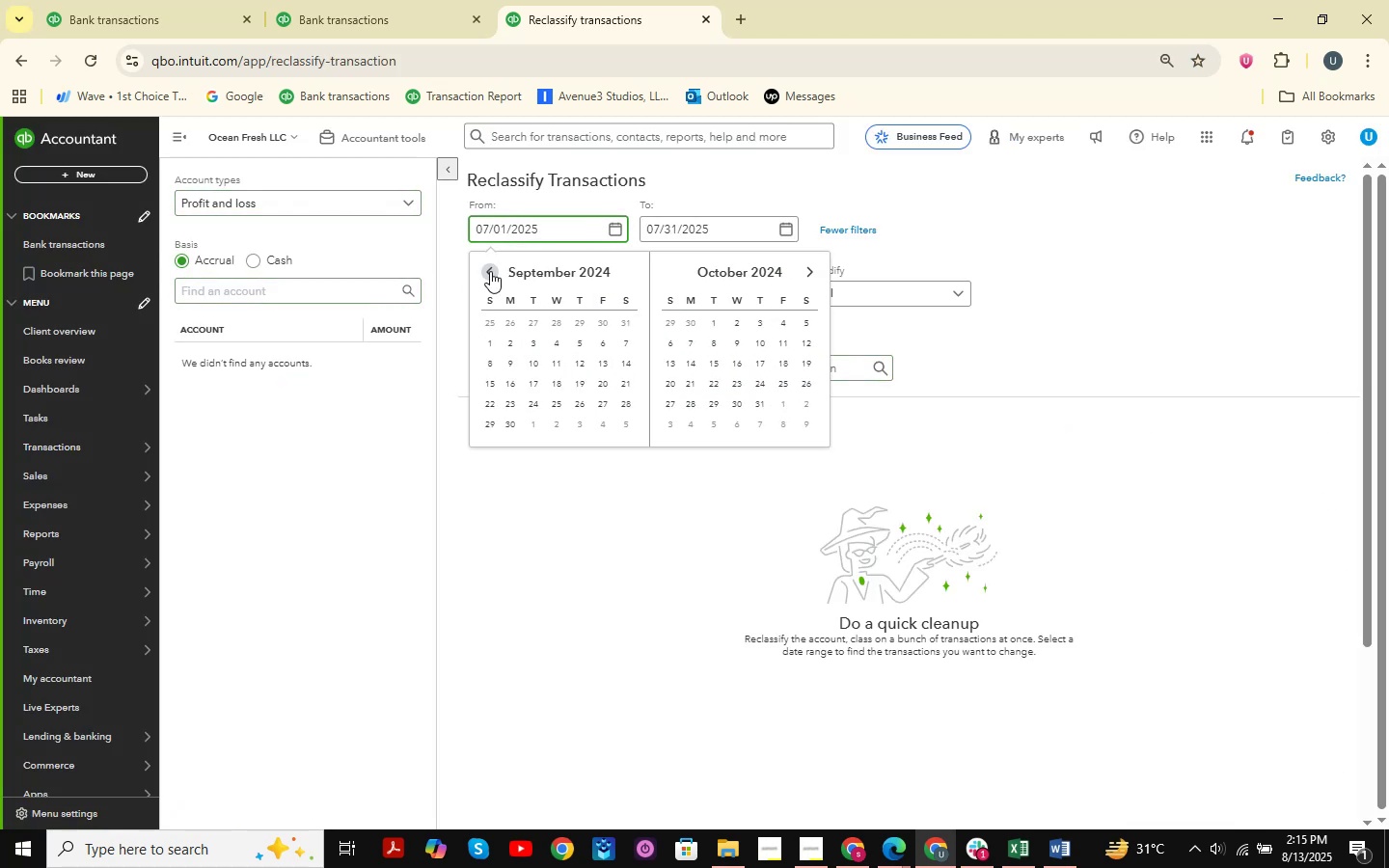 
triple_click([490, 271])
 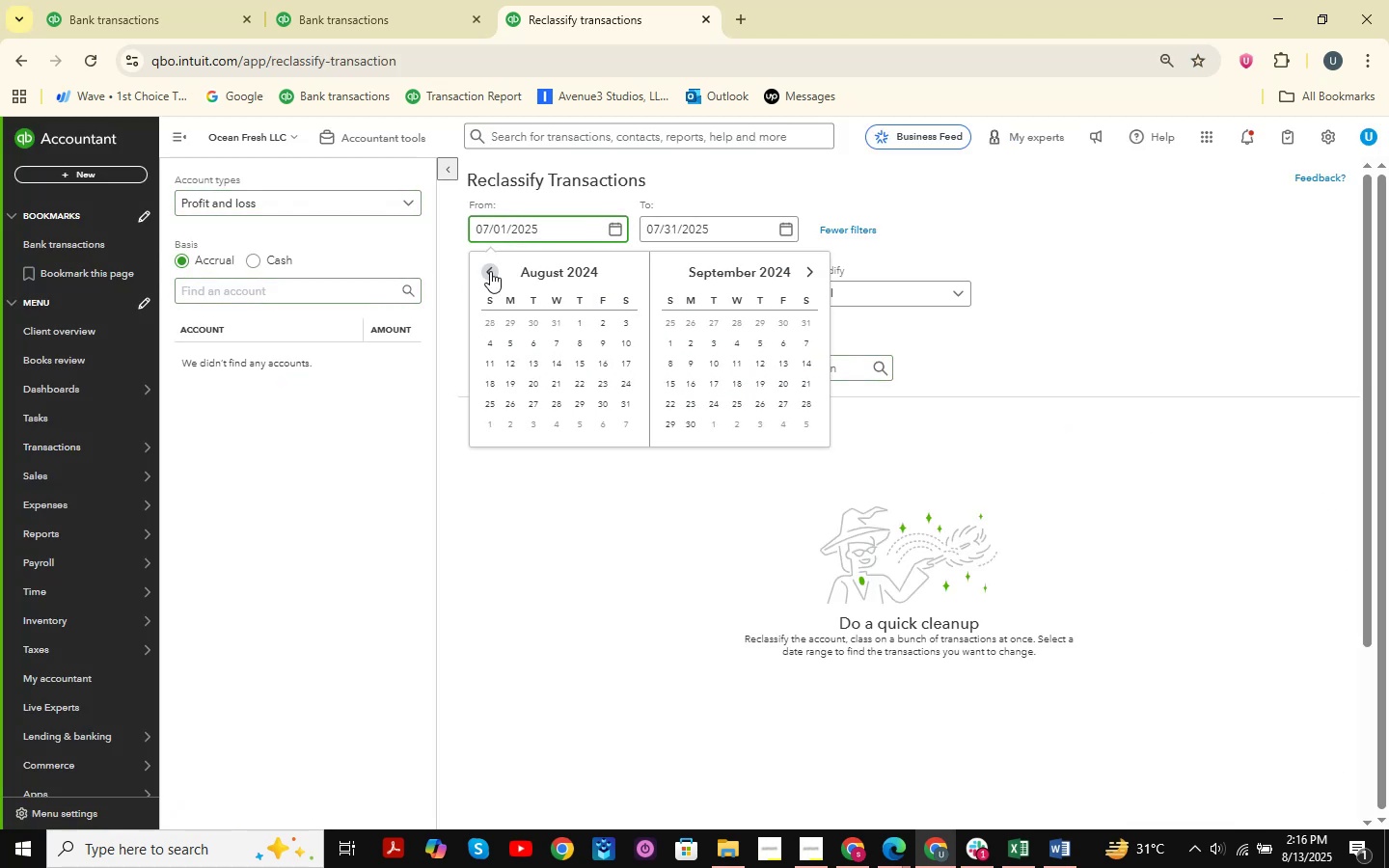 
triple_click([490, 271])
 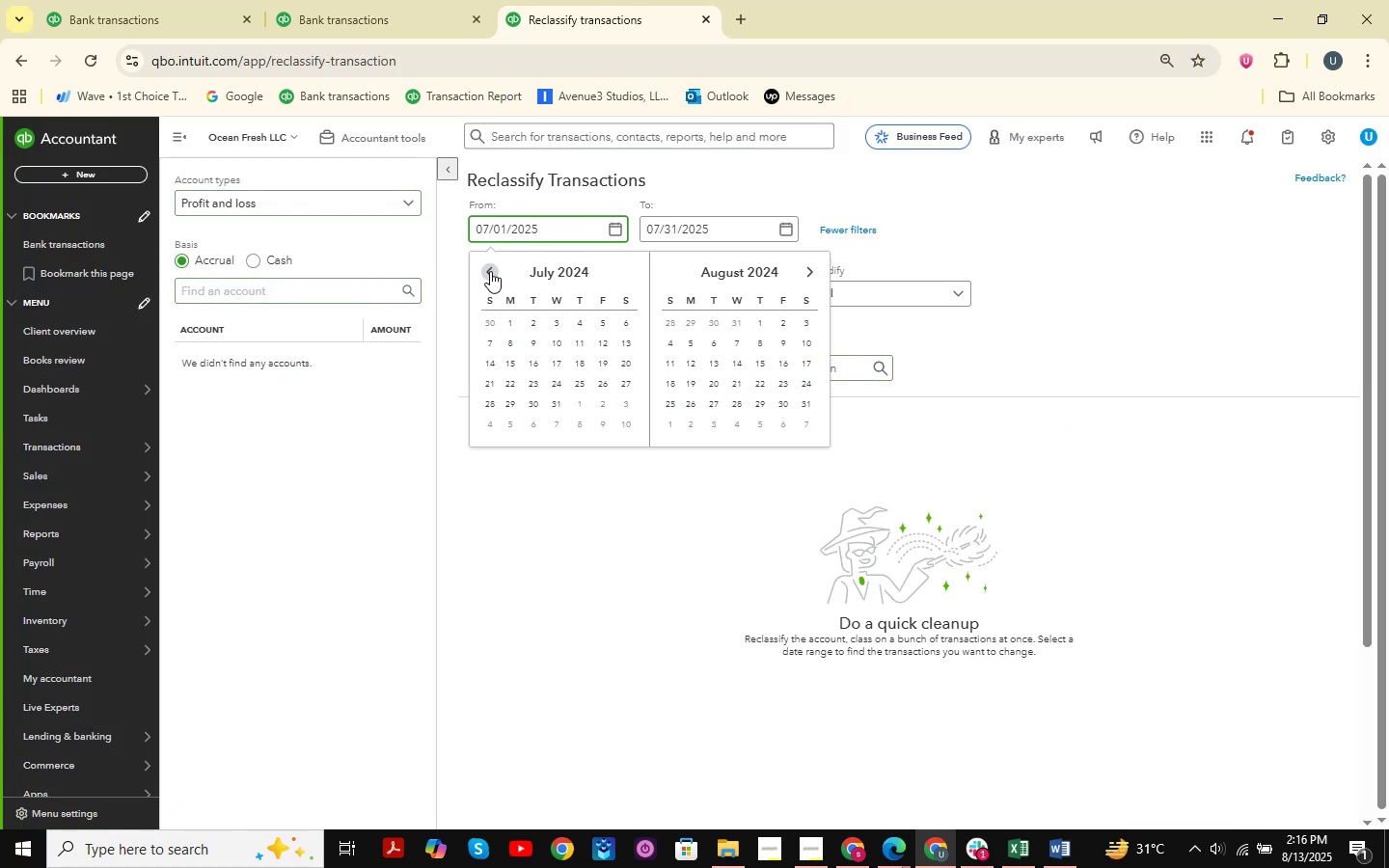 
triple_click([490, 271])
 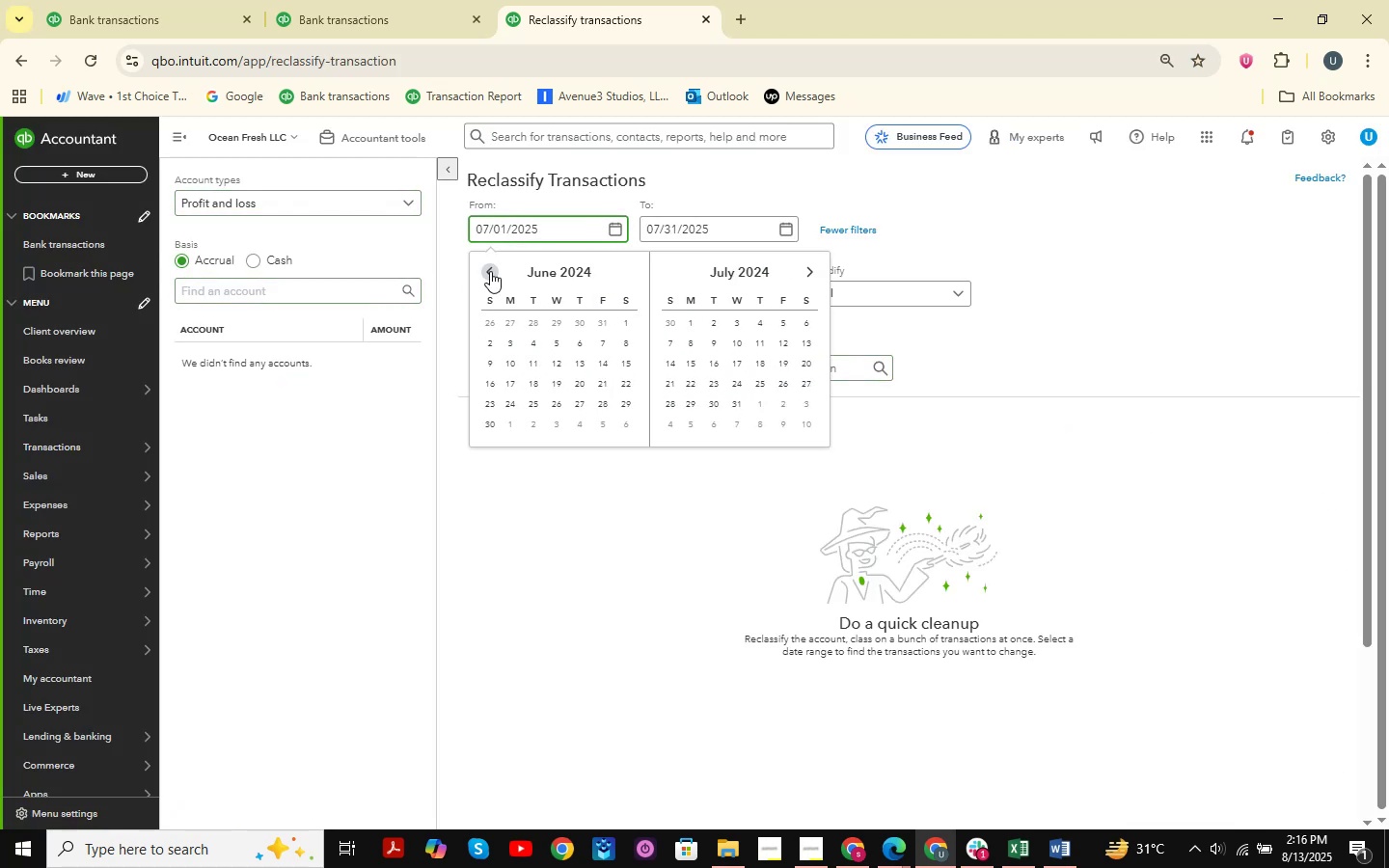 
triple_click([490, 271])
 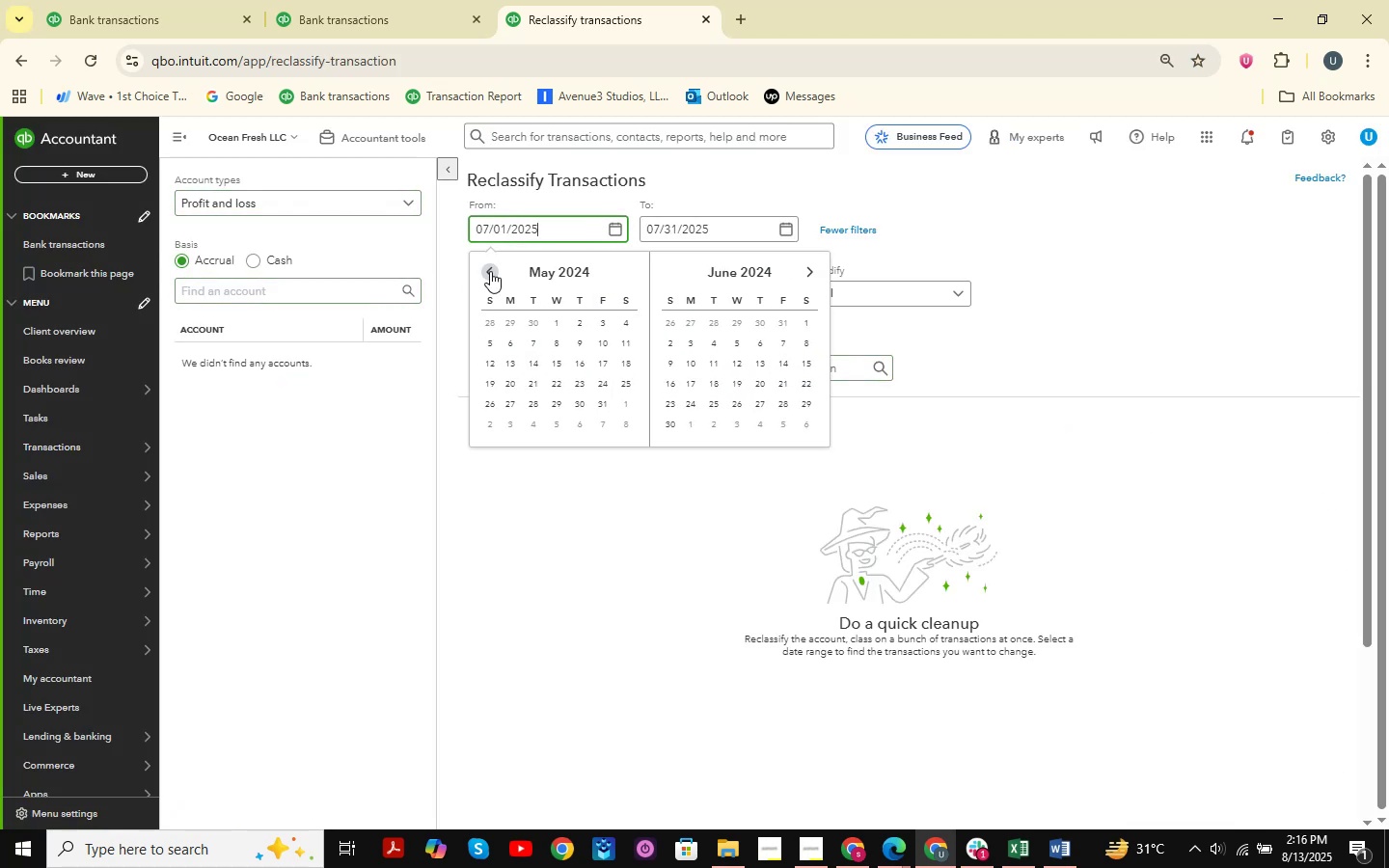 
triple_click([490, 271])
 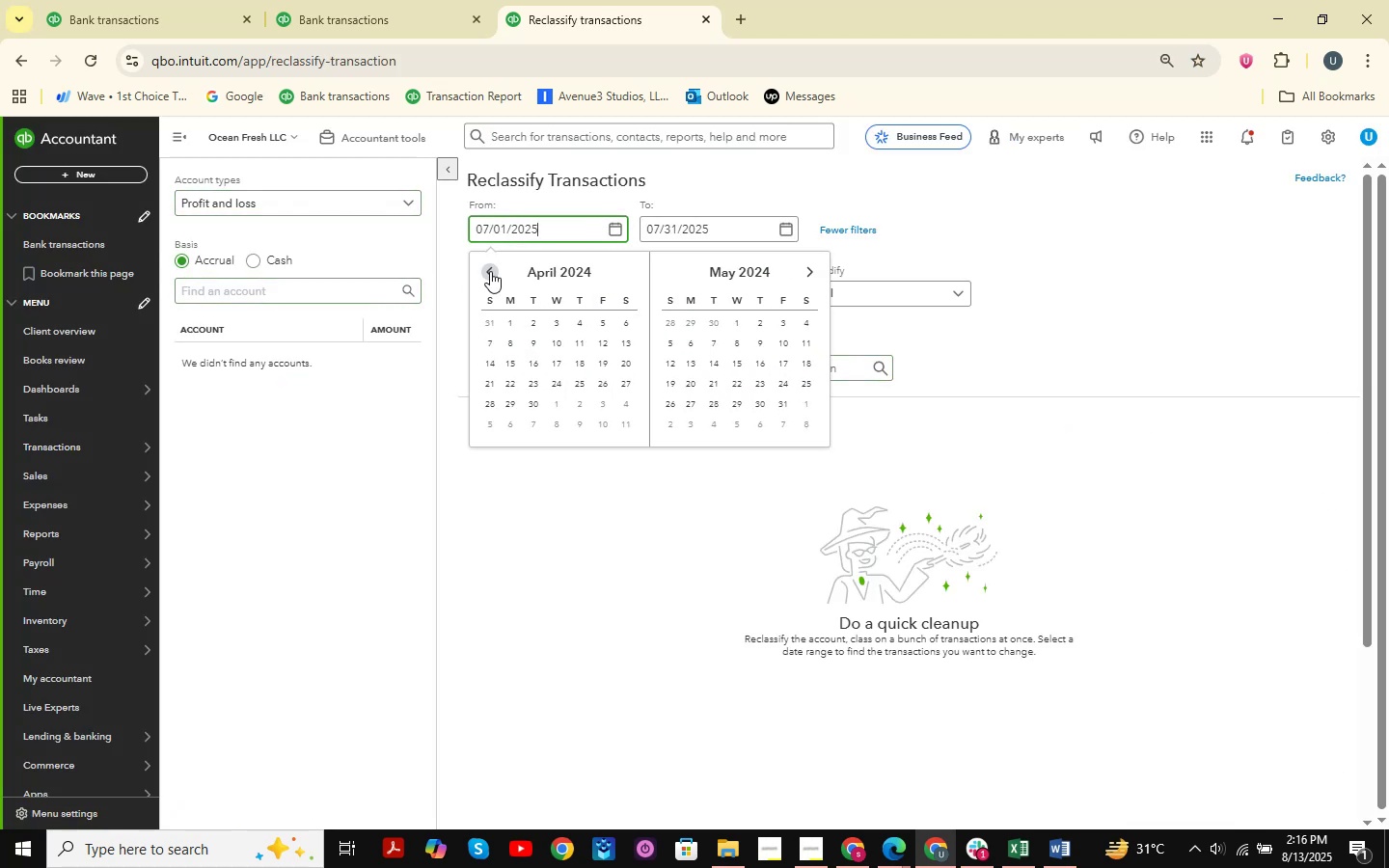 
triple_click([490, 271])
 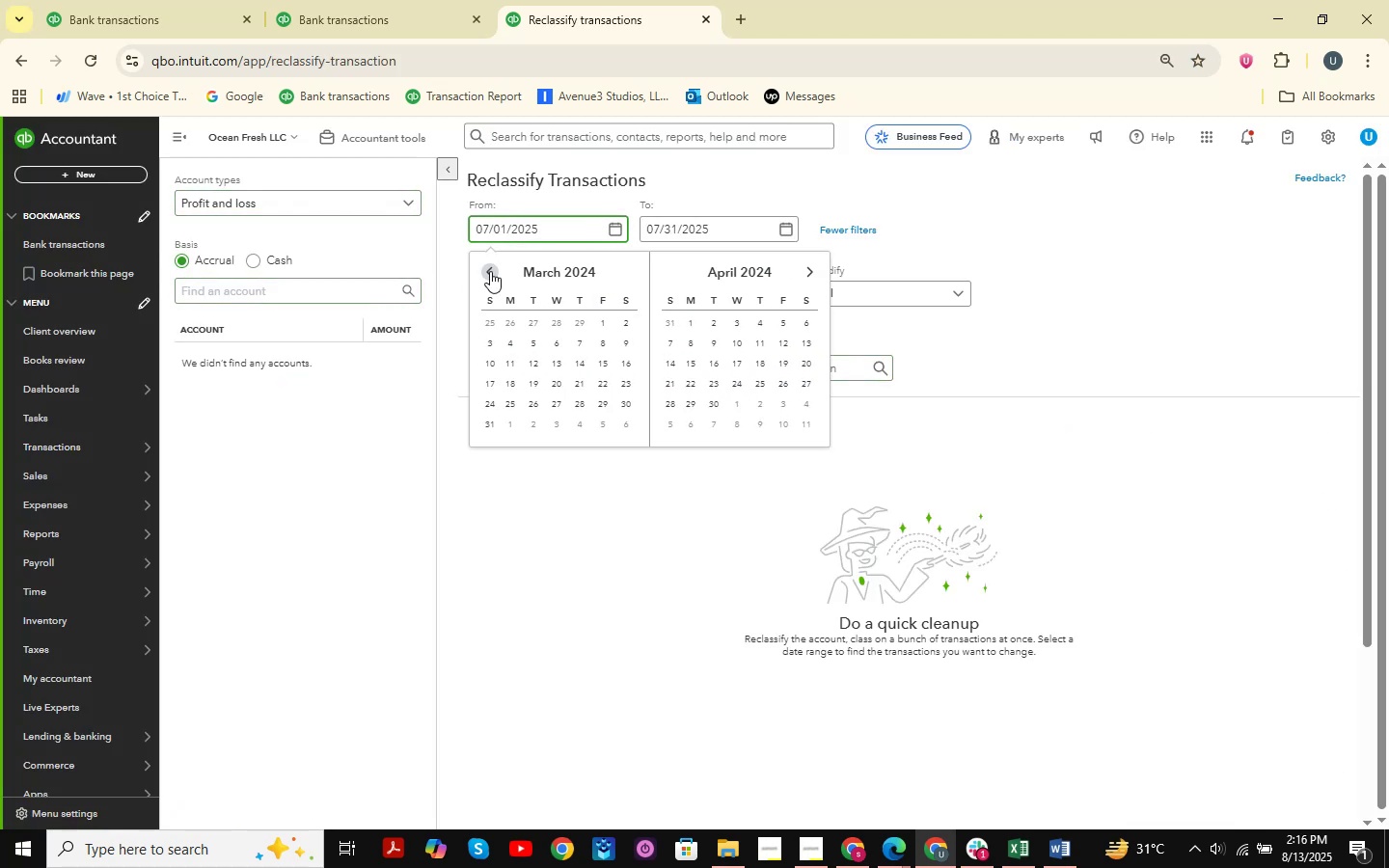 
triple_click([490, 271])
 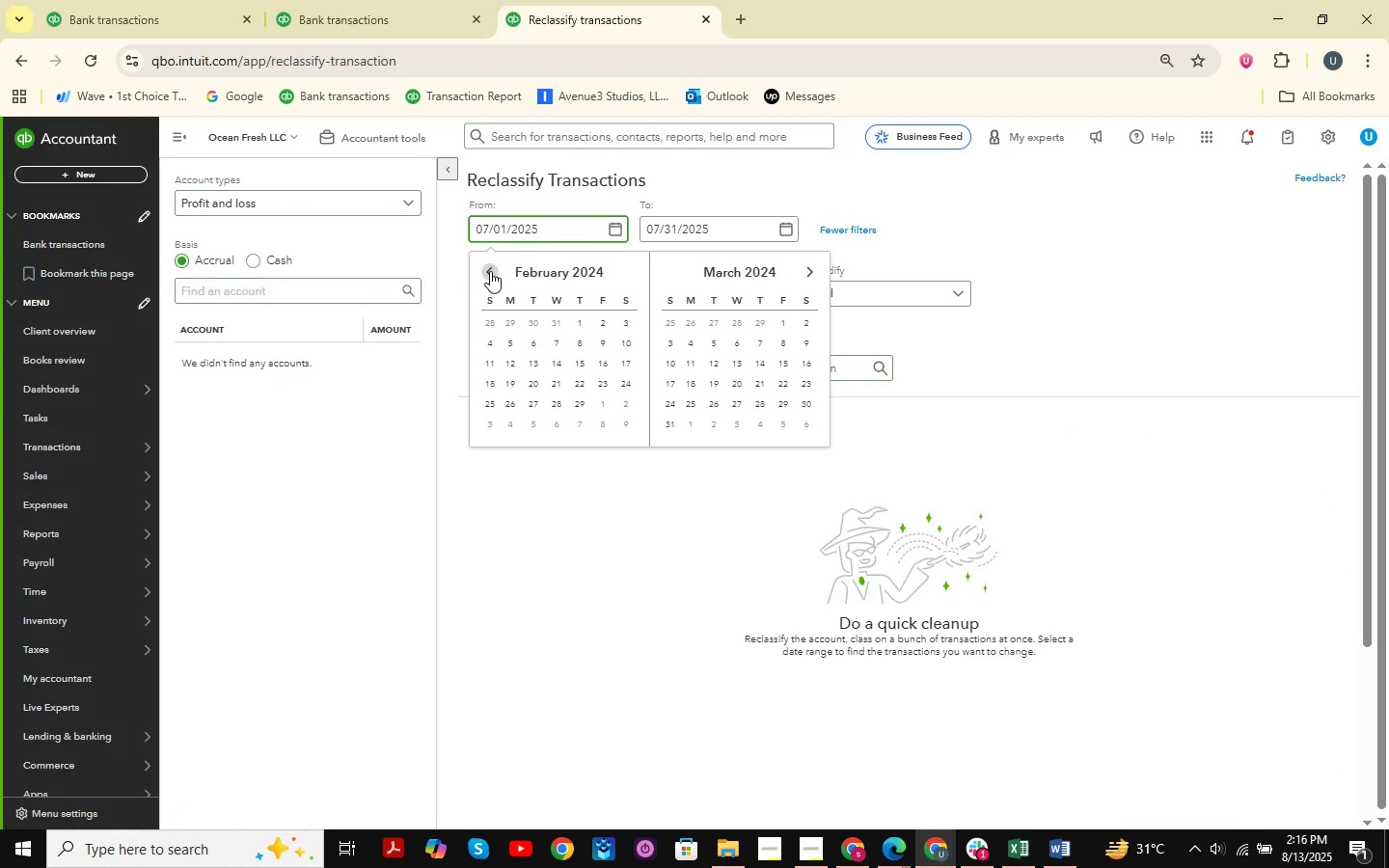 
triple_click([490, 271])
 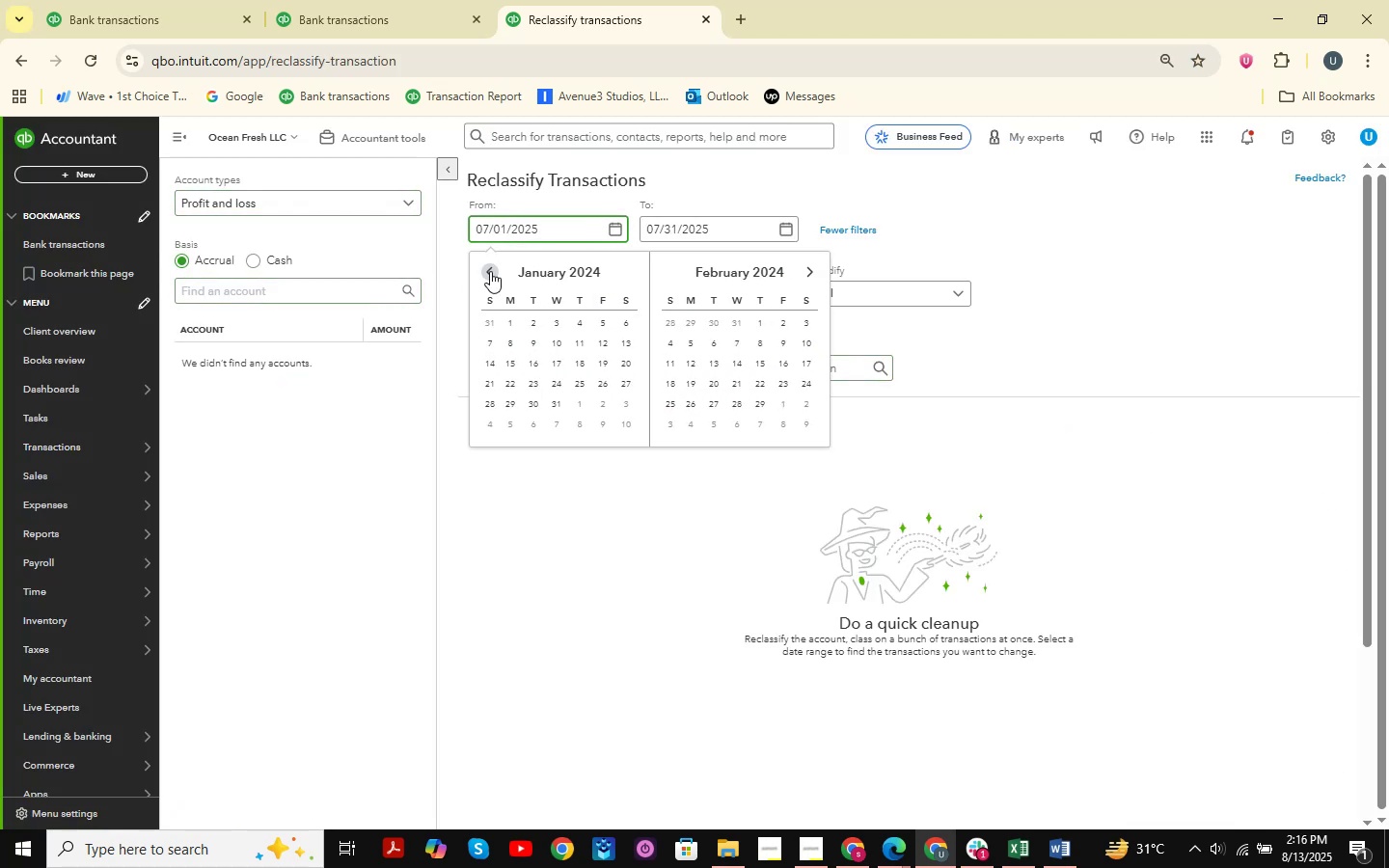 
triple_click([490, 271])
 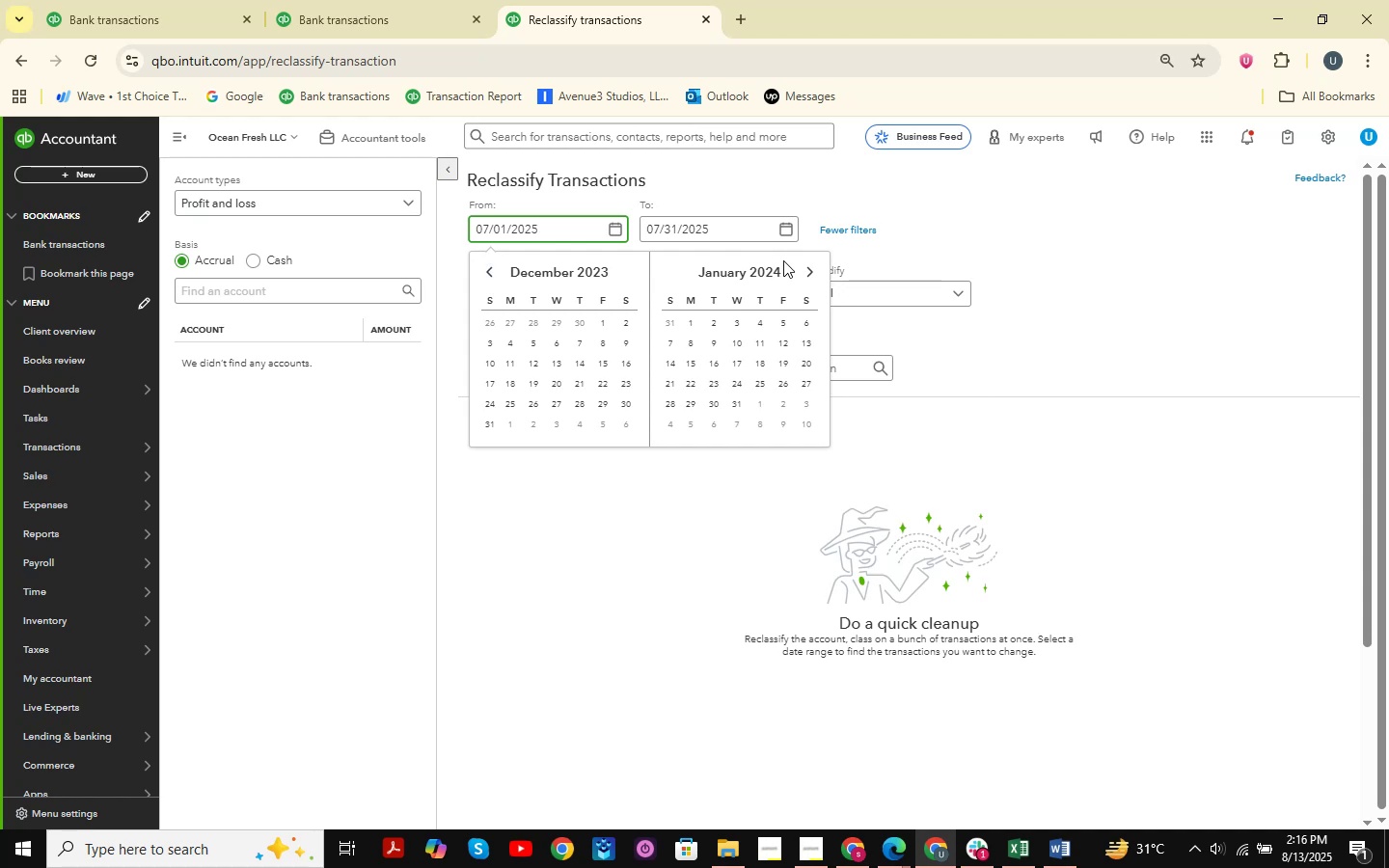 
left_click([805, 268])
 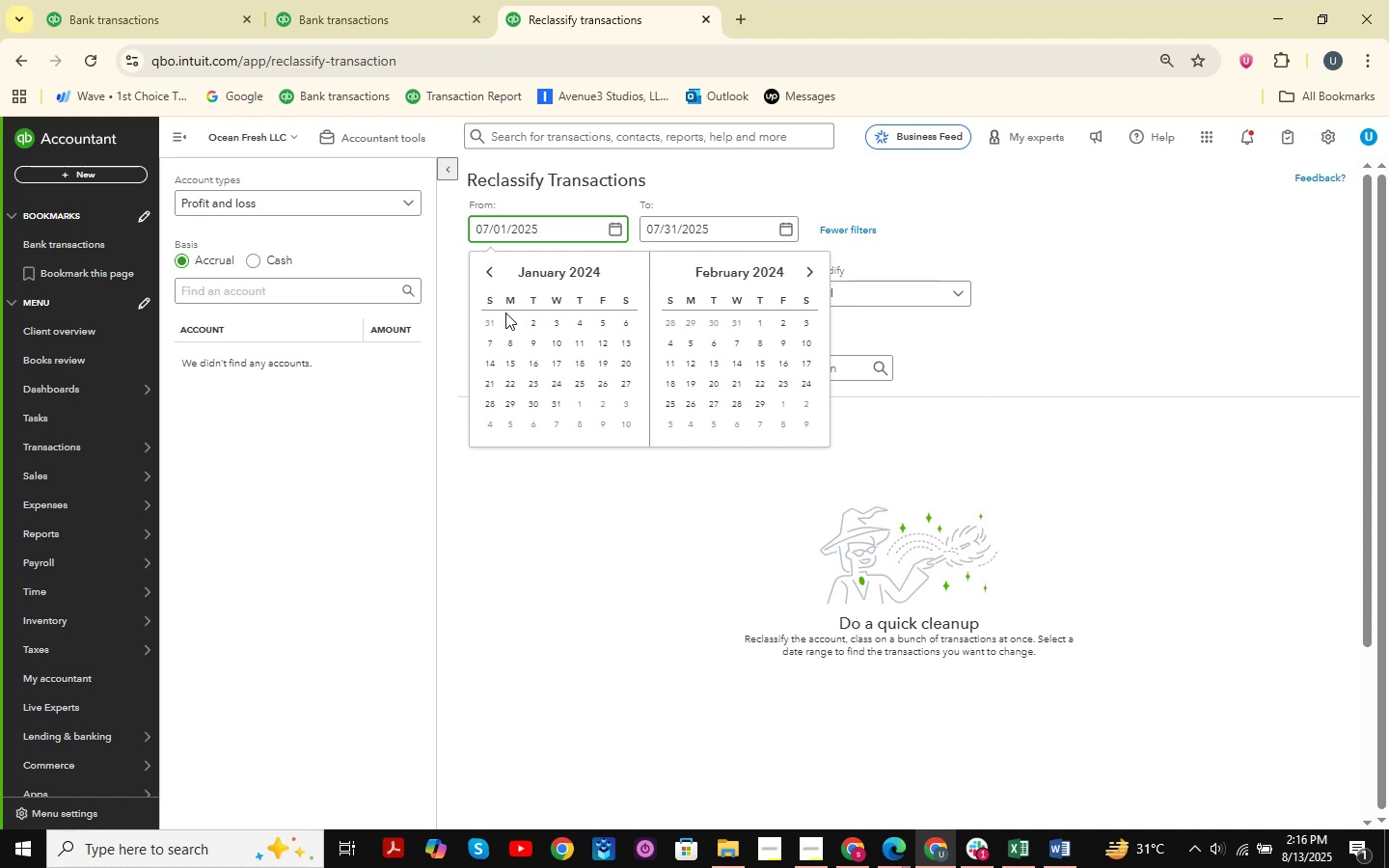 
left_click([511, 322])
 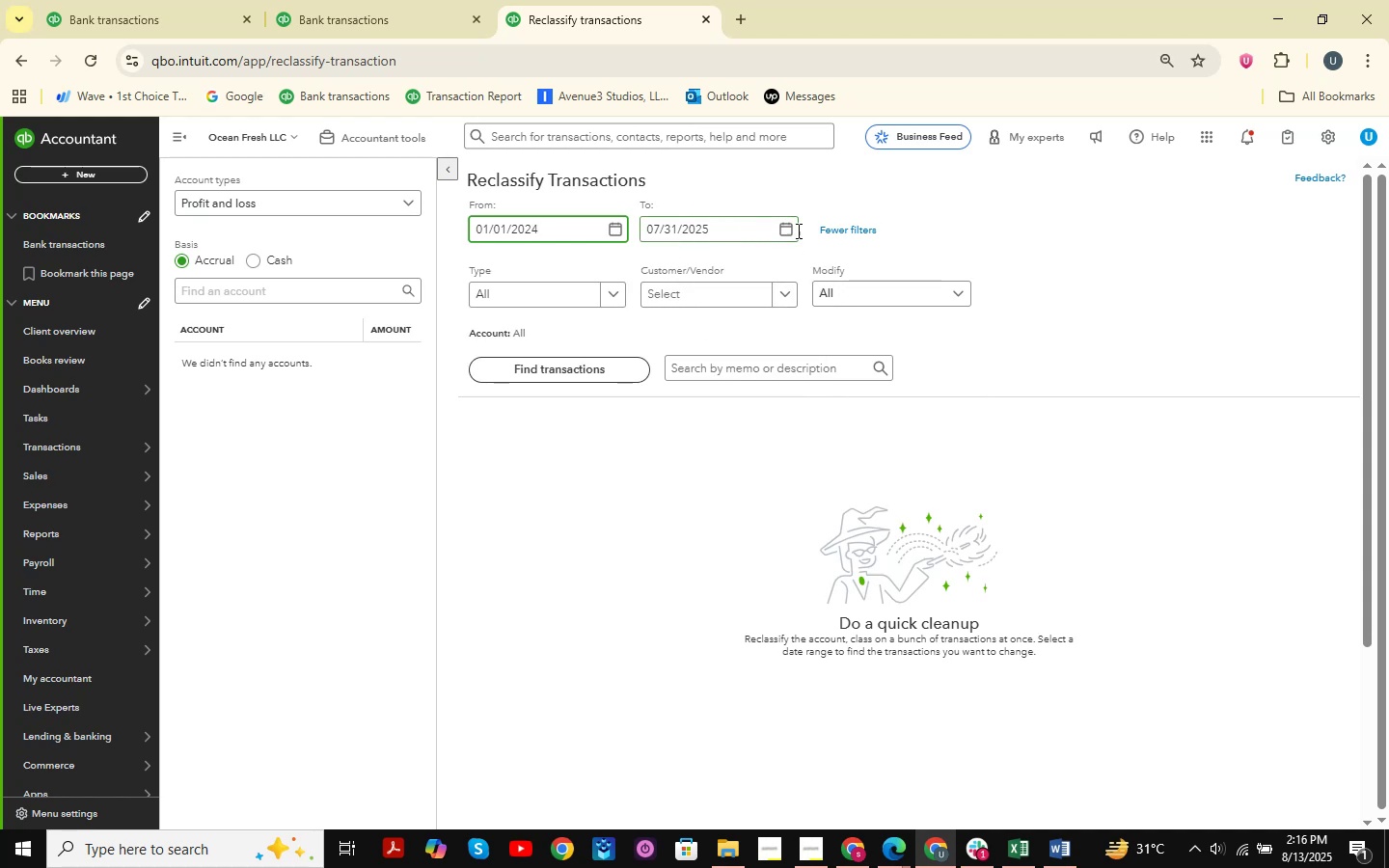 
double_click([791, 231])
 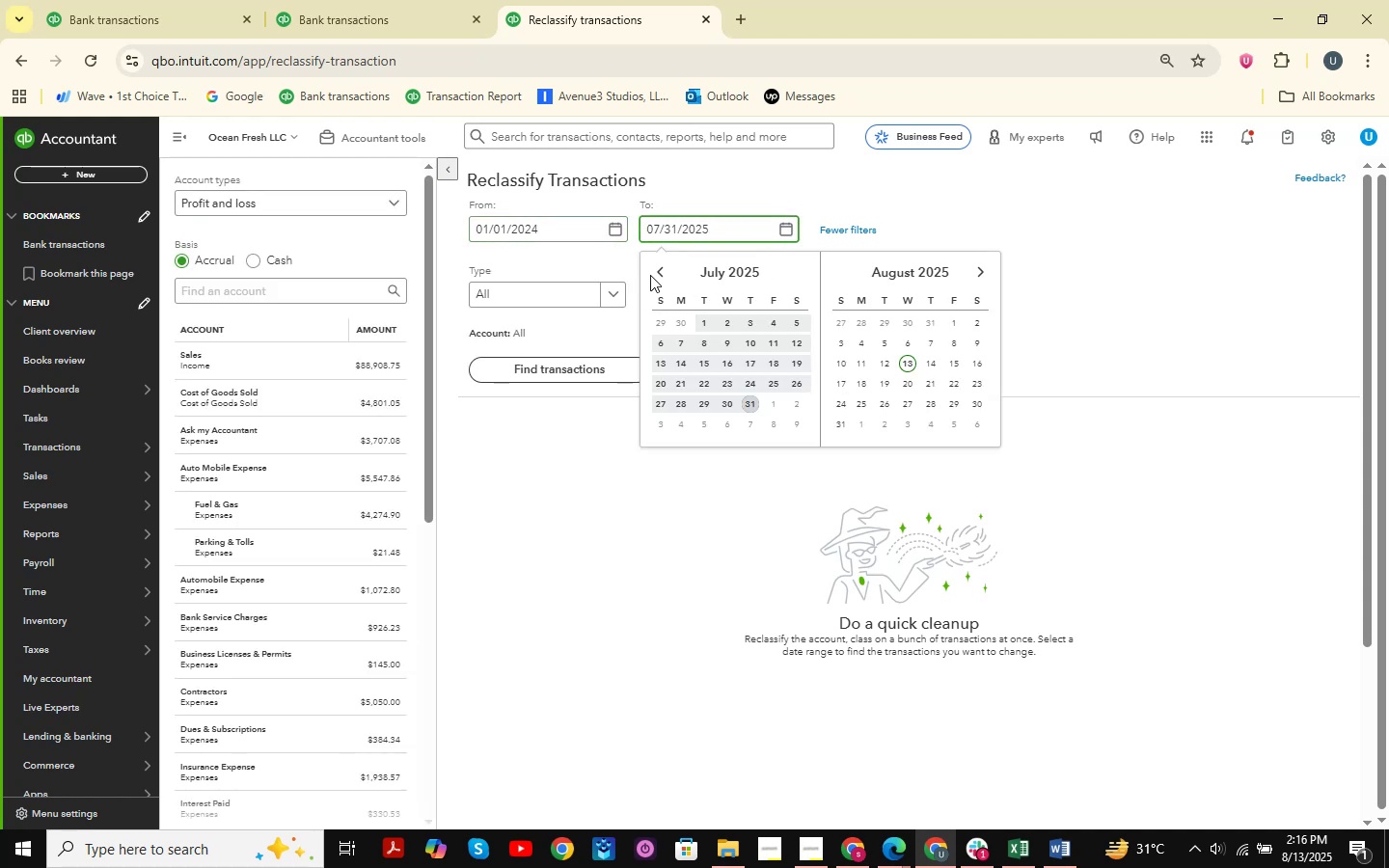 
double_click([663, 271])
 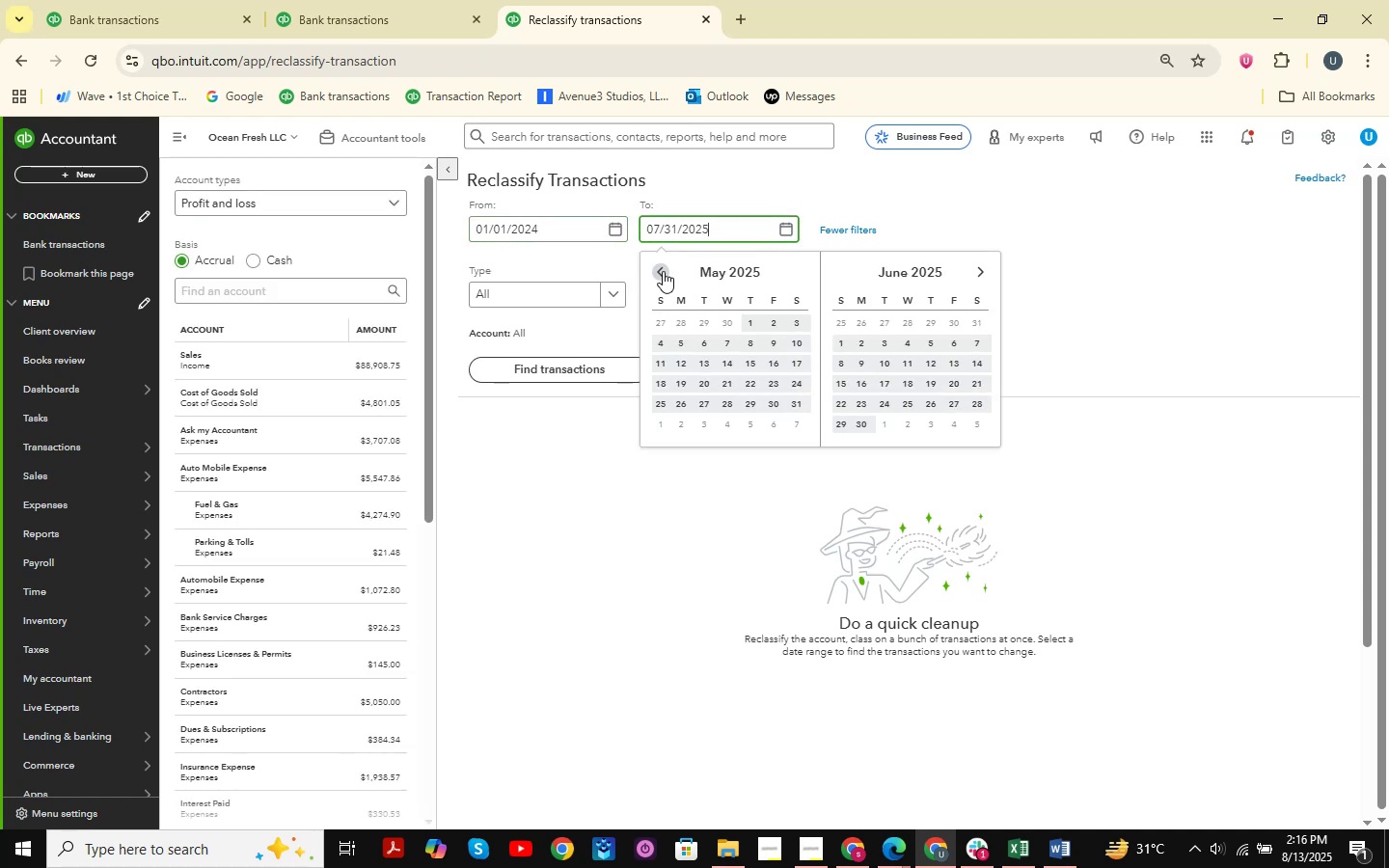 
triple_click([663, 271])
 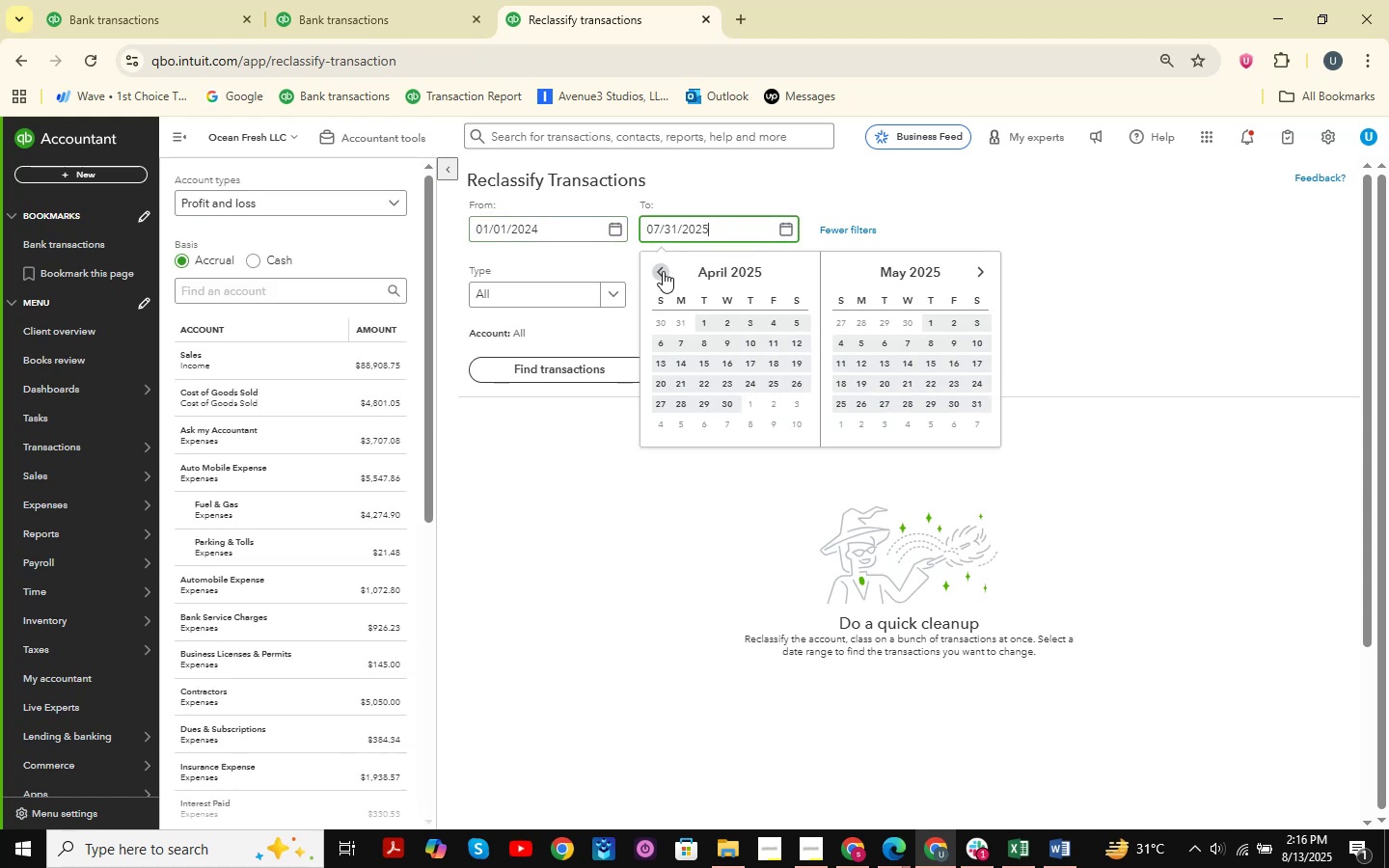 
triple_click([663, 271])
 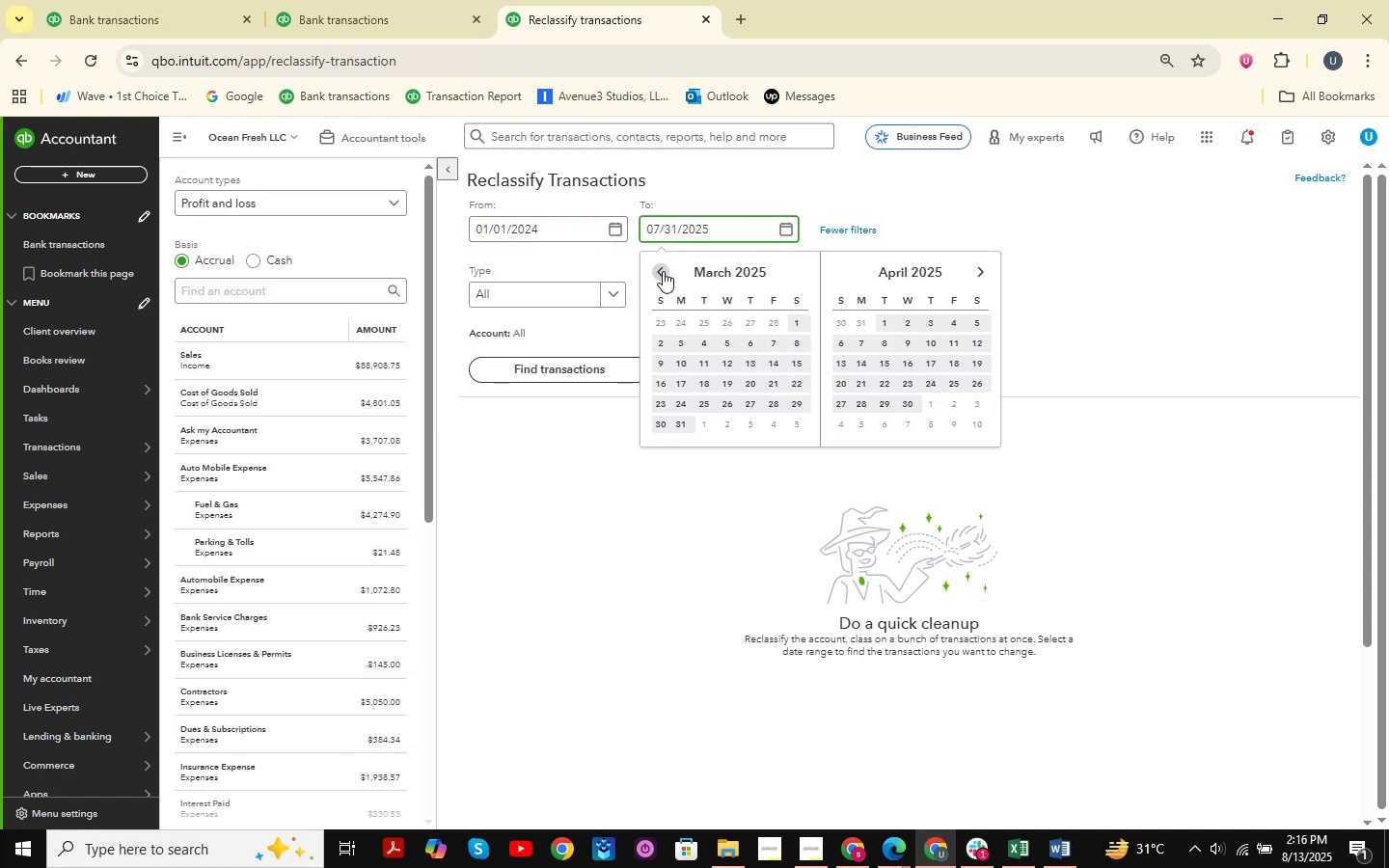 
triple_click([663, 271])
 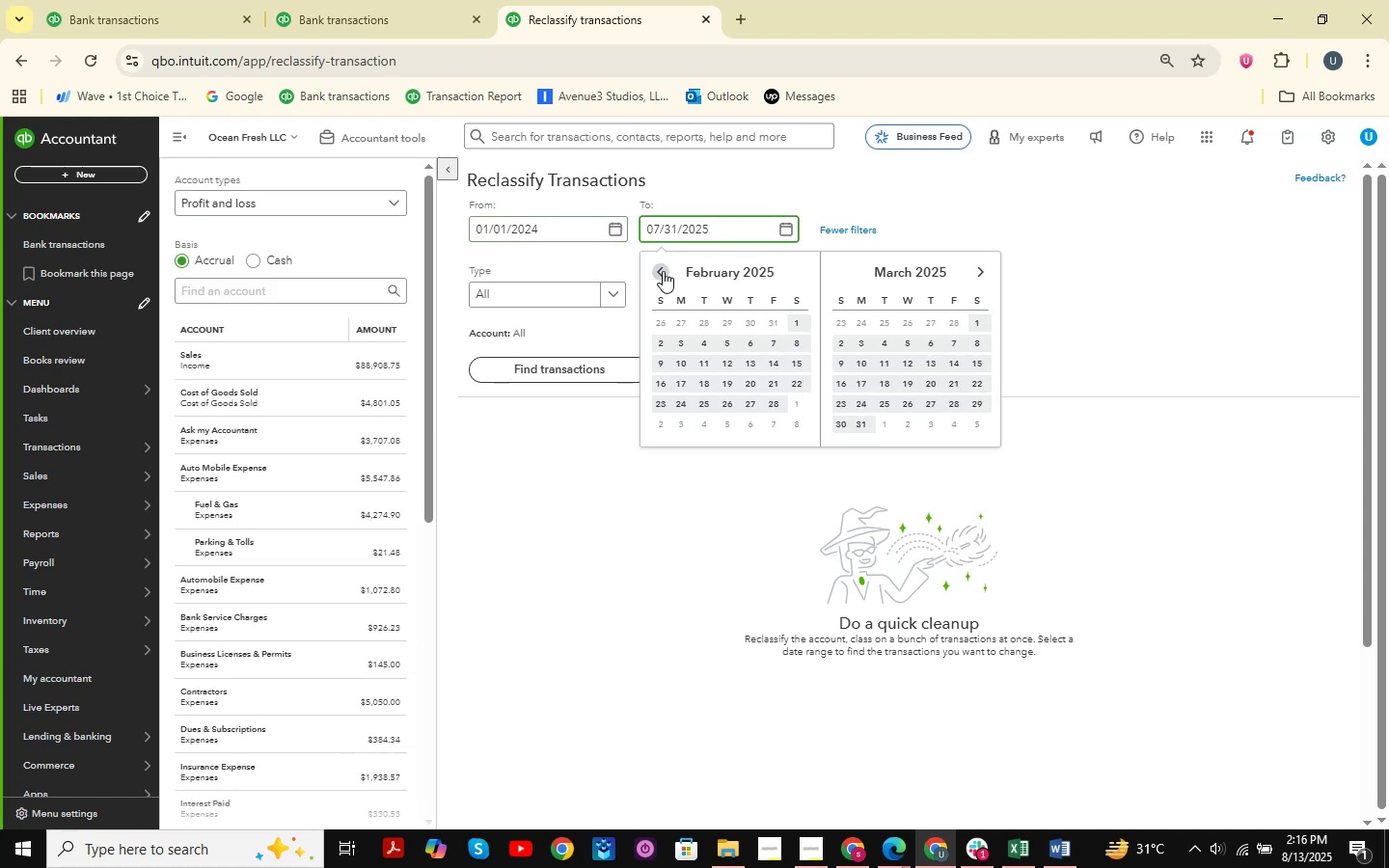 
triple_click([663, 271])
 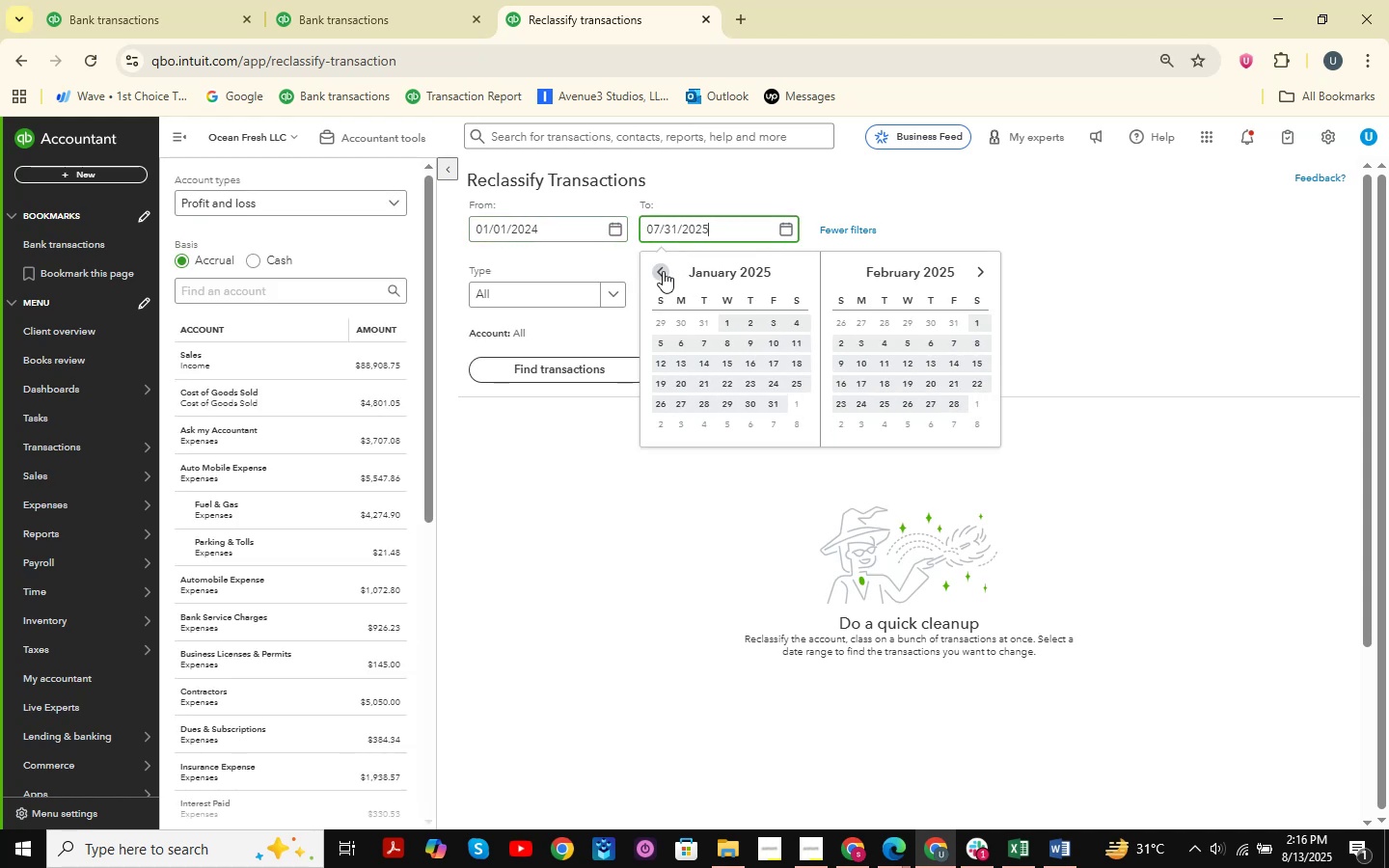 
triple_click([663, 271])
 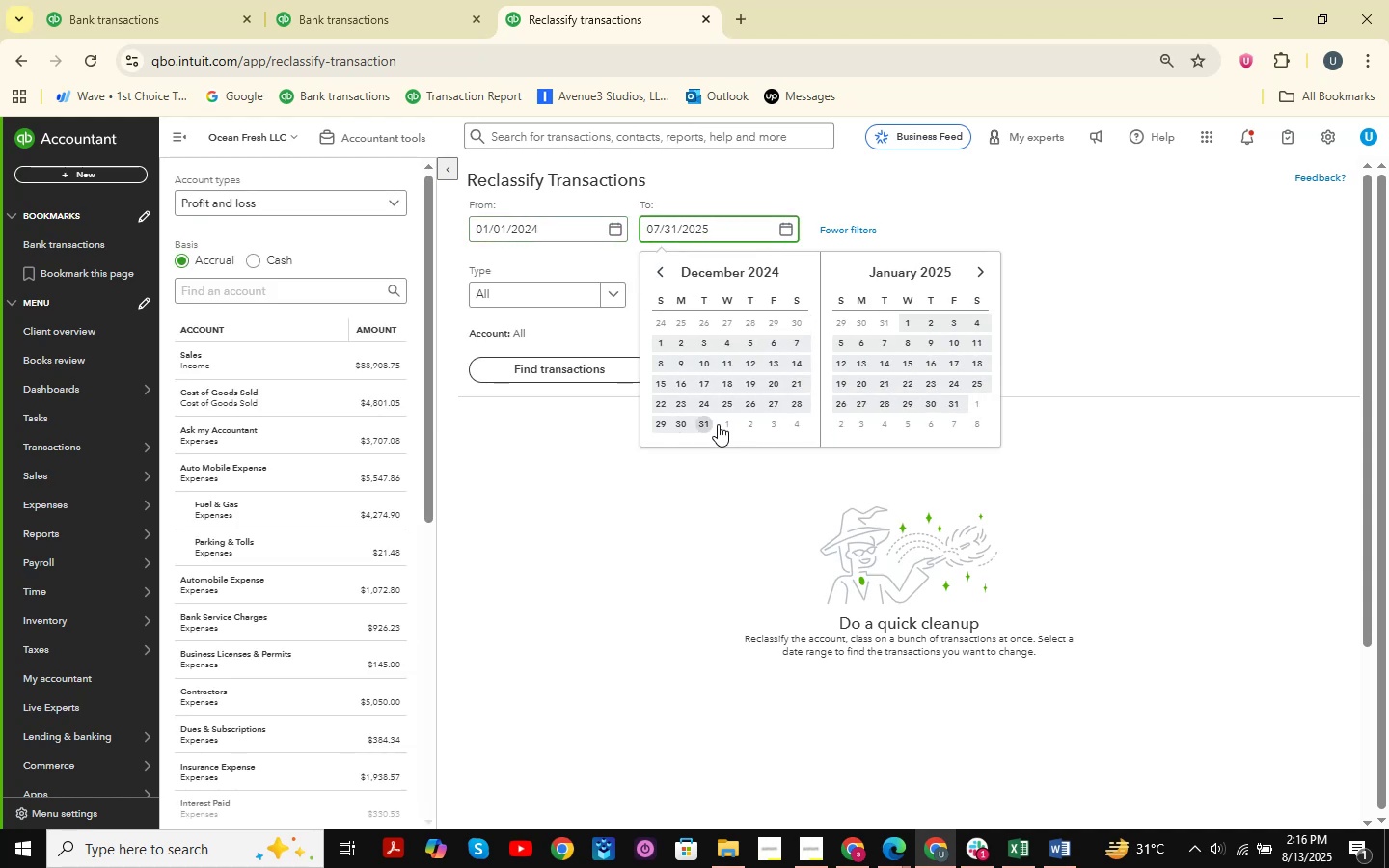 
left_click([714, 420])
 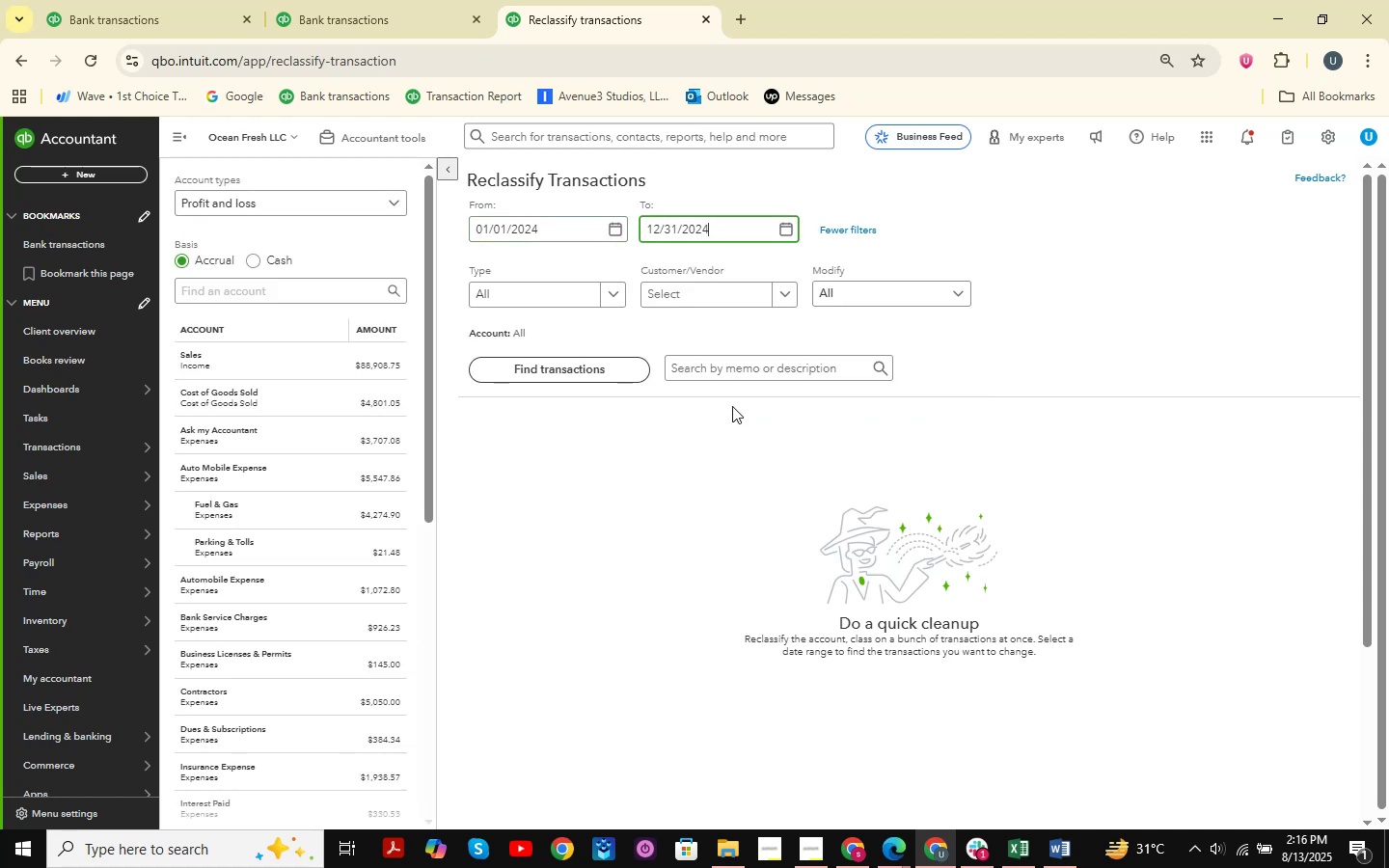 
left_click_drag(start_coordinate=[579, 355], to_coordinate=[585, 355])
 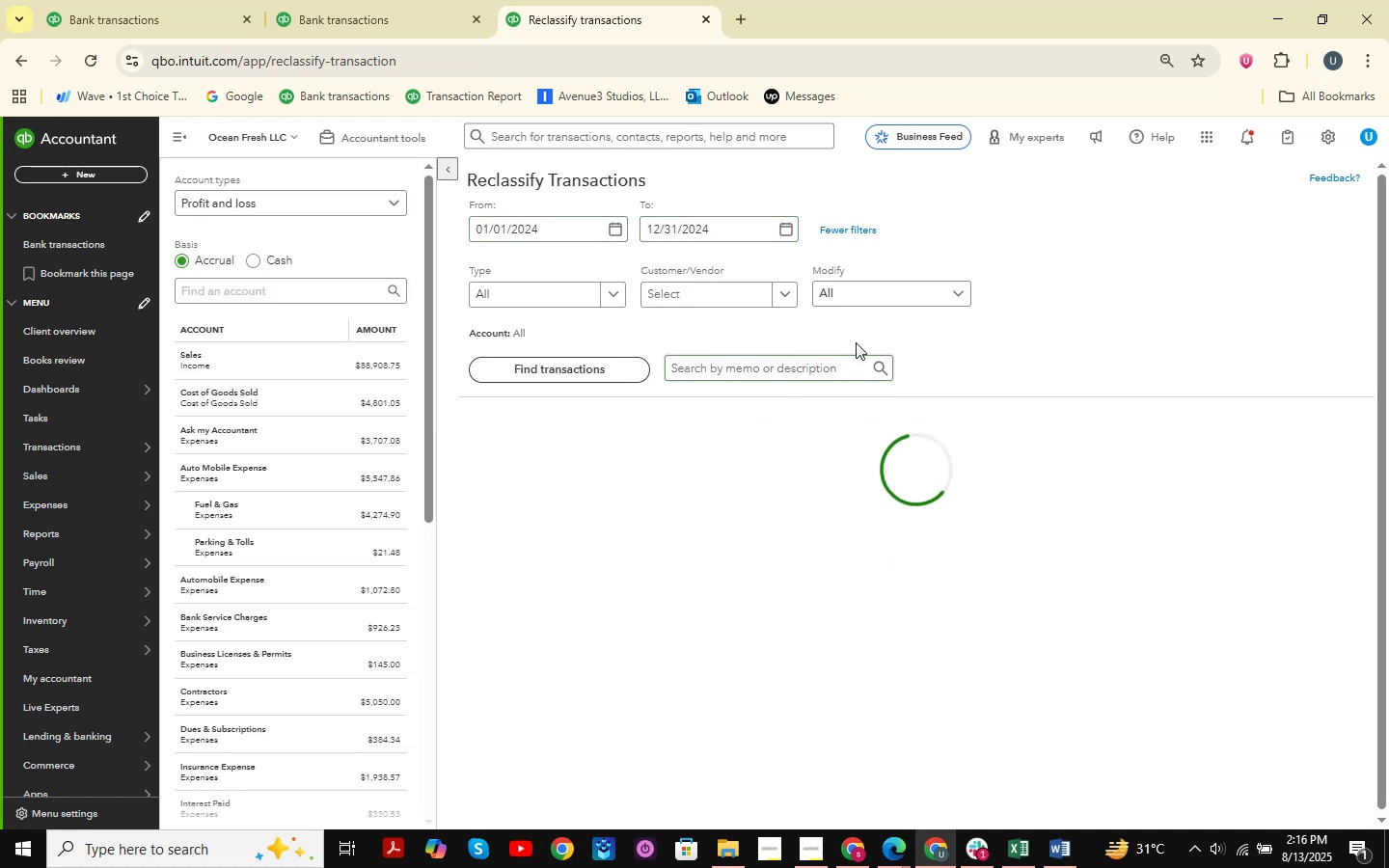 
mouse_move([470, 302])
 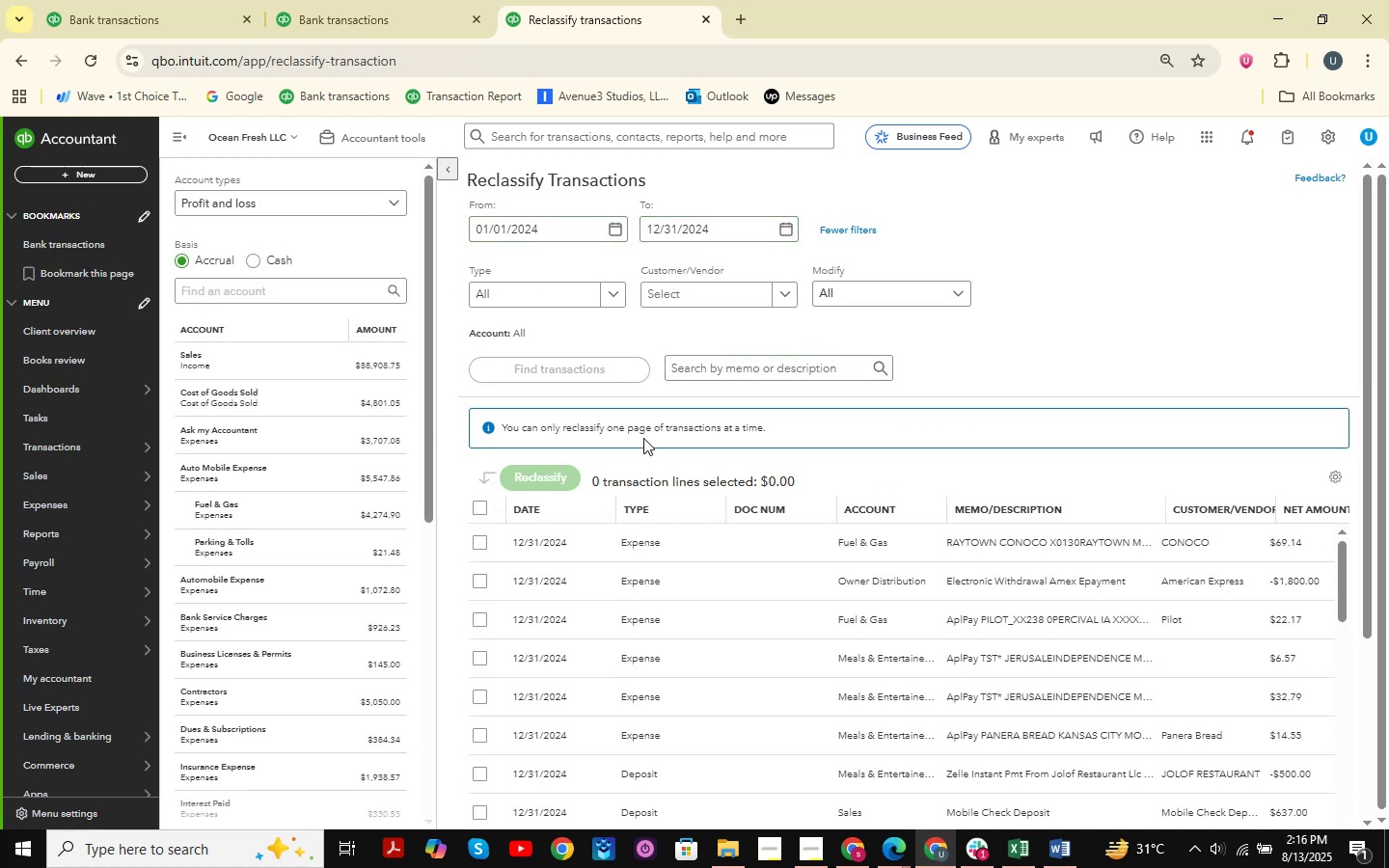 
scroll: coordinate [603, 322], scroll_direction: up, amount: 2.0
 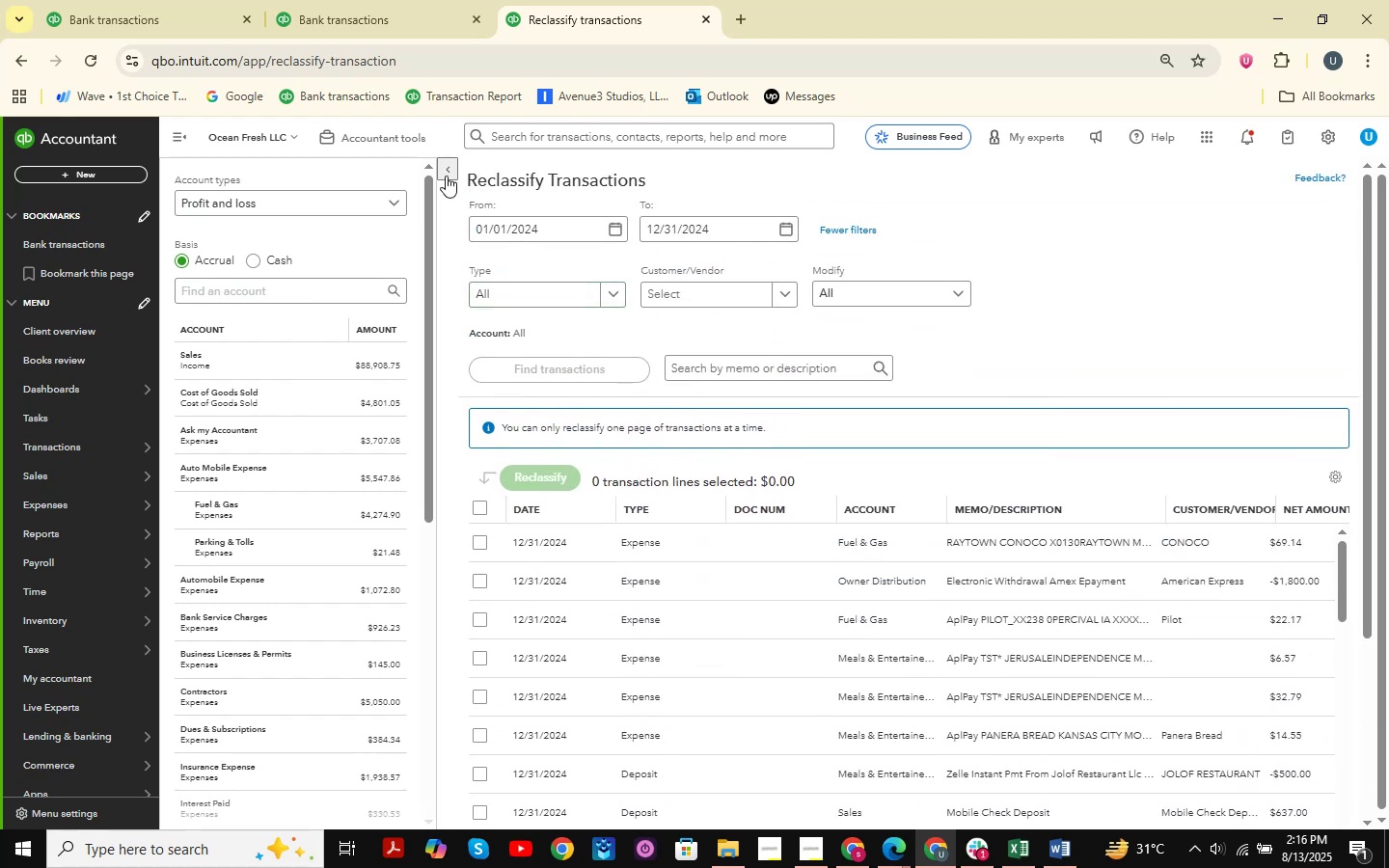 
left_click([446, 166])
 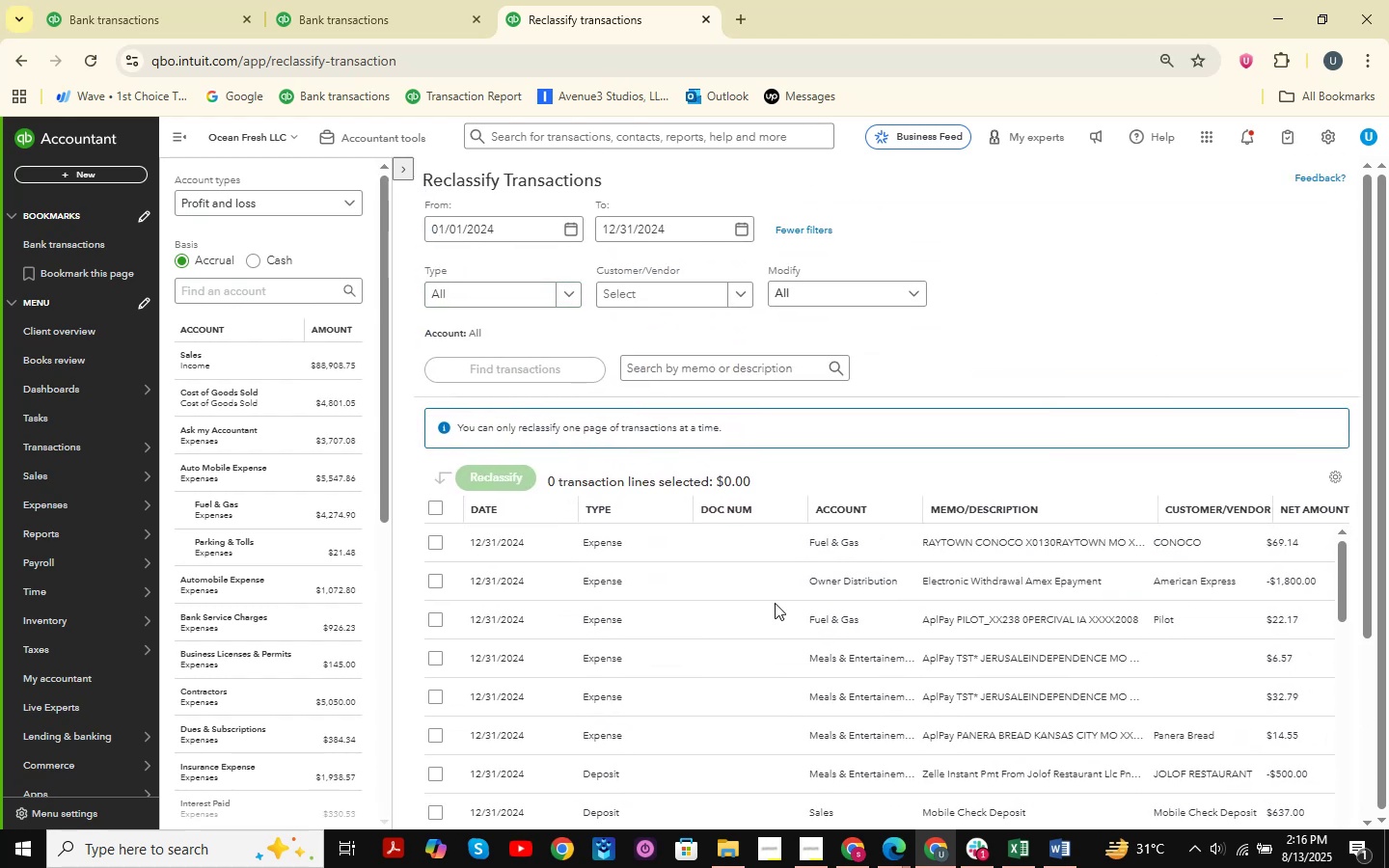 
scroll: coordinate [922, 583], scroll_direction: up, amount: 13.0
 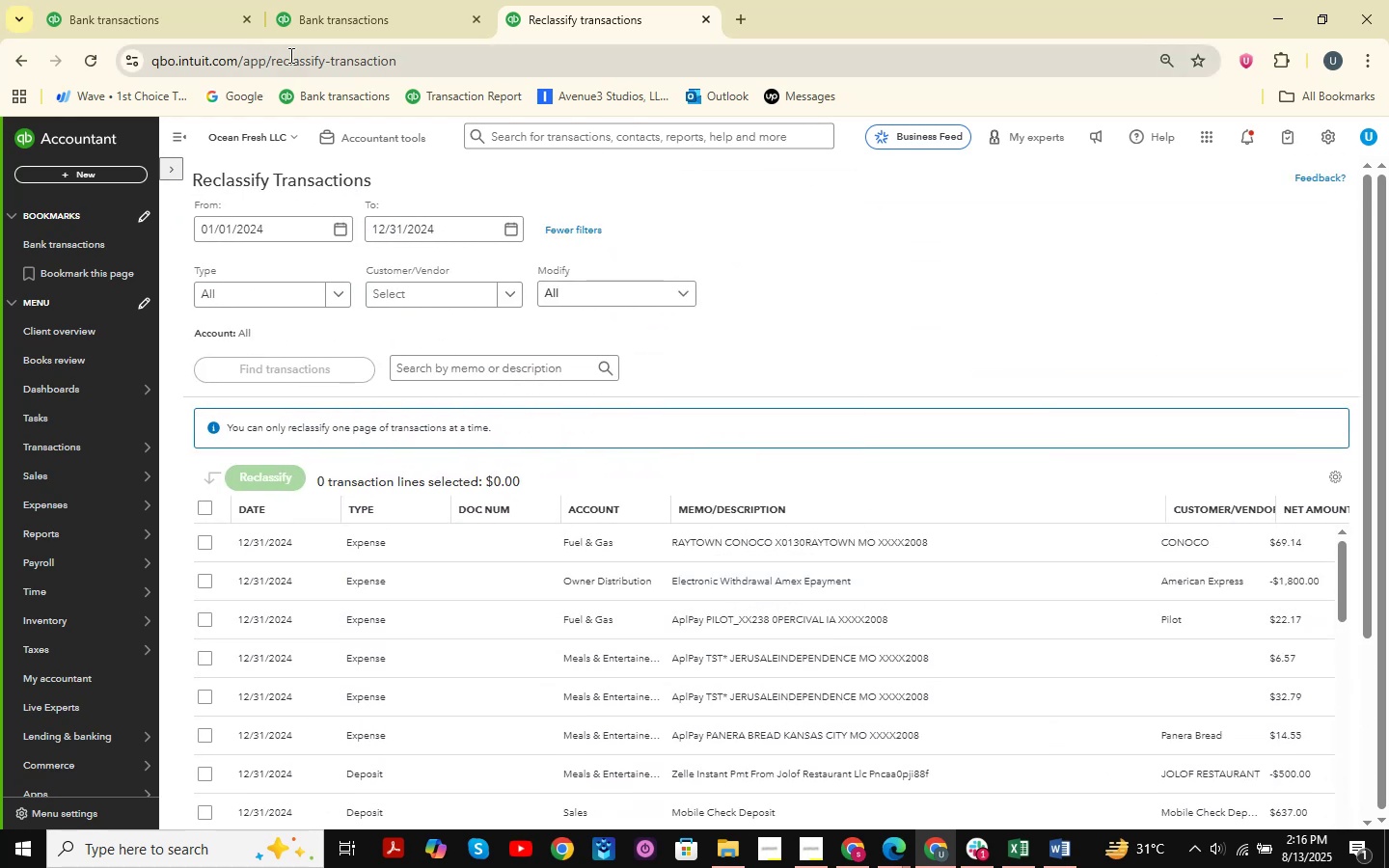 
left_click([375, 8])
 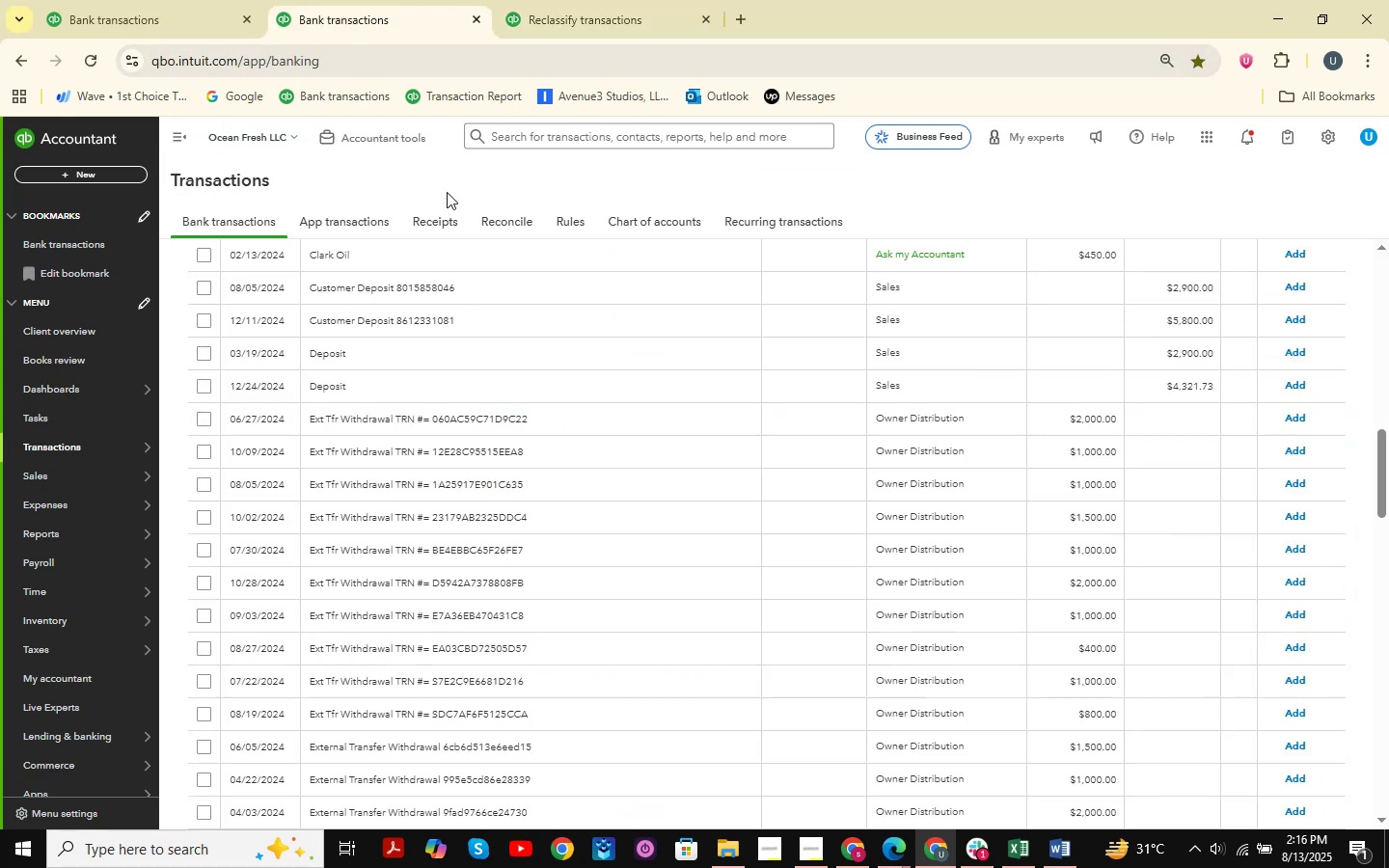 
left_click([582, 0])
 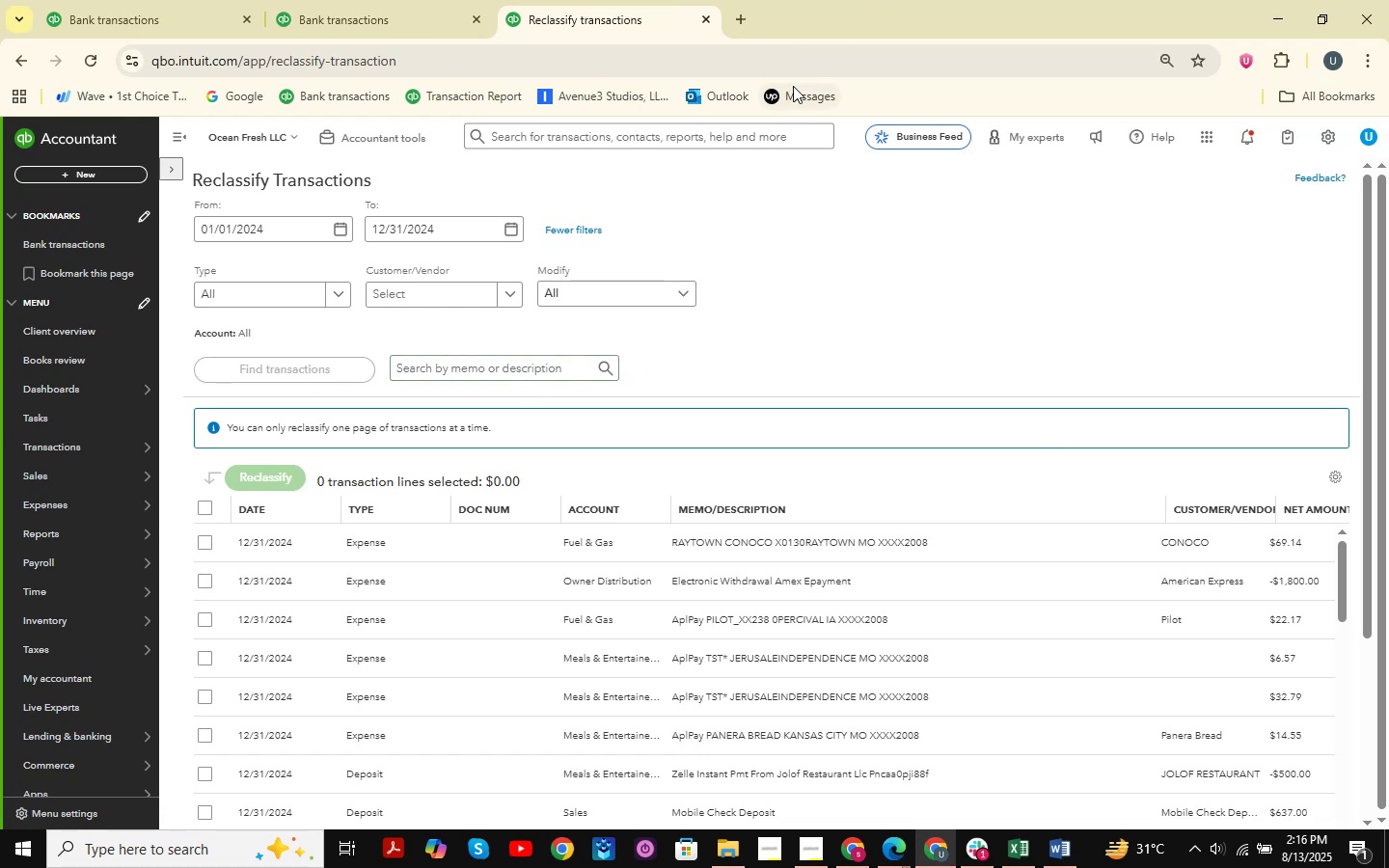 
scroll: coordinate [837, 416], scroll_direction: down, amount: 6.0
 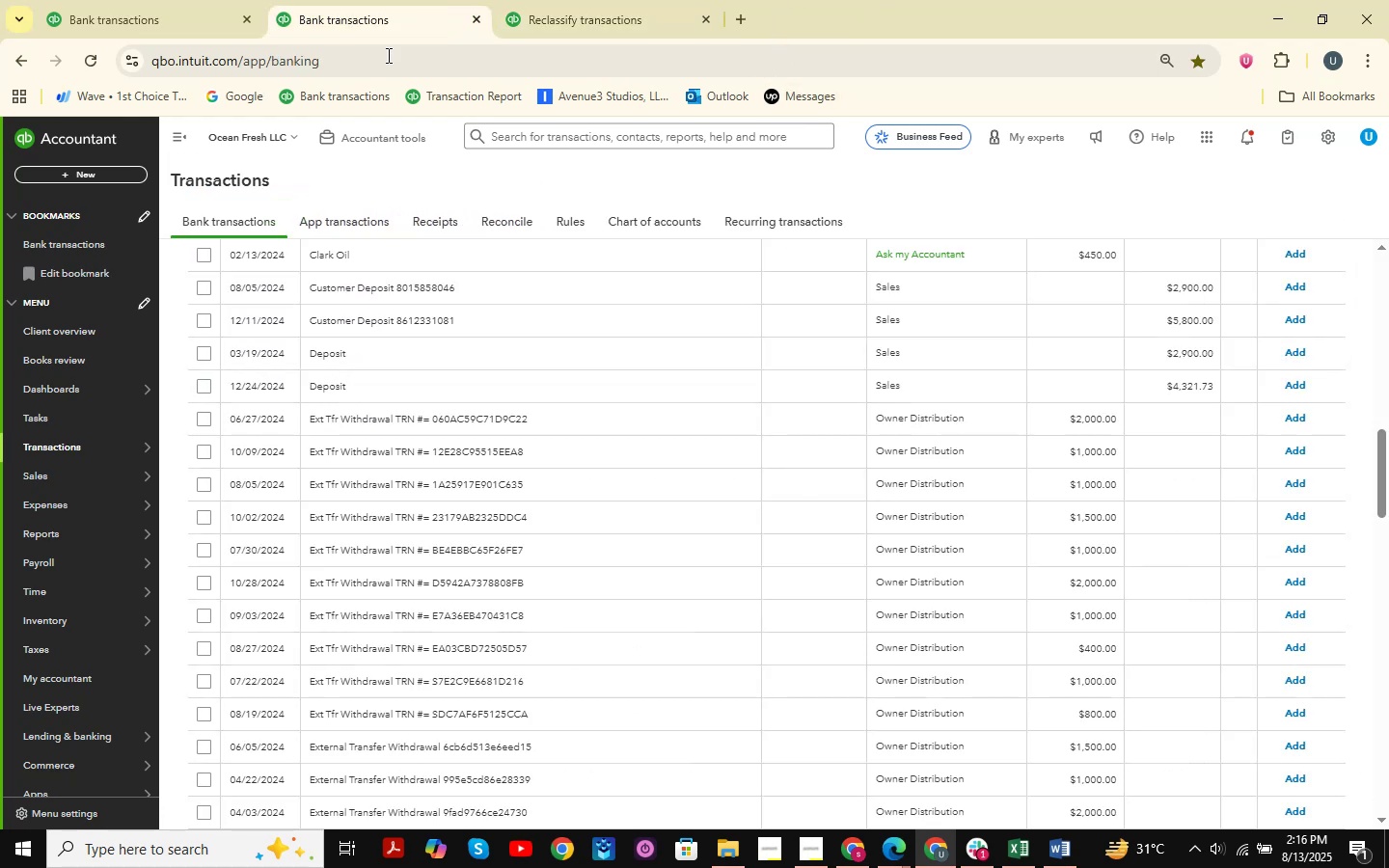 
double_click([150, 3])
 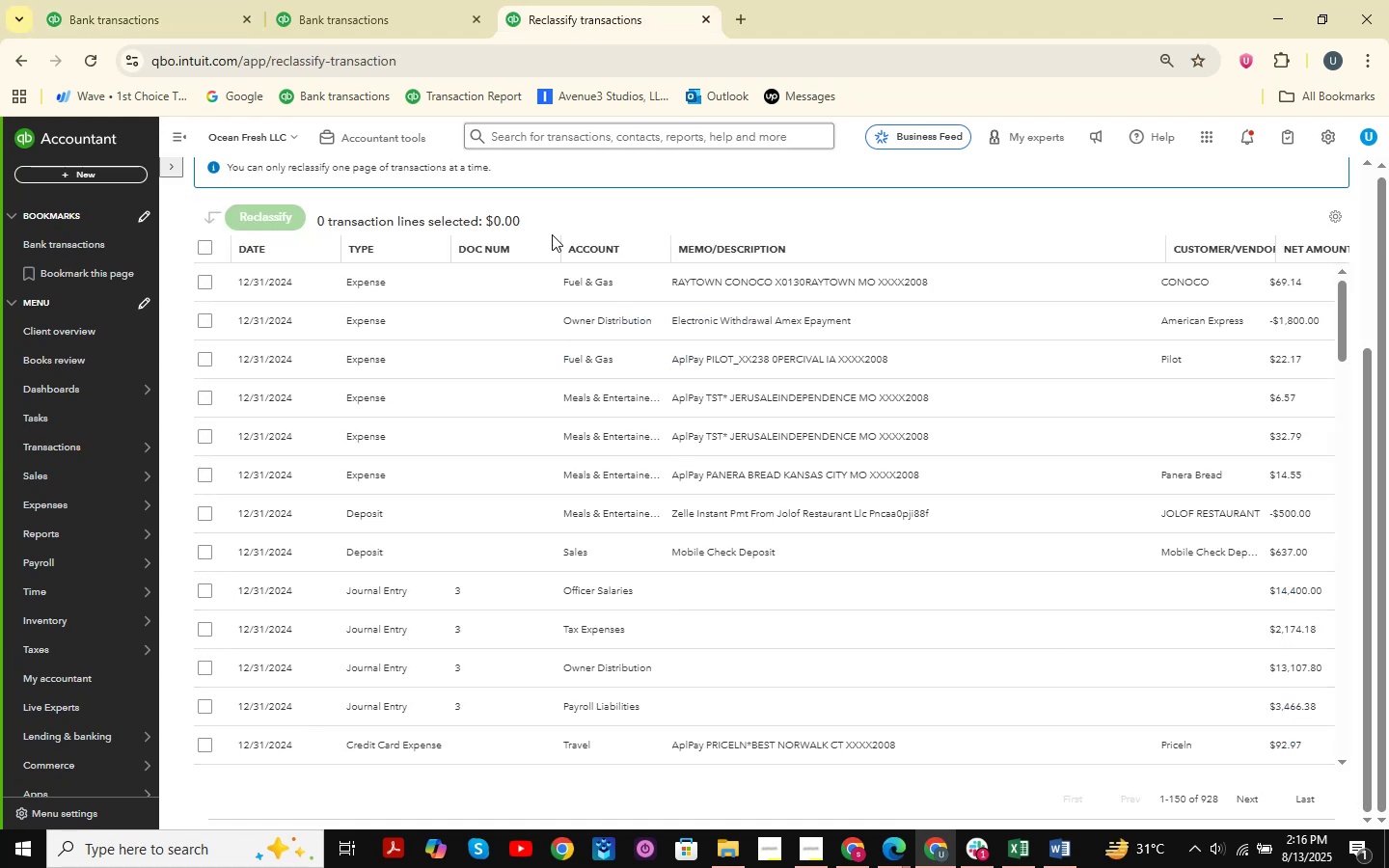 
scroll: coordinate [864, 365], scroll_direction: up, amount: 34.0
 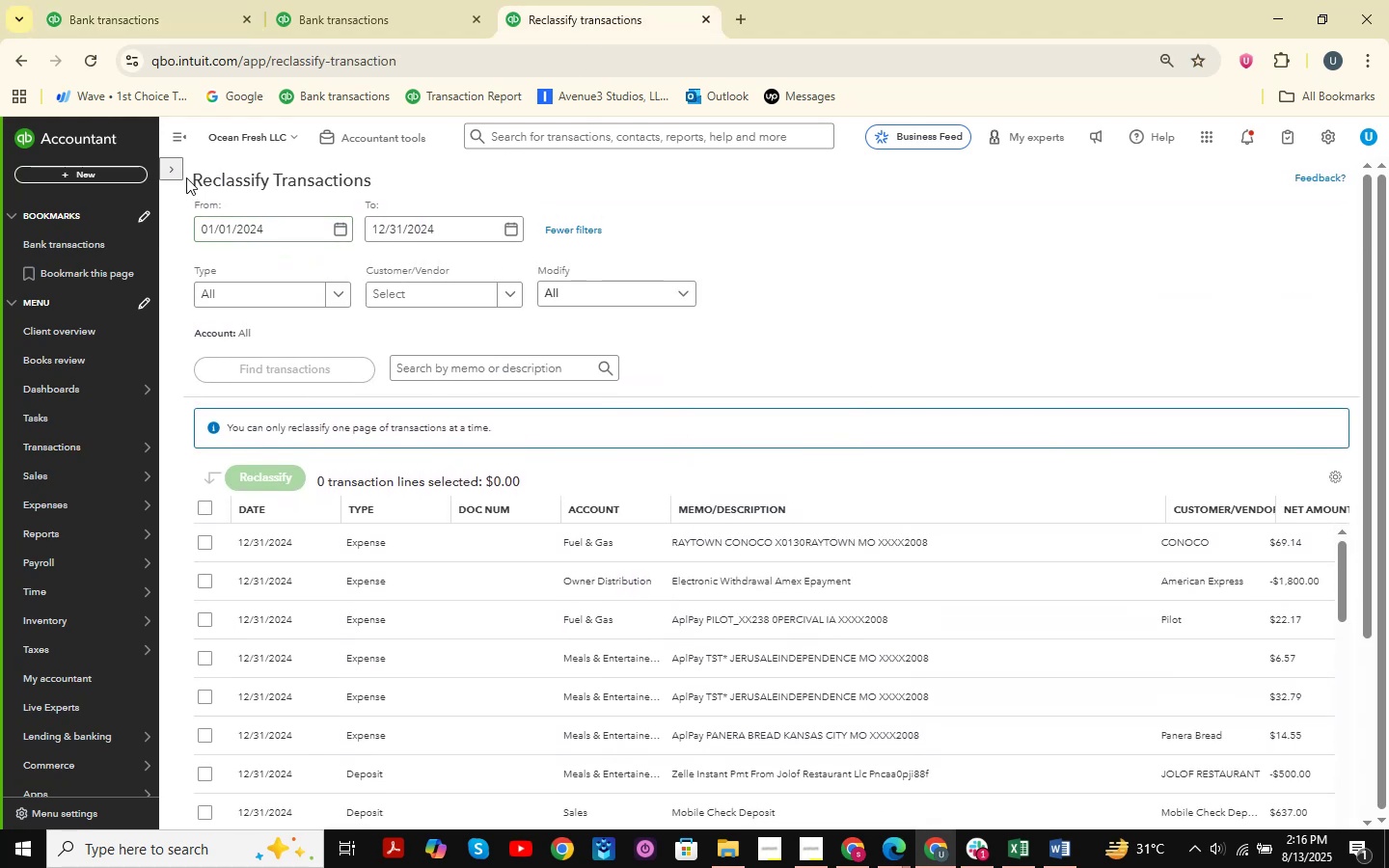 
left_click([177, 168])
 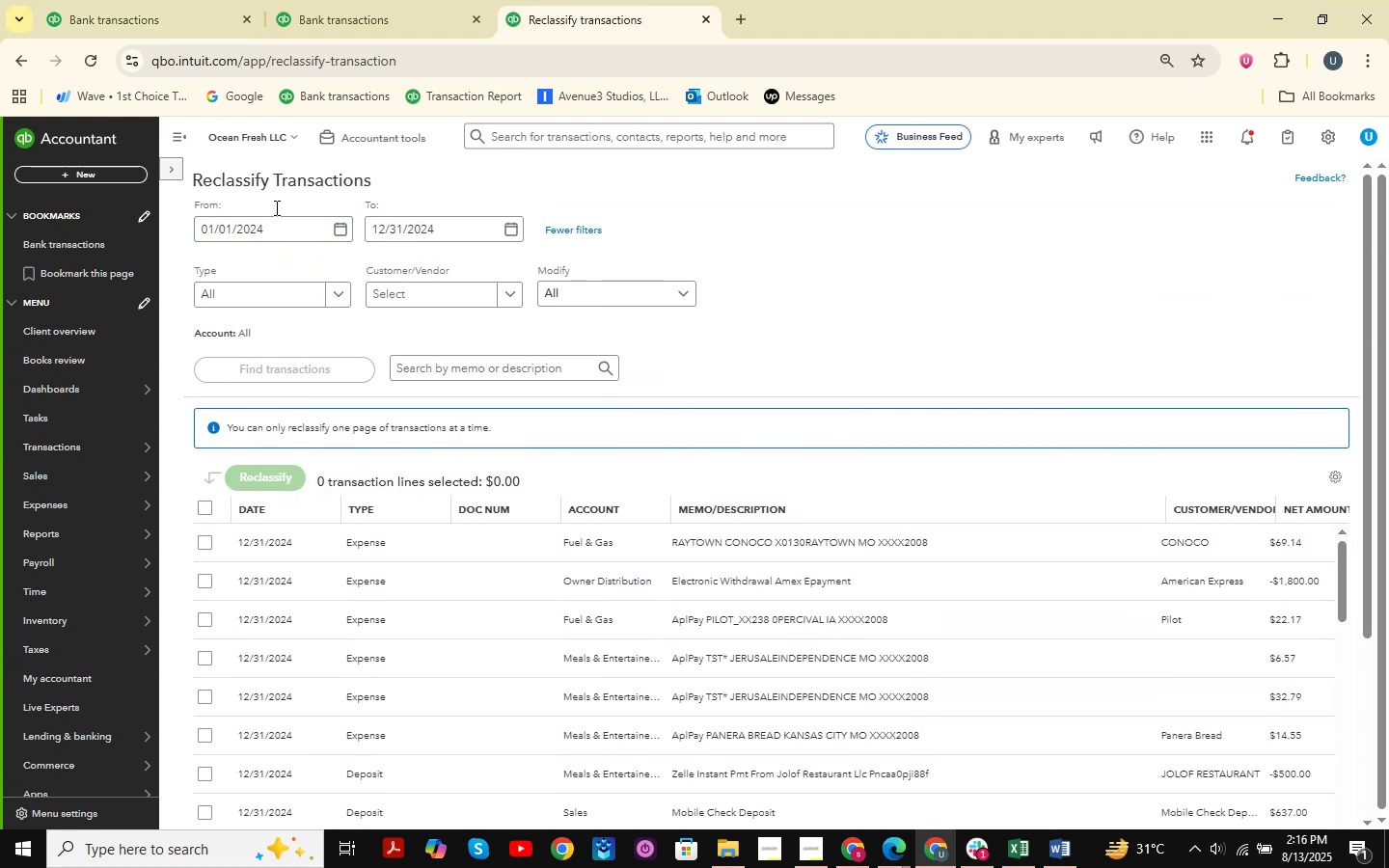 
mouse_move([475, 286])
 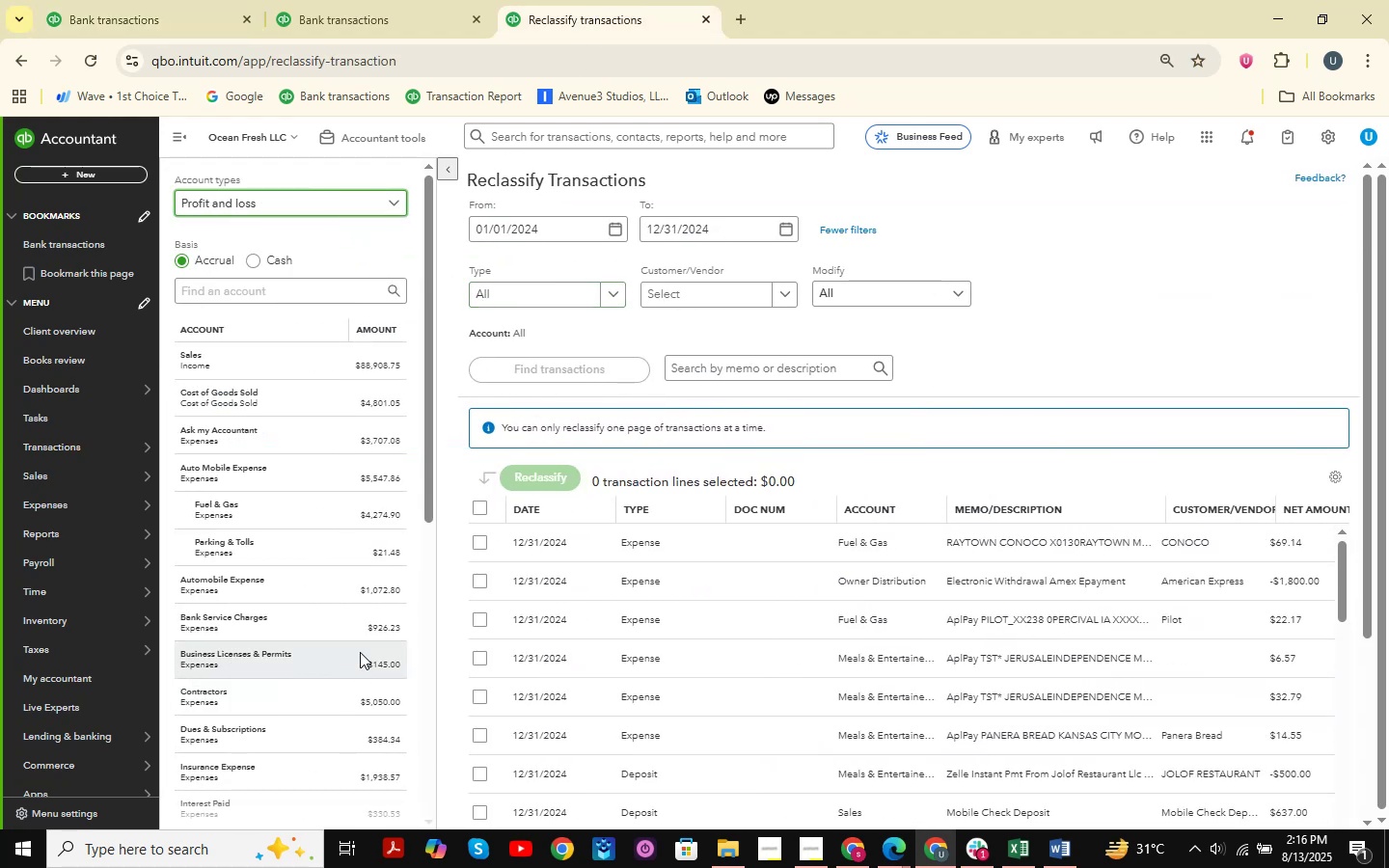 
scroll: coordinate [333, 497], scroll_direction: down, amount: 10.0
 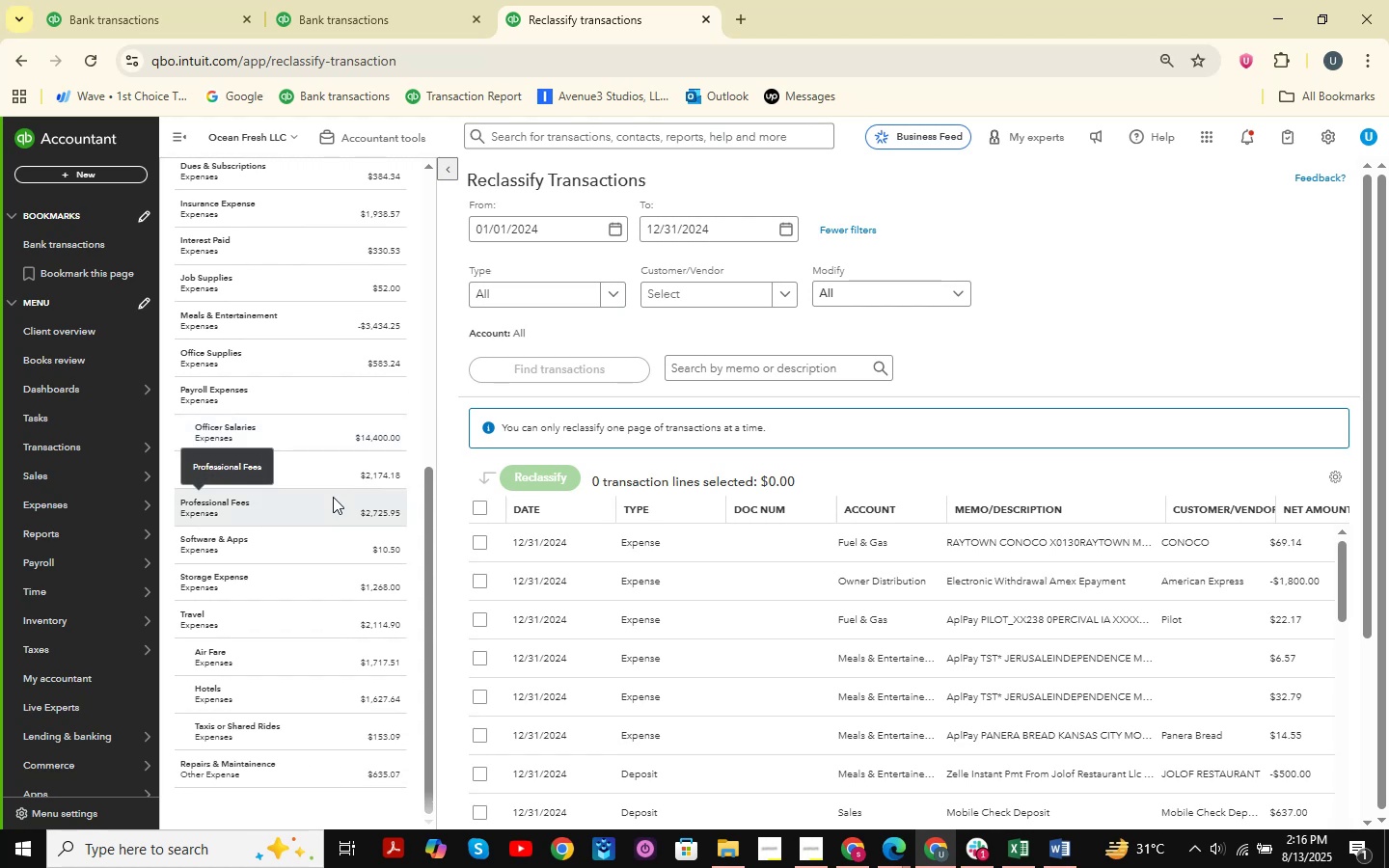 
scroll: coordinate [333, 497], scroll_direction: up, amount: 2.0
 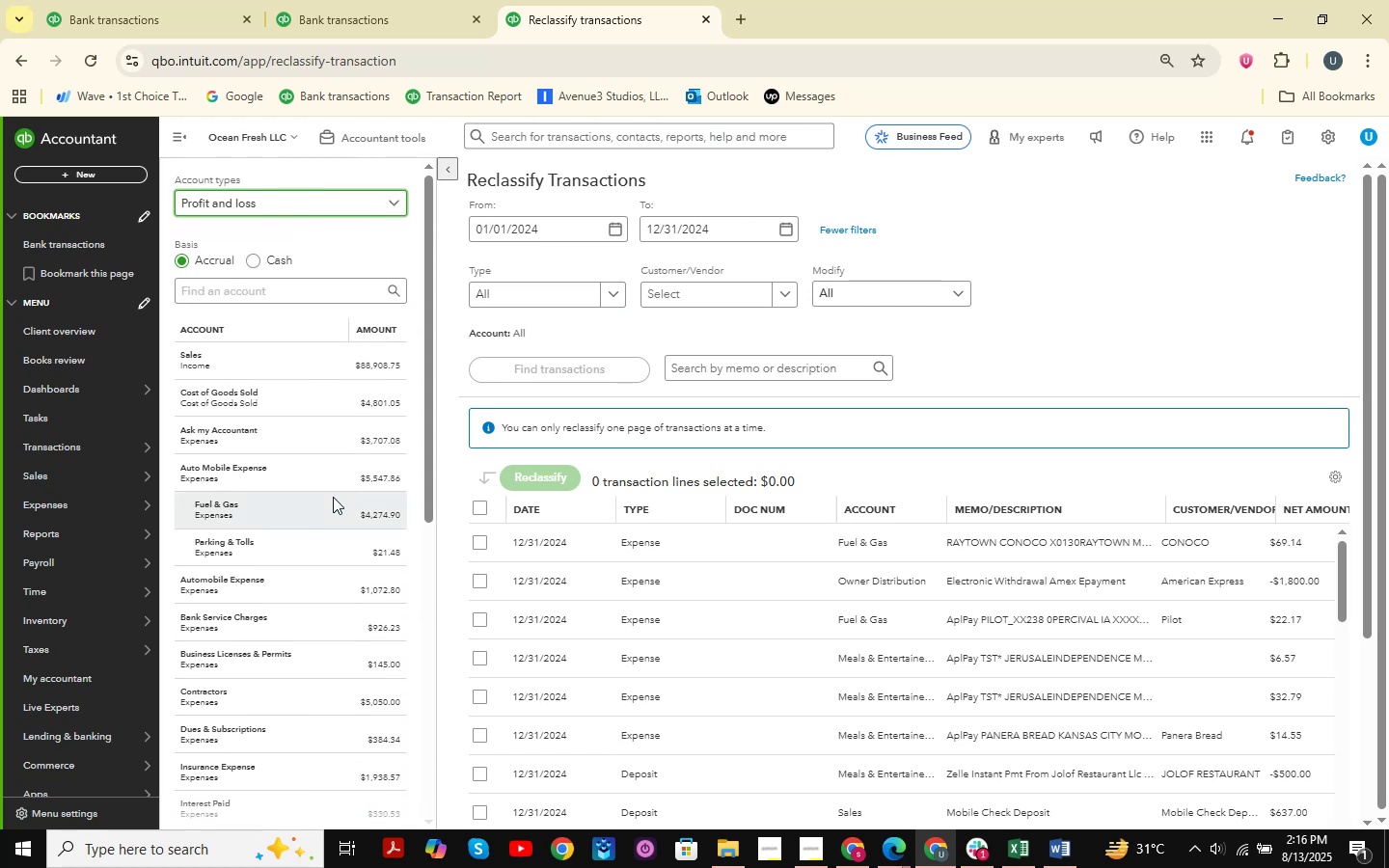 
scroll: coordinate [999, 486], scroll_direction: down, amount: 17.0
 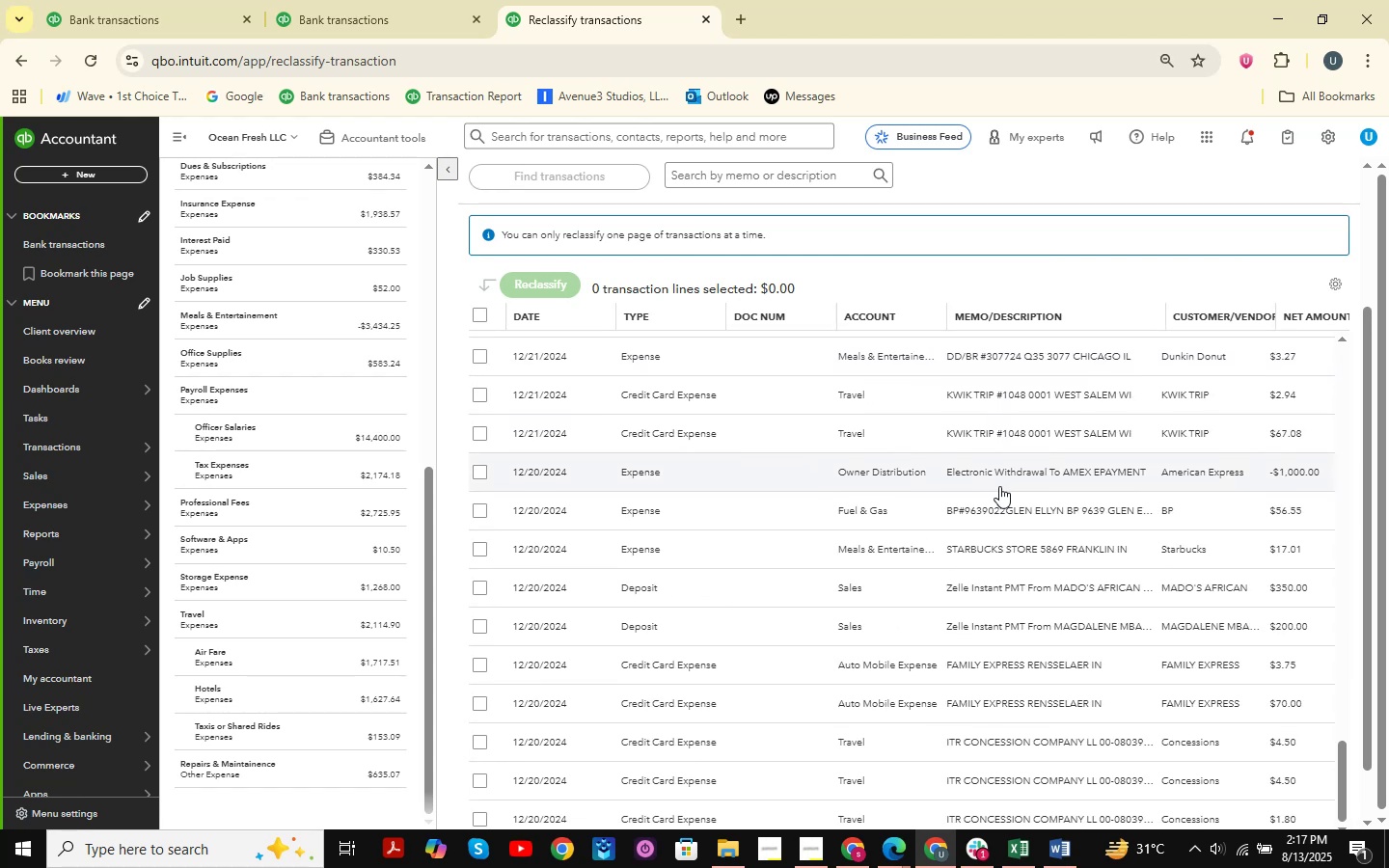 
scroll: coordinate [340, 443], scroll_direction: up, amount: 21.0
 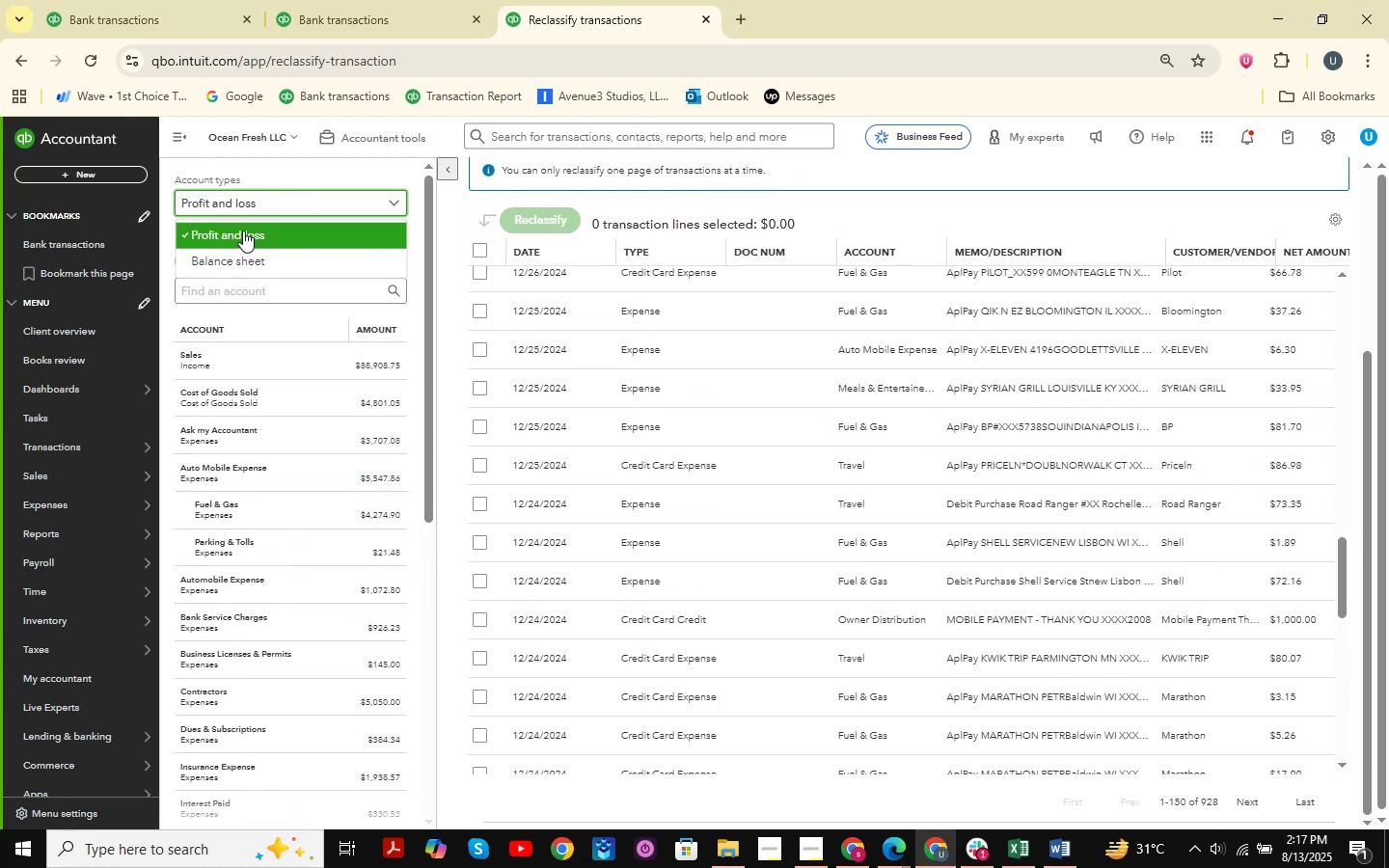 
left_click([232, 248])
 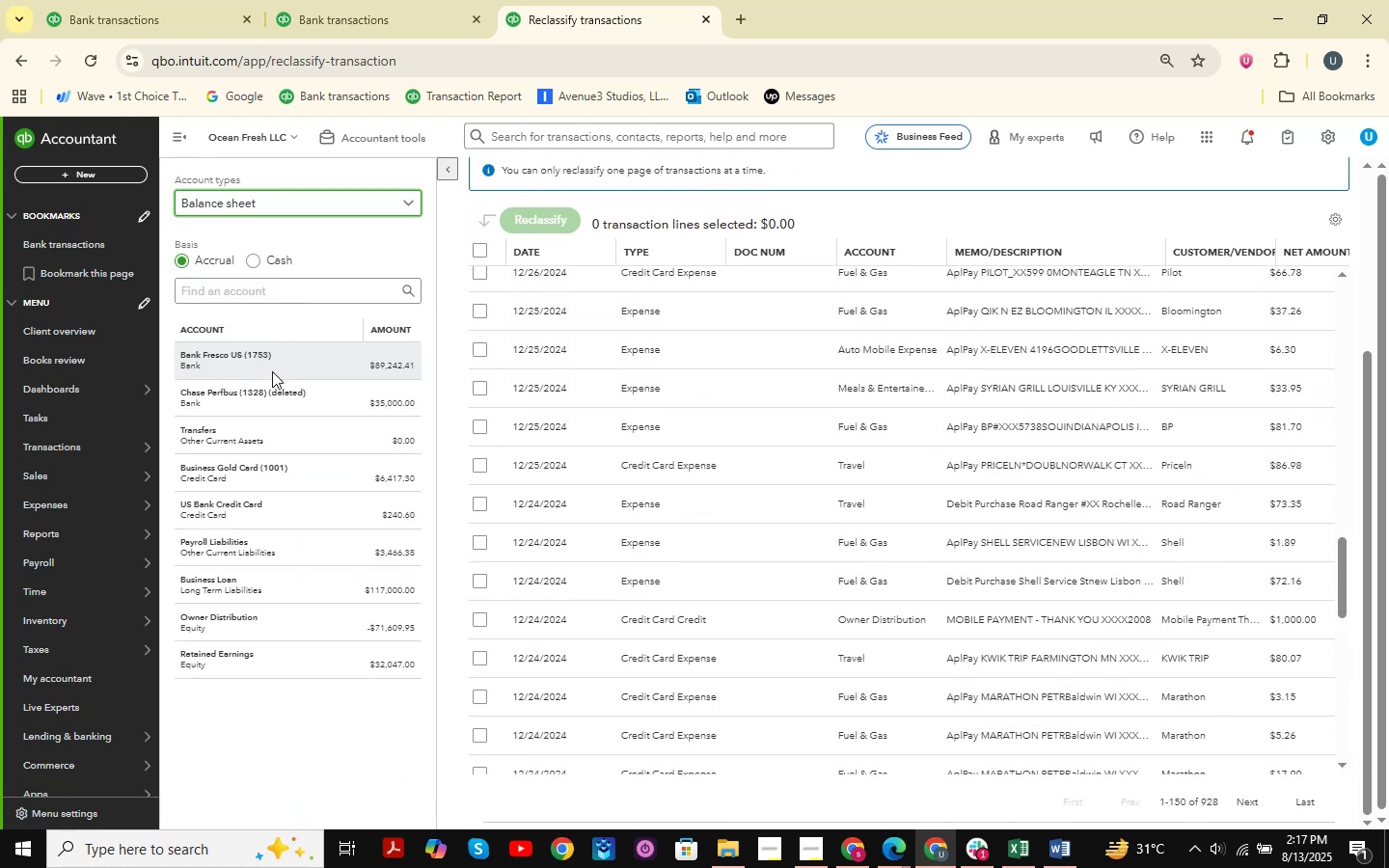 
left_click([272, 371])
 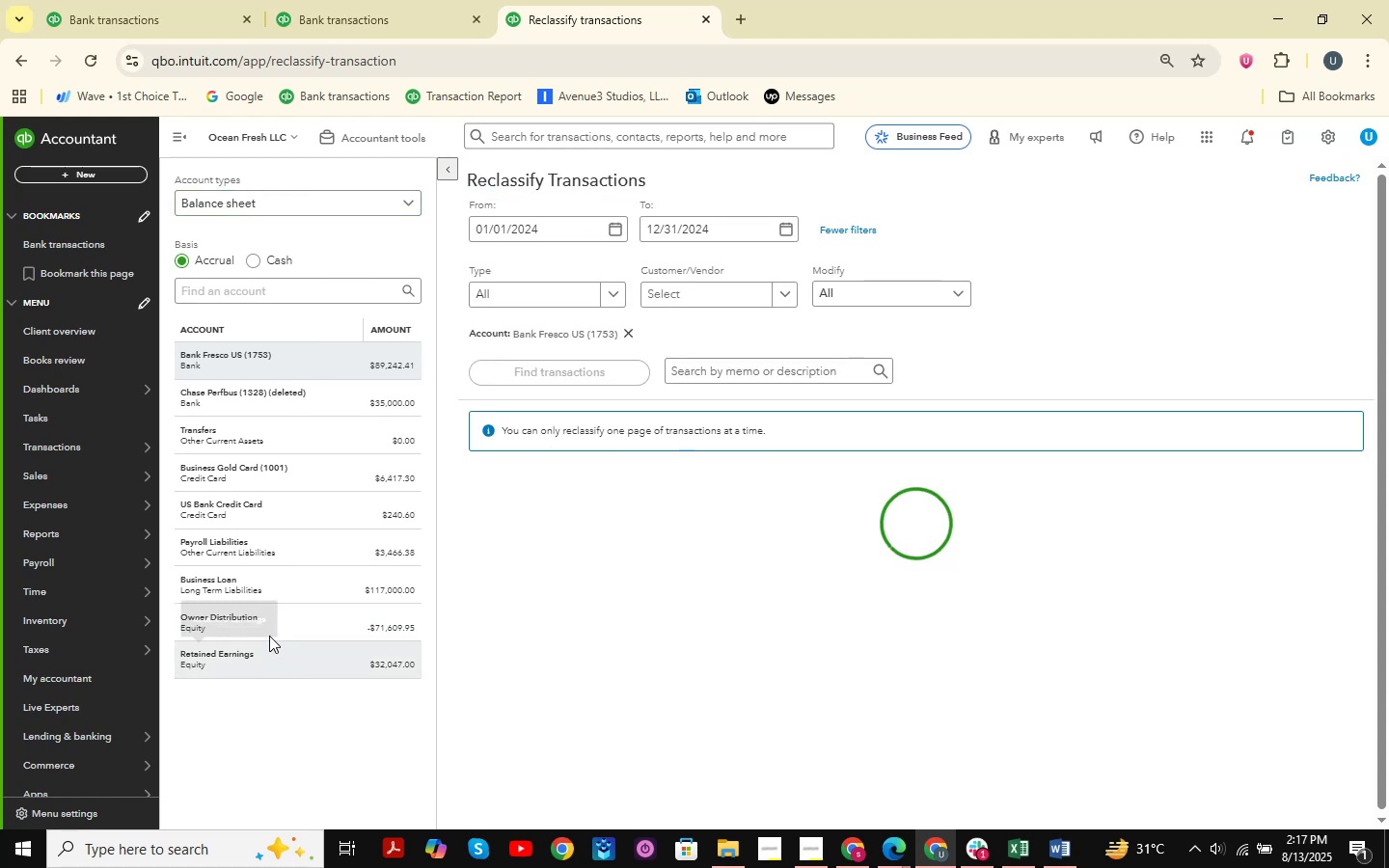 
left_click([275, 605])
 